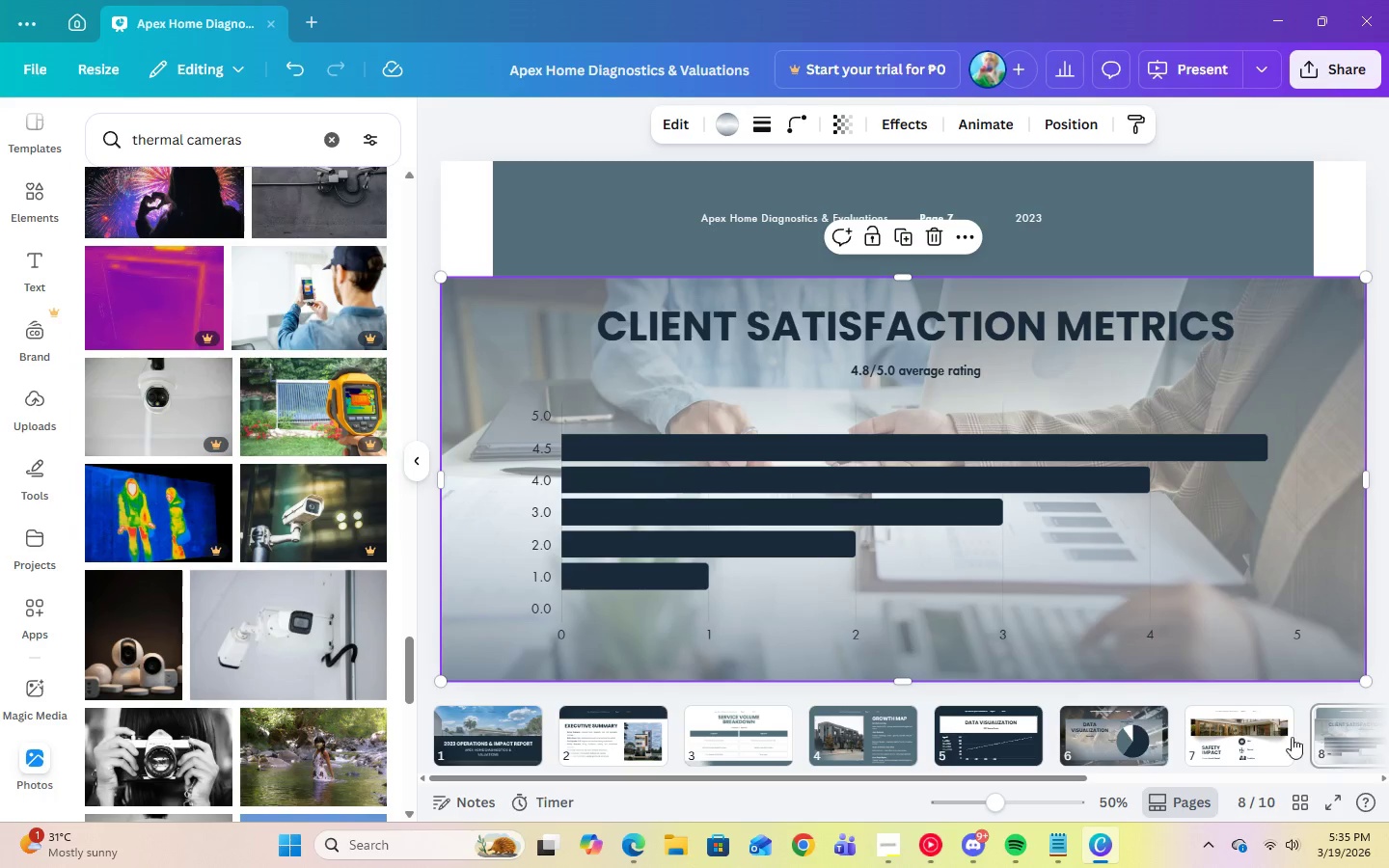 
left_click([1267, 742])
 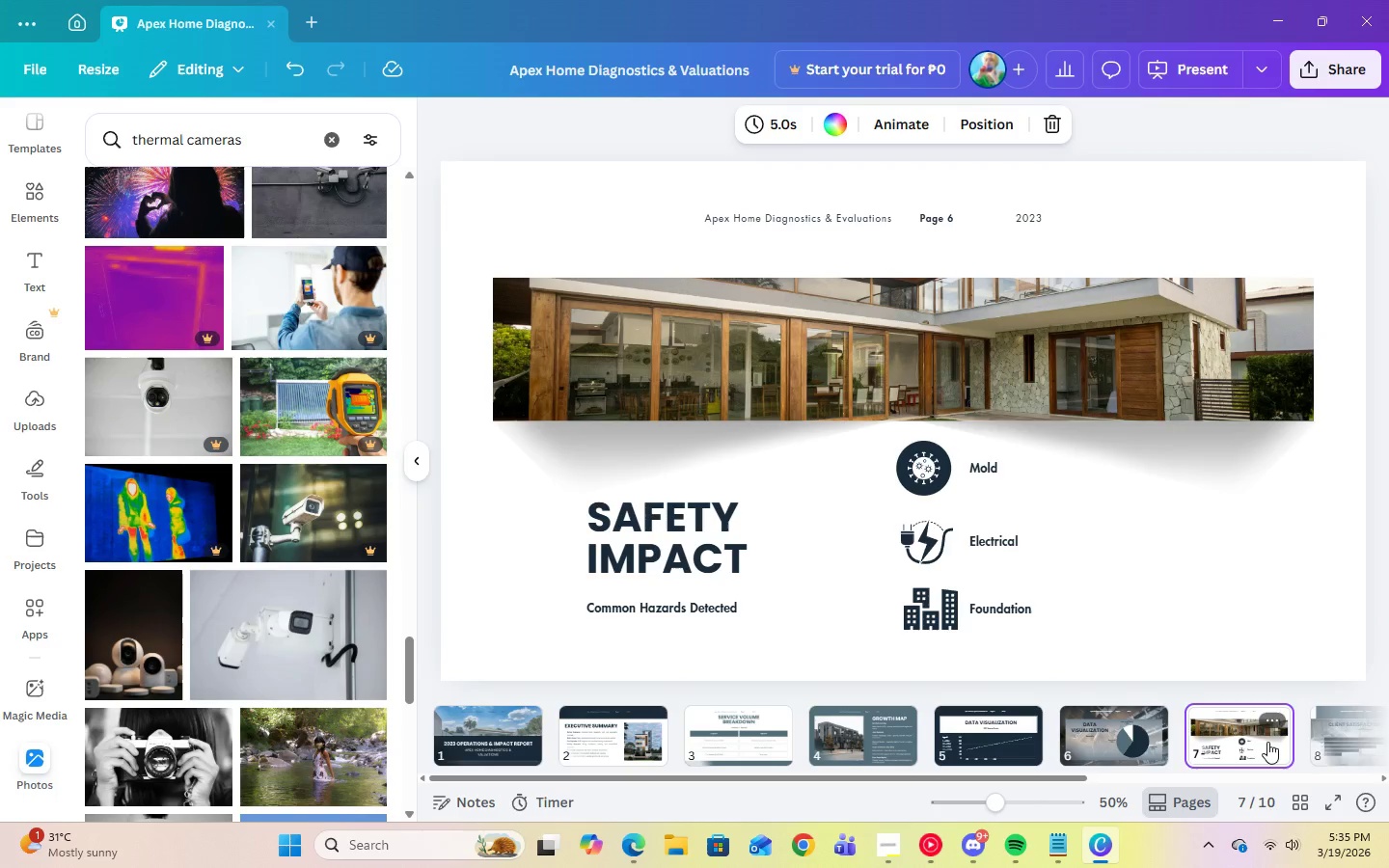 
key(ArrowRight)
 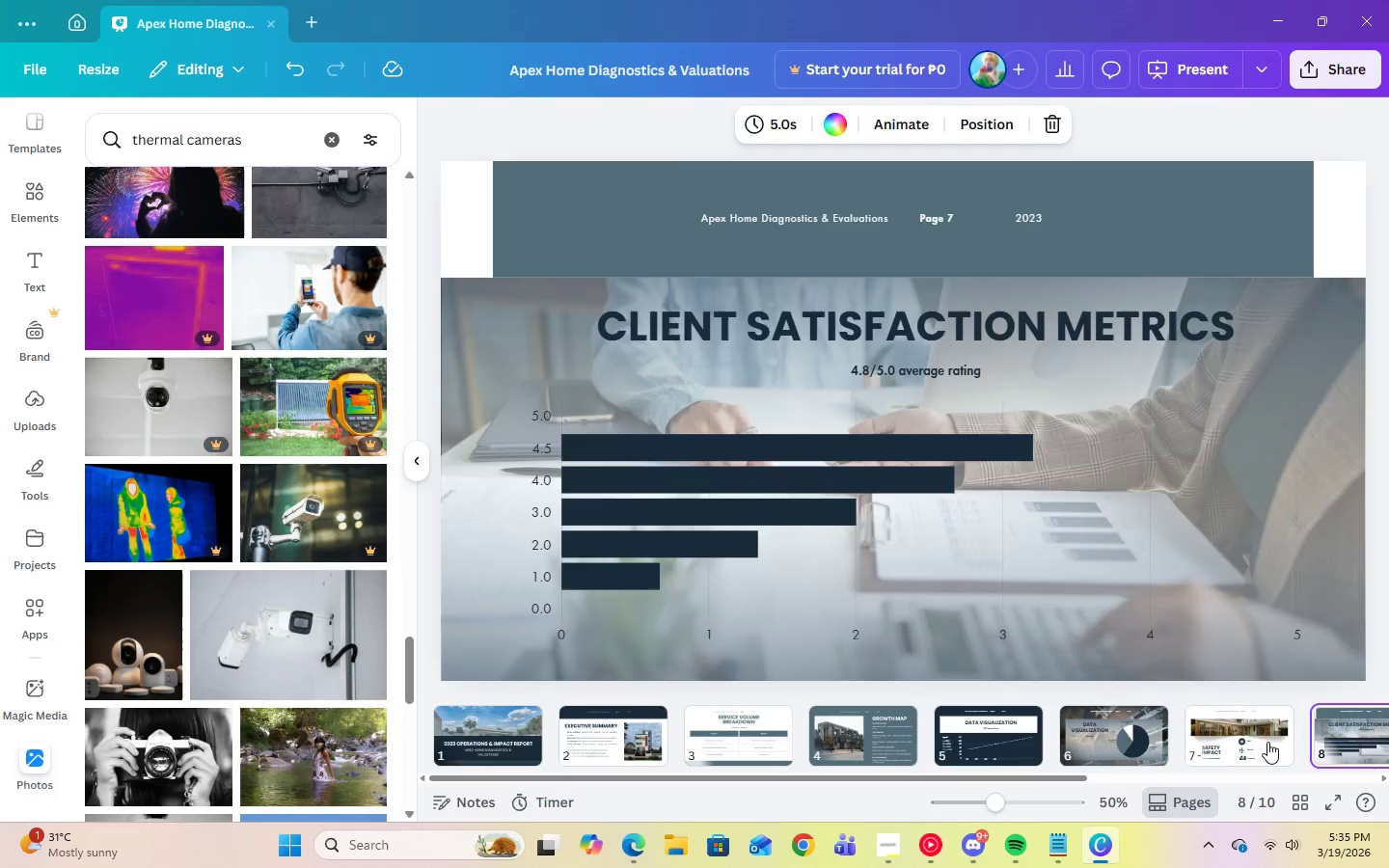 
key(ArrowRight)
 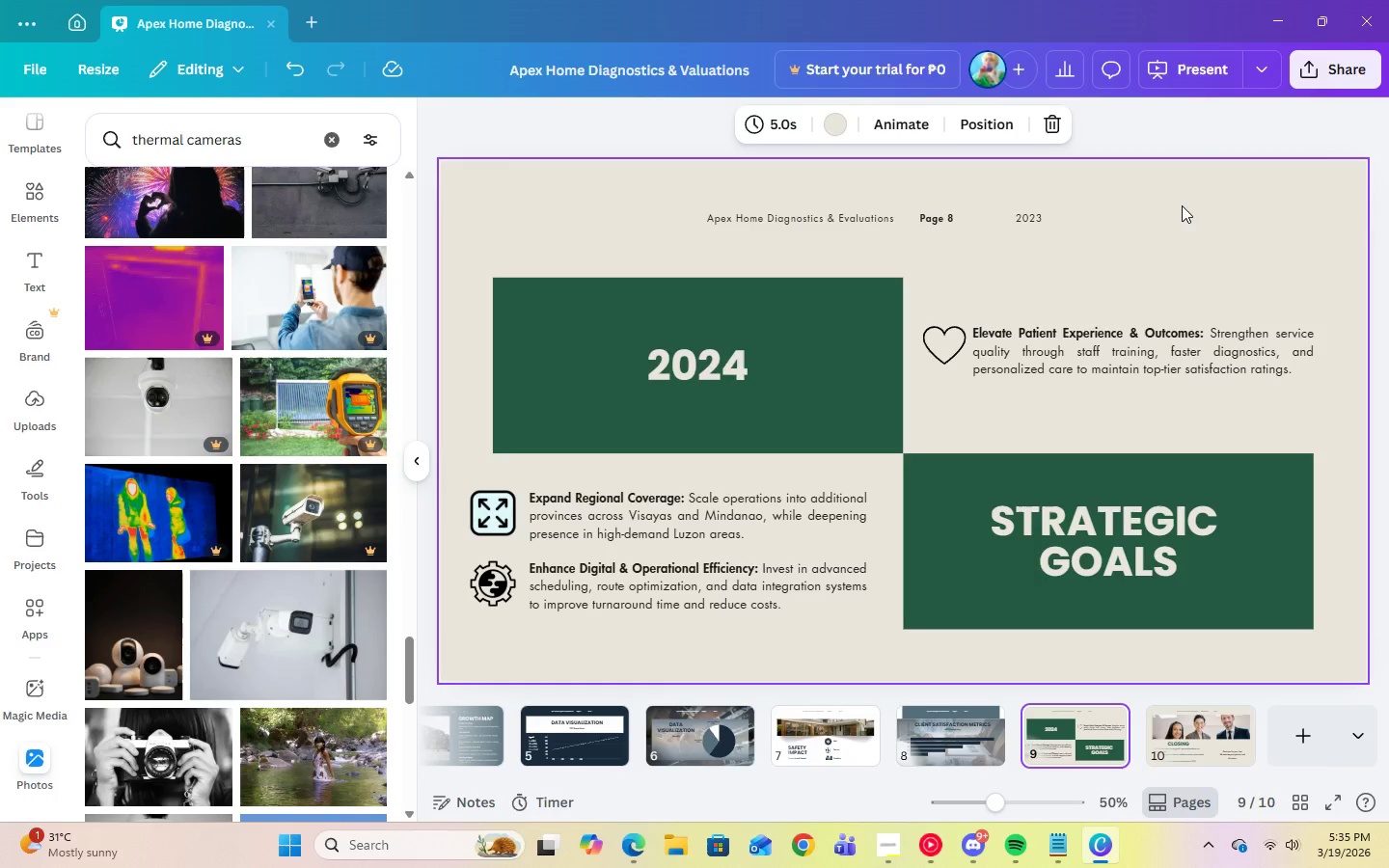 
left_click([1179, 222])
 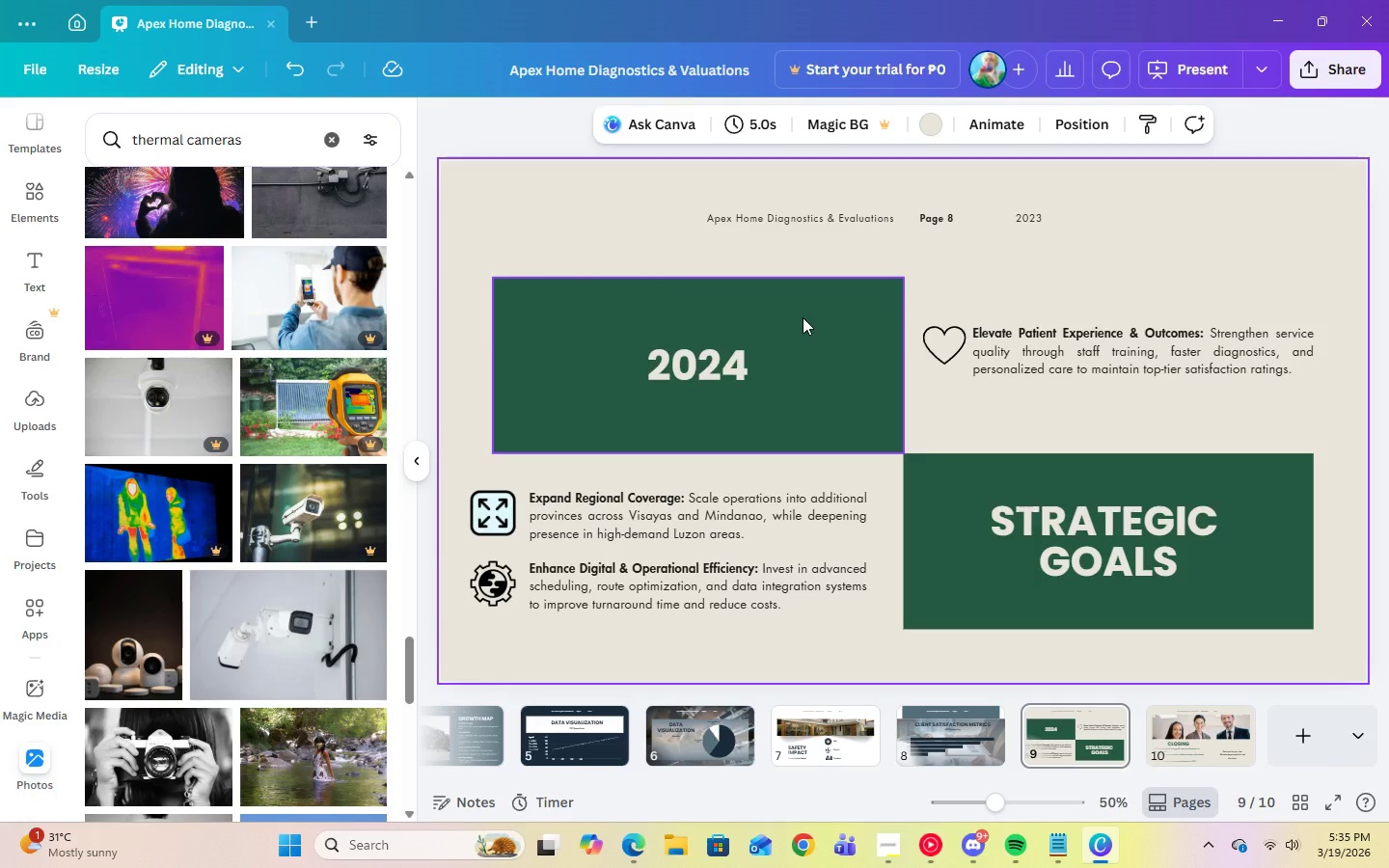 
wait(7.73)
 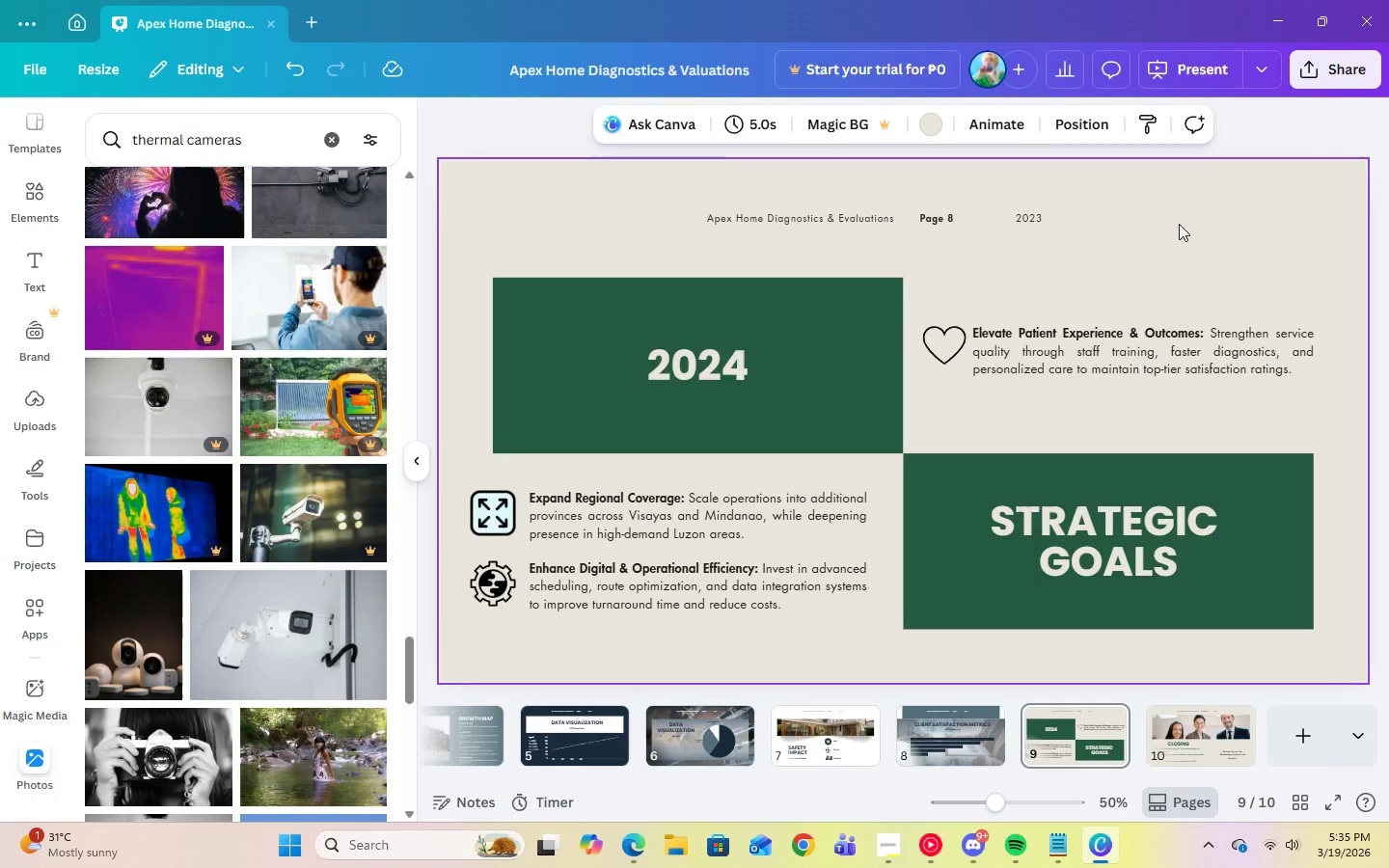 
left_click([928, 122])
 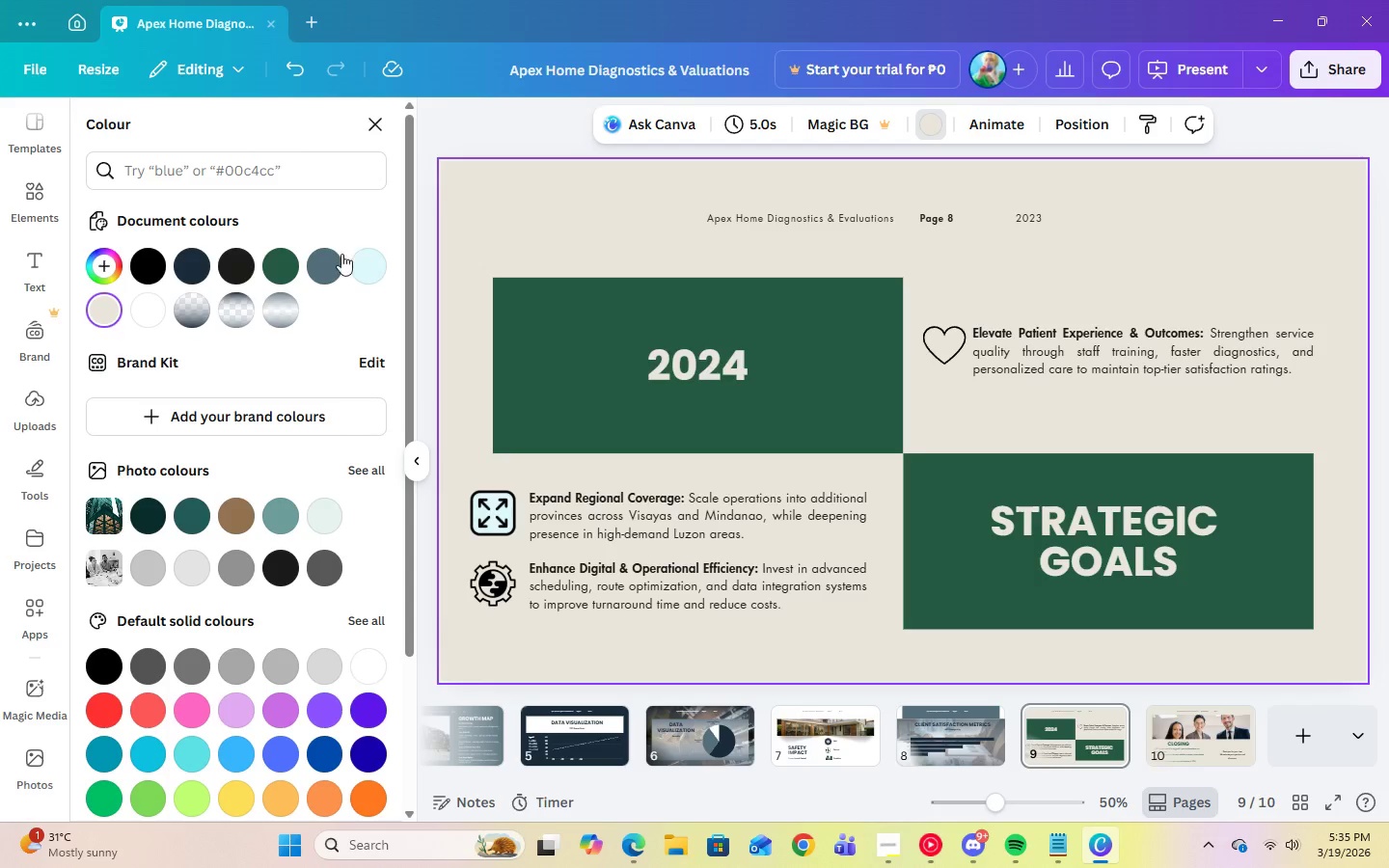 
left_click([335, 265])
 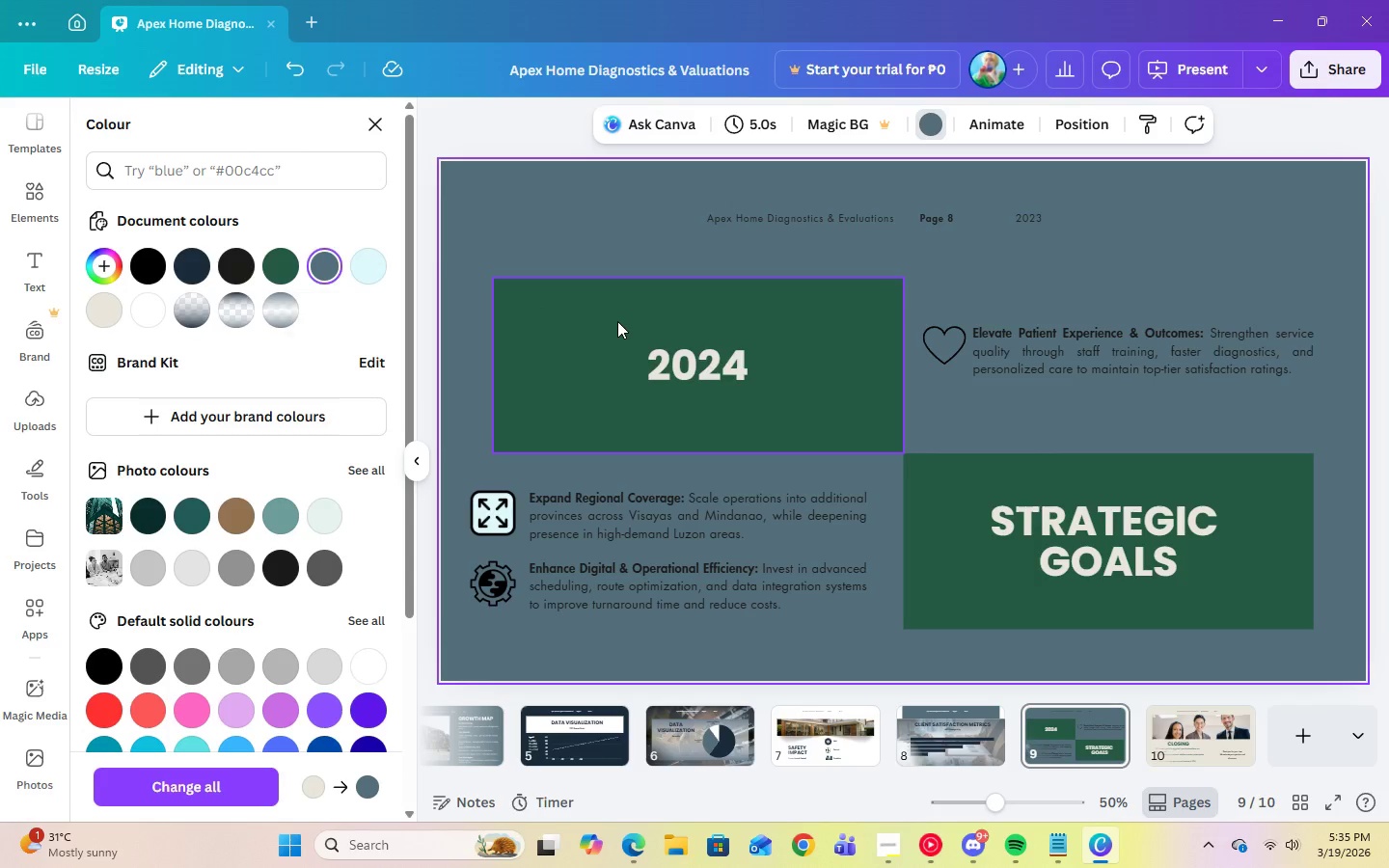 
left_click([617, 321])
 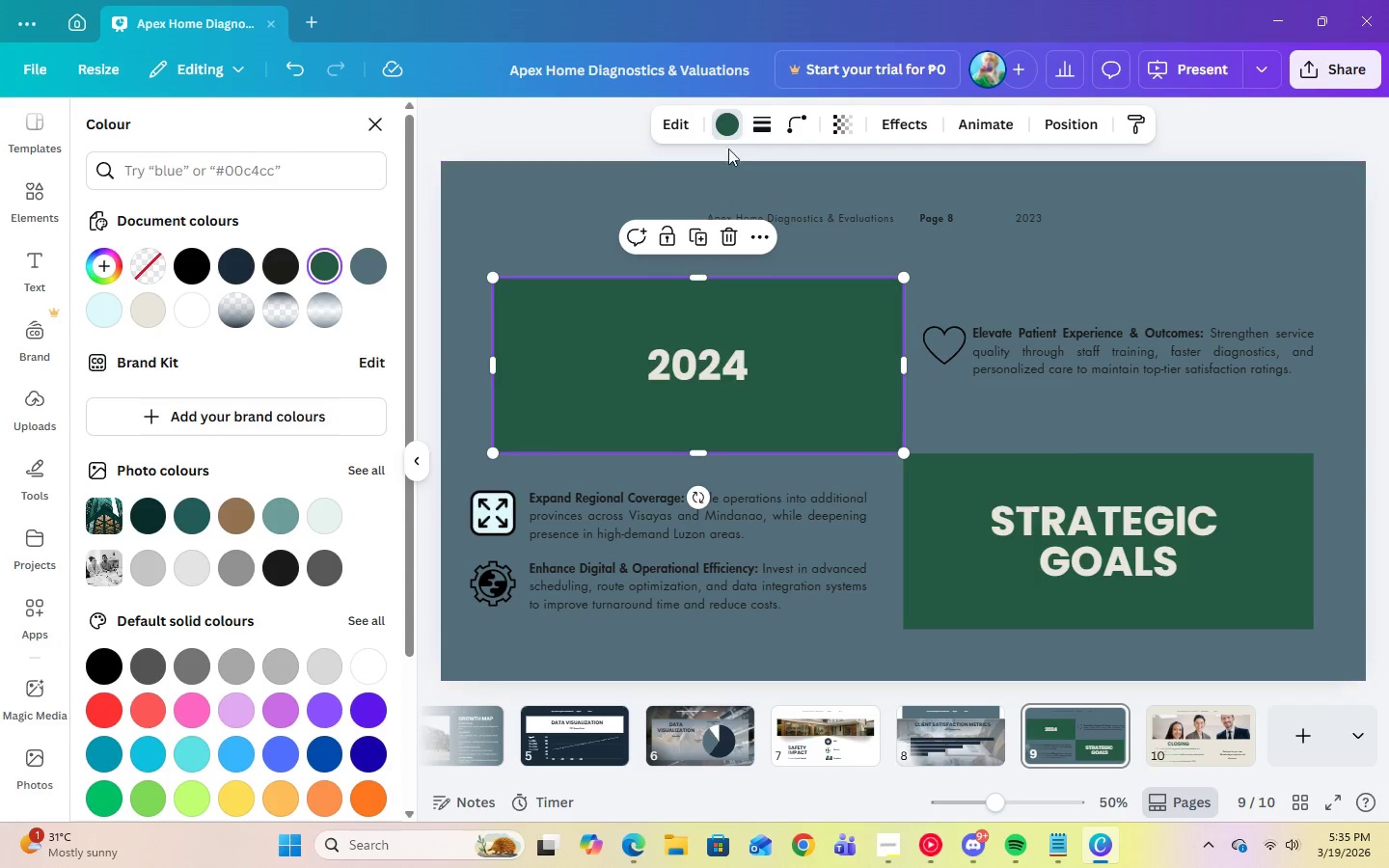 
left_click([718, 132])
 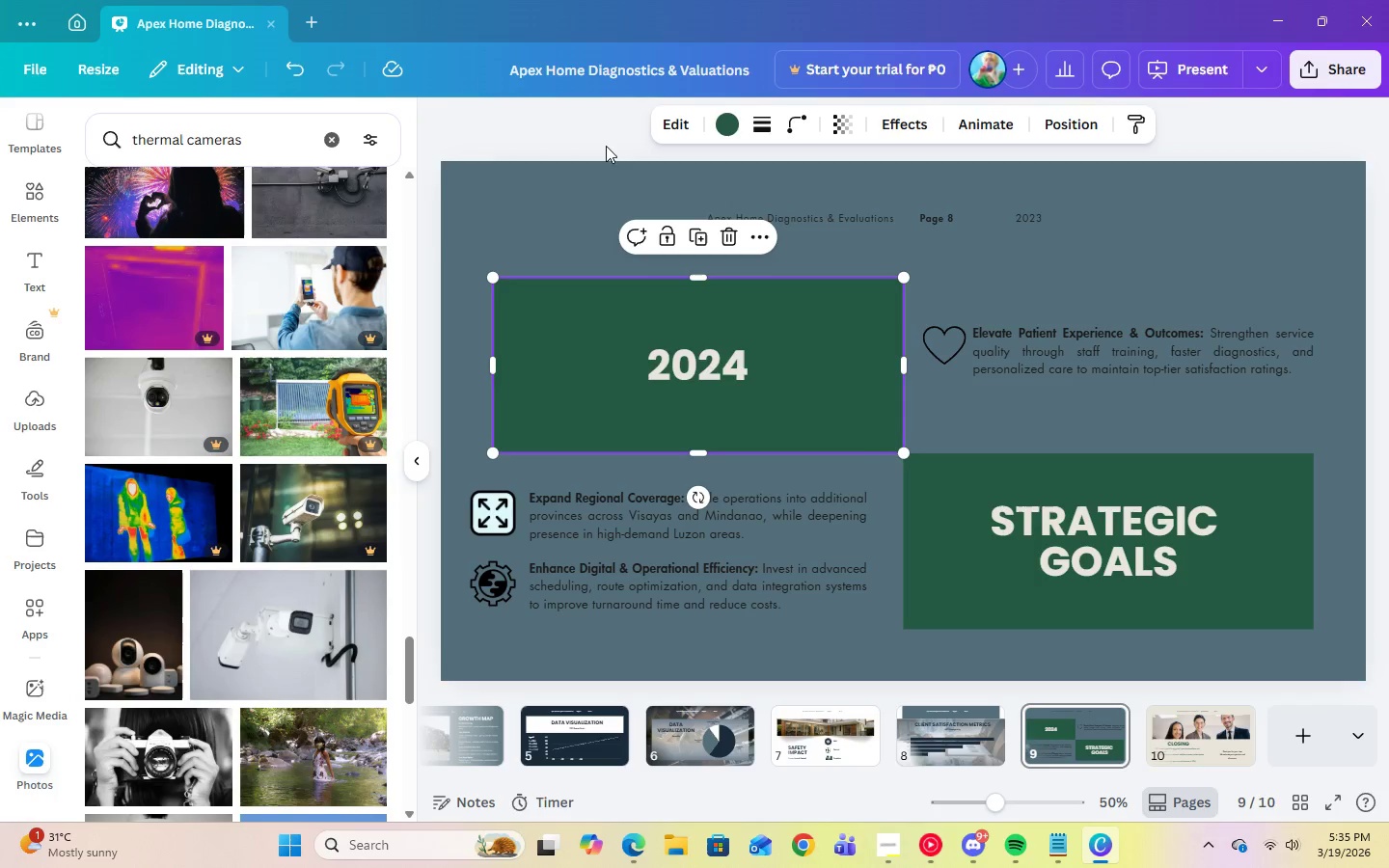 
left_click([721, 368])
 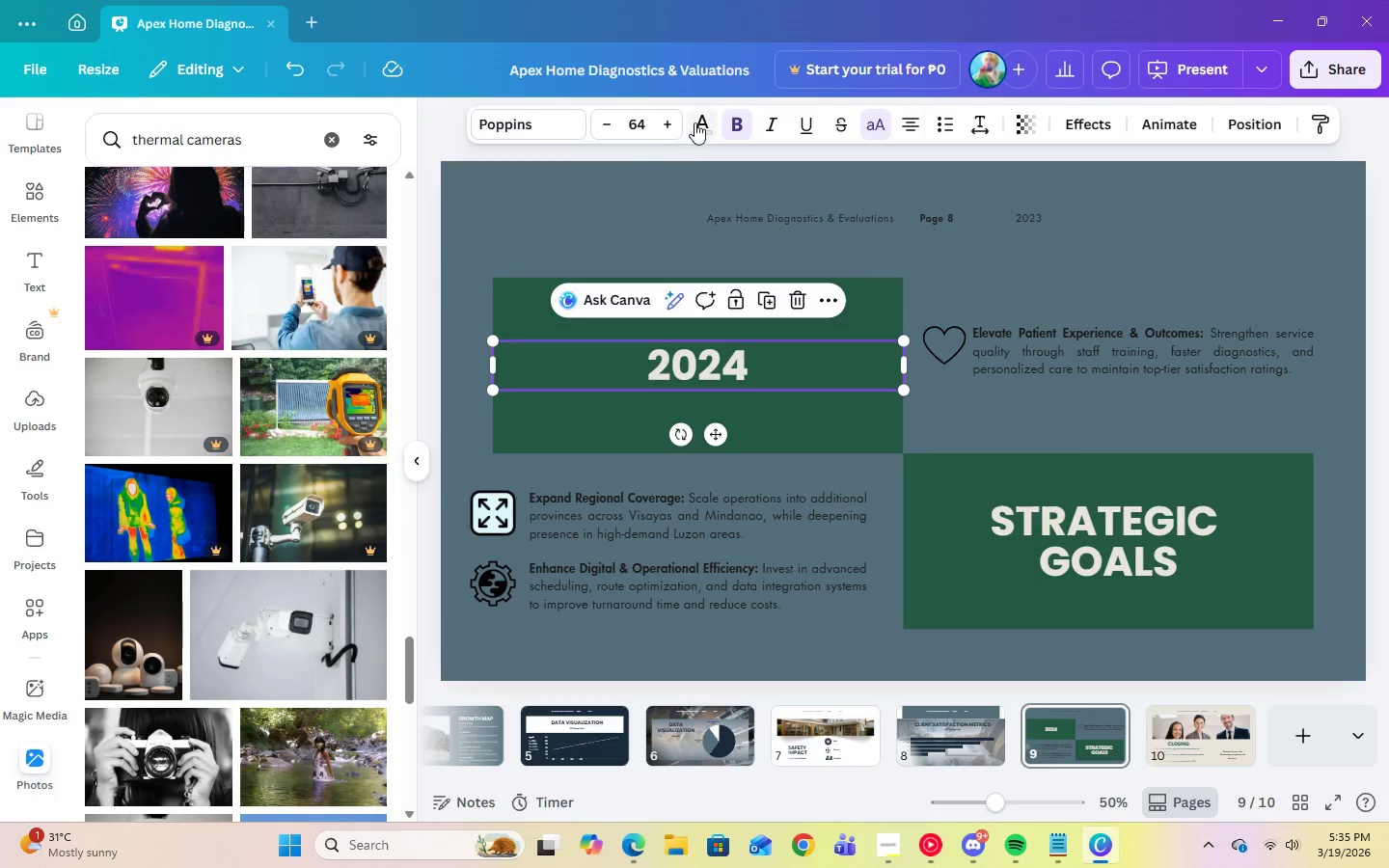 
left_click([697, 122])
 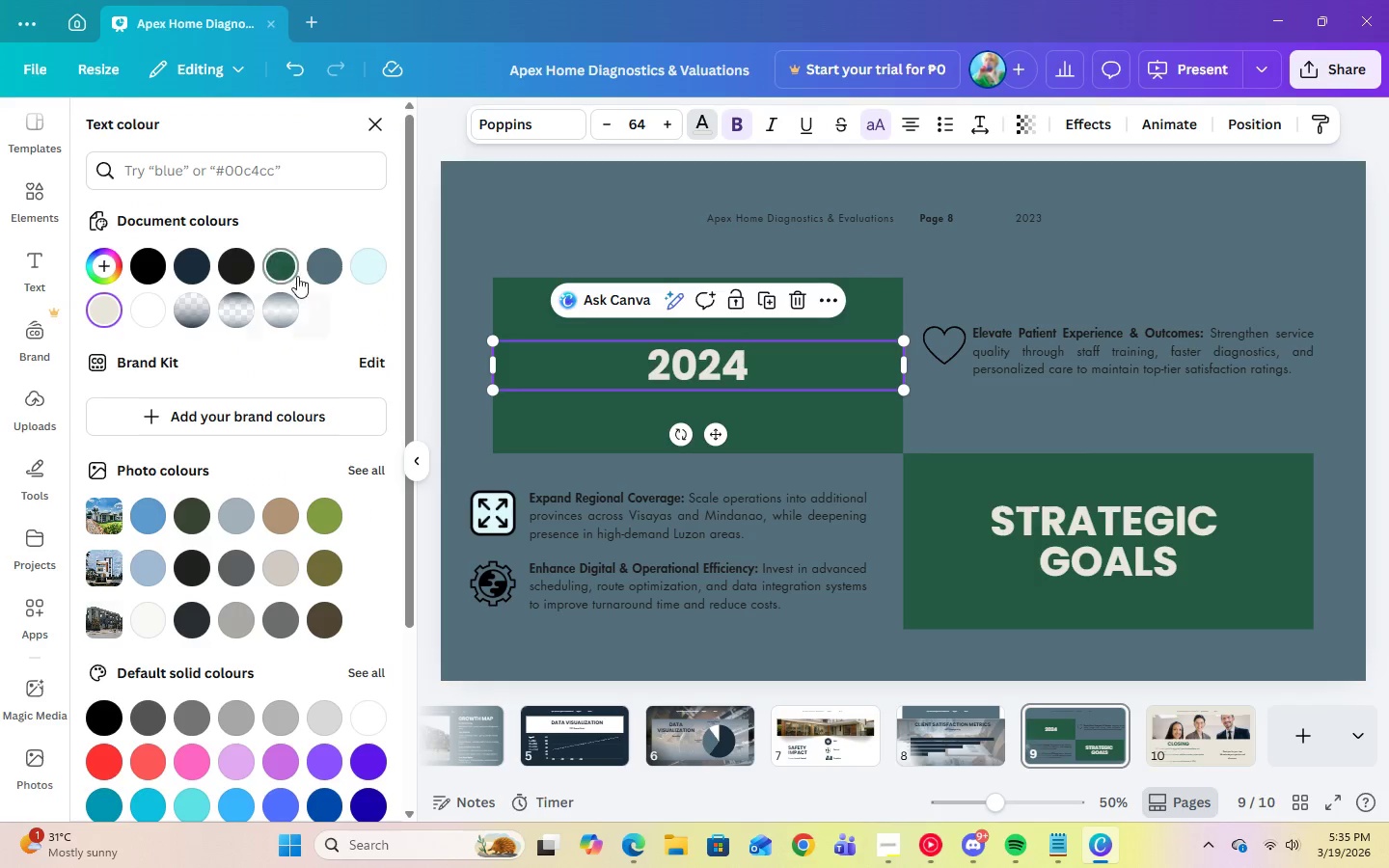 
left_click([315, 270])
 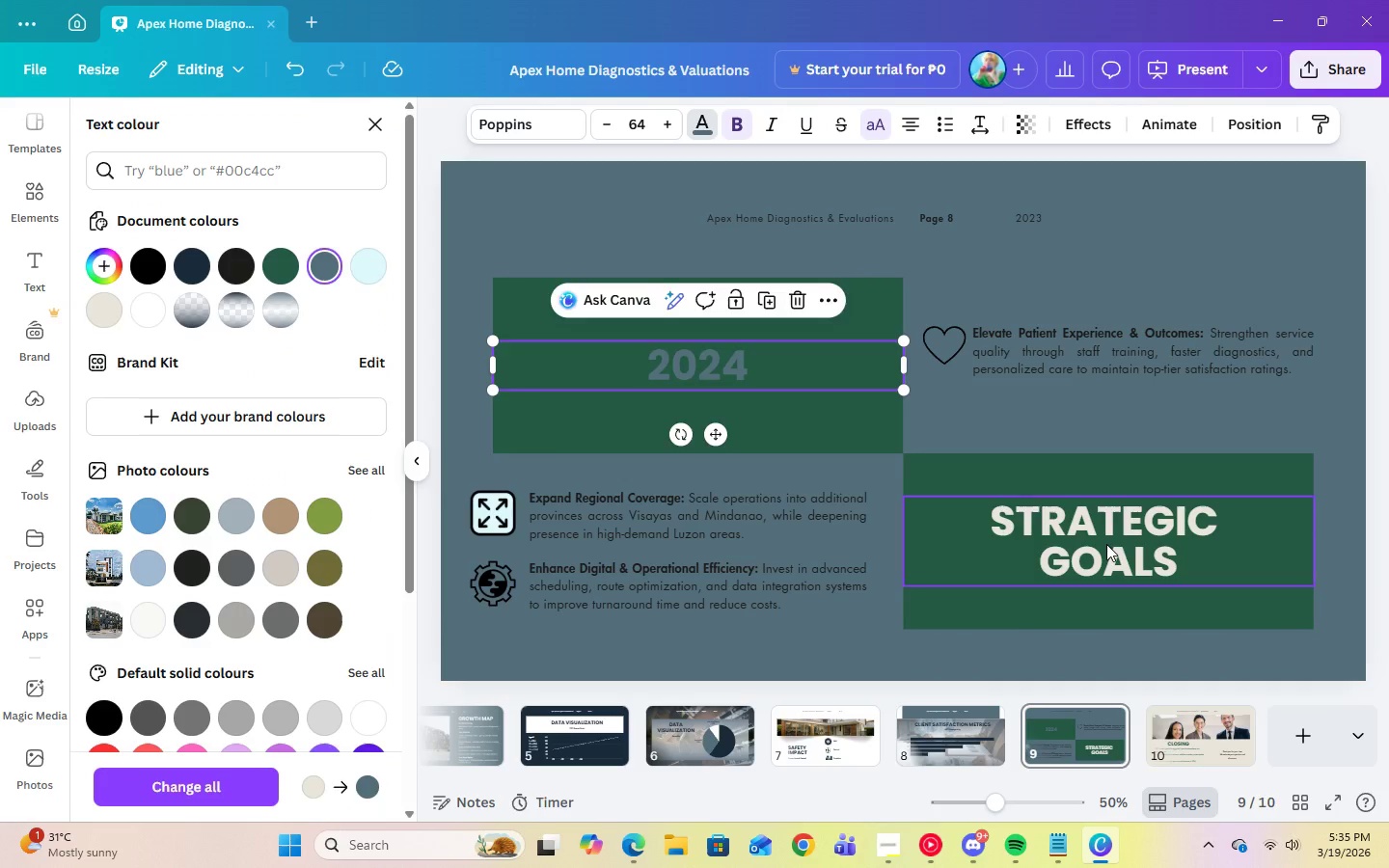 
left_click([1106, 544])
 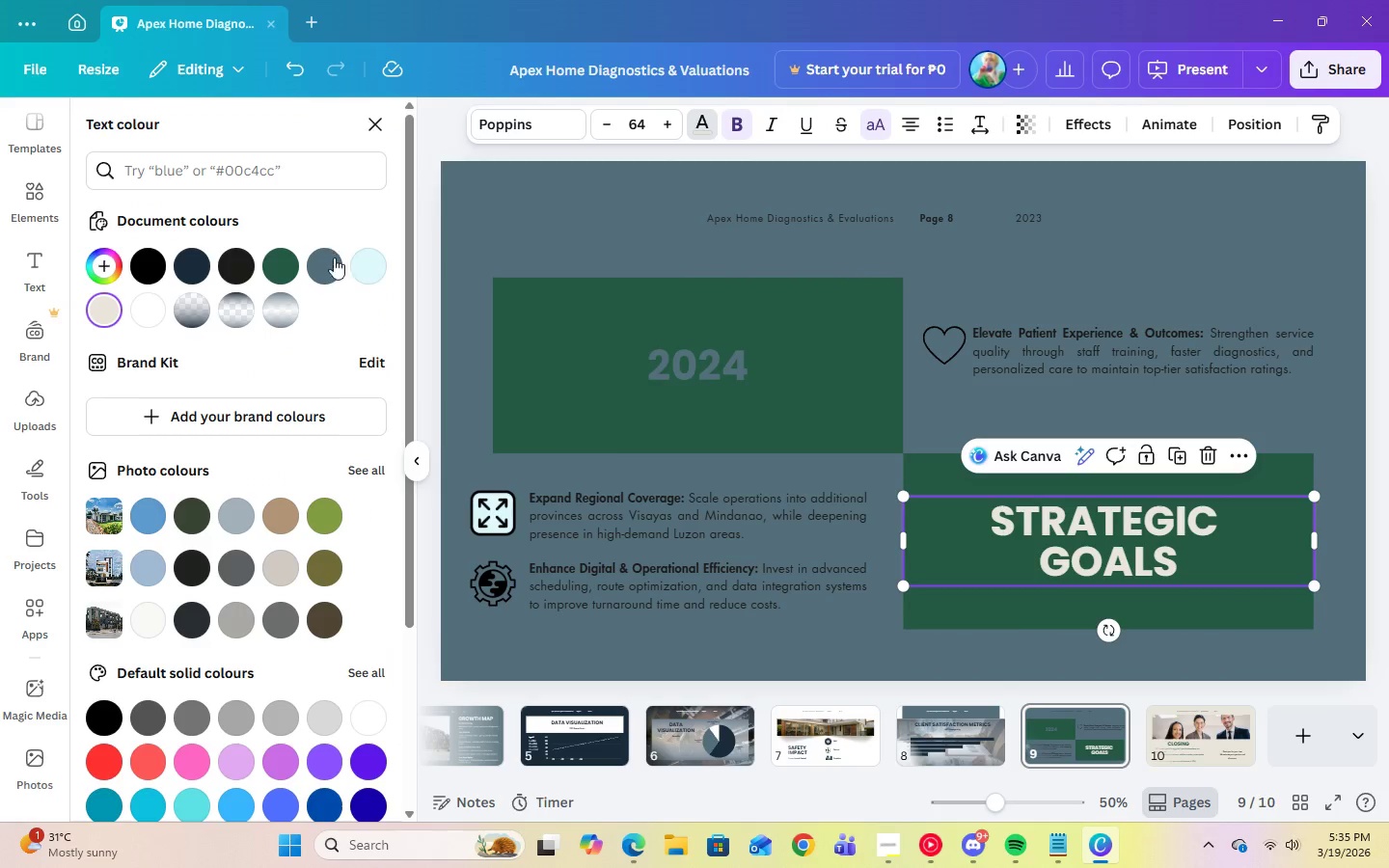 
left_click([331, 271])
 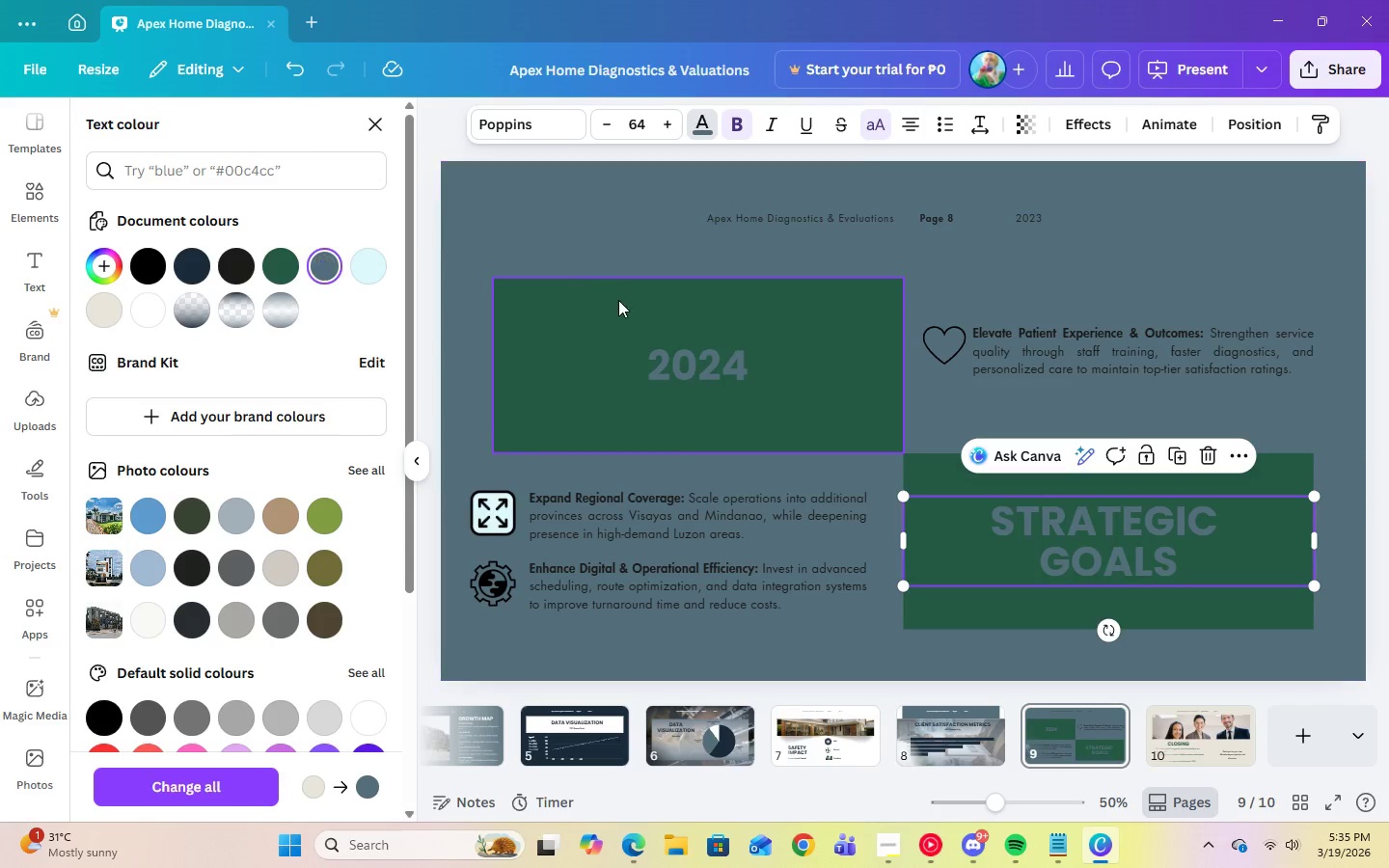 
left_click([618, 300])
 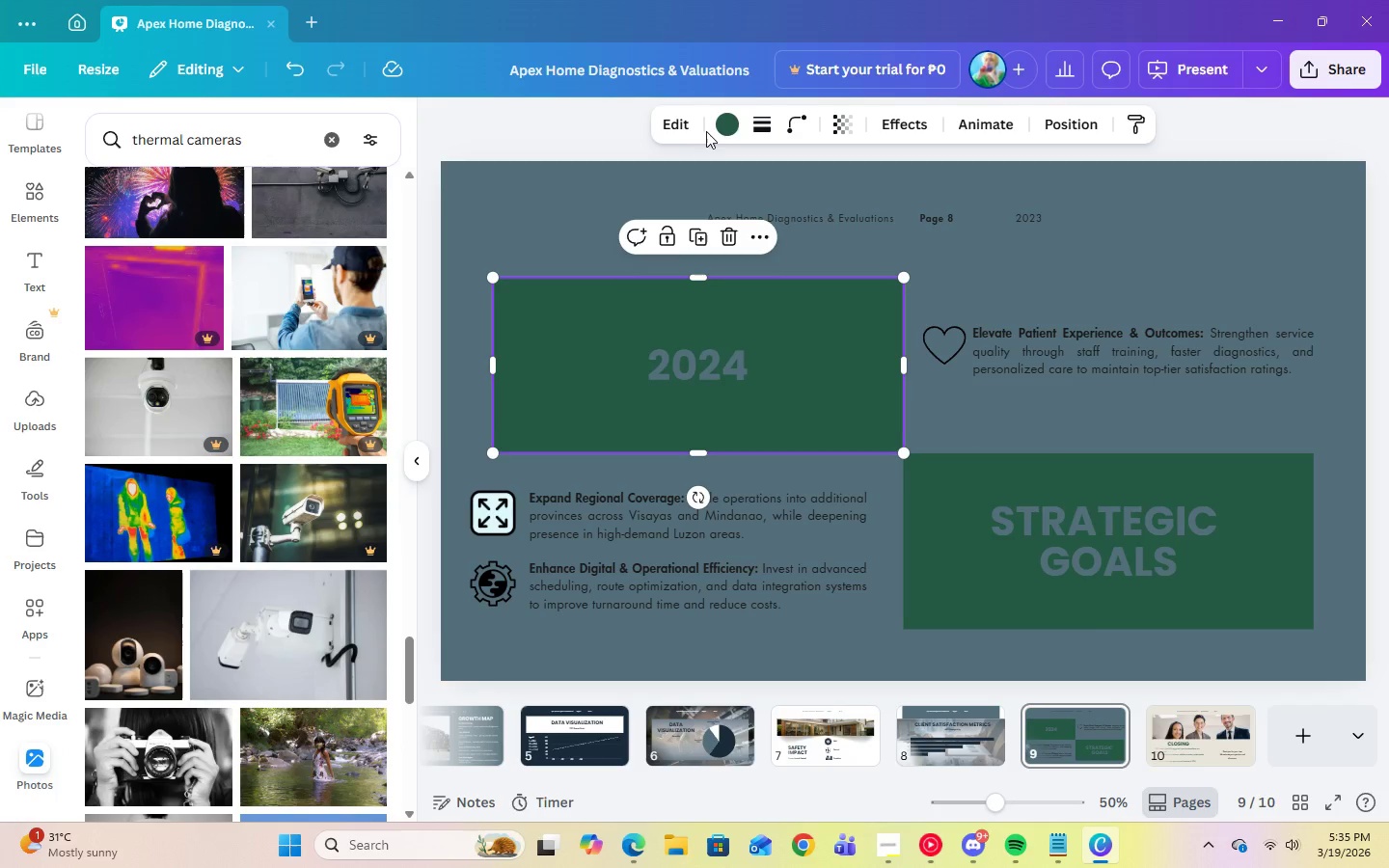 
left_click([716, 129])
 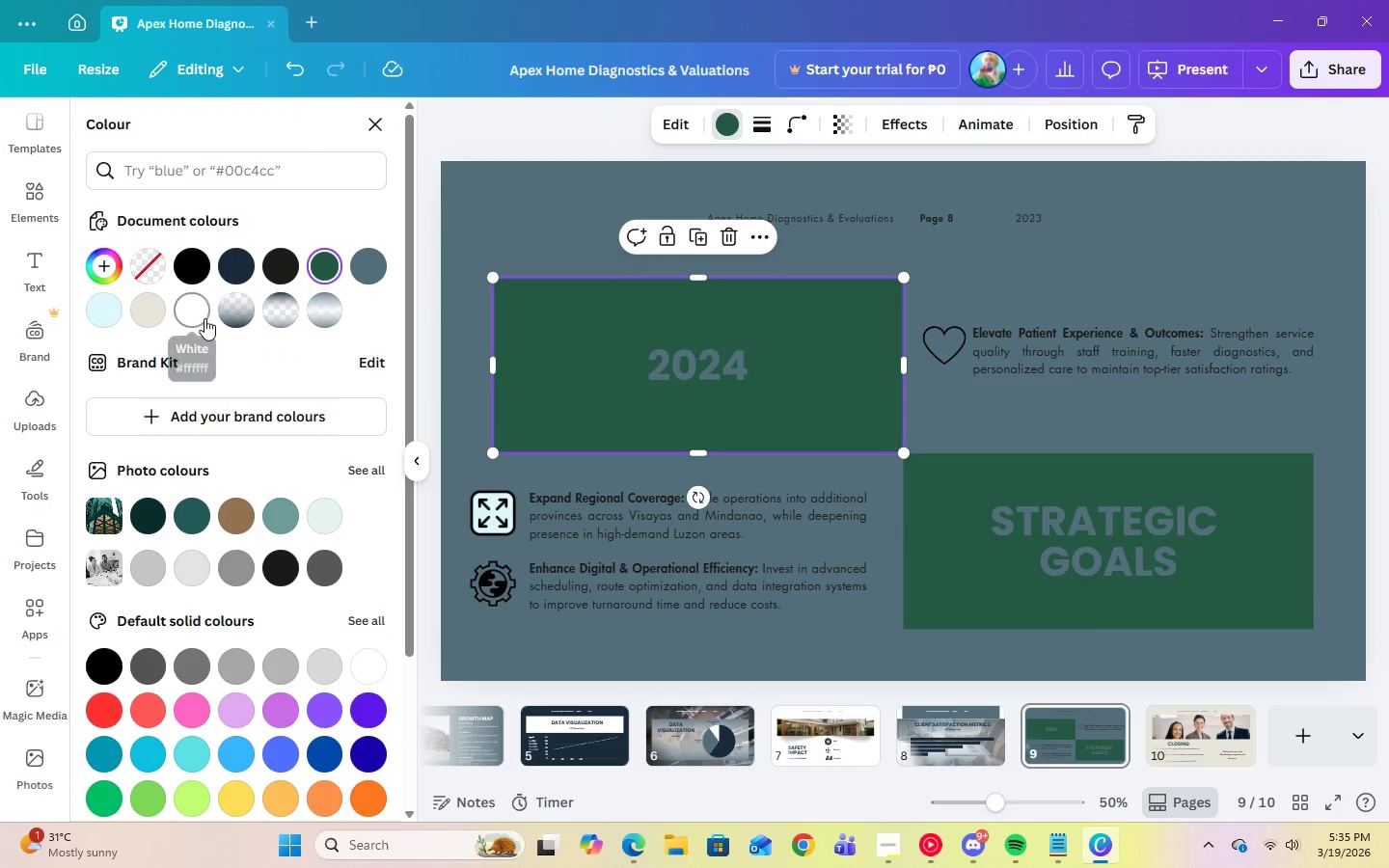 
left_click([204, 318])
 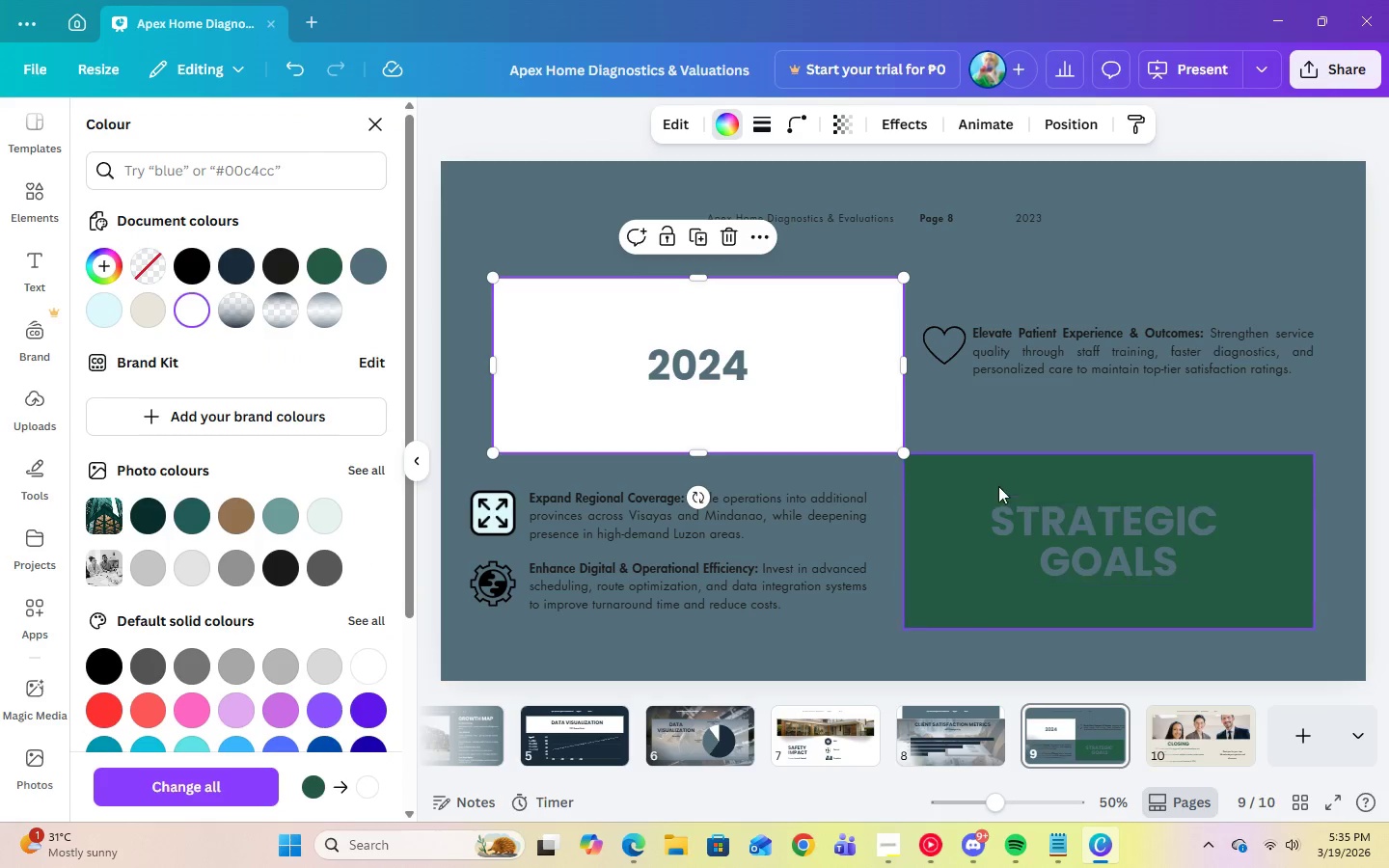 
left_click([991, 479])
 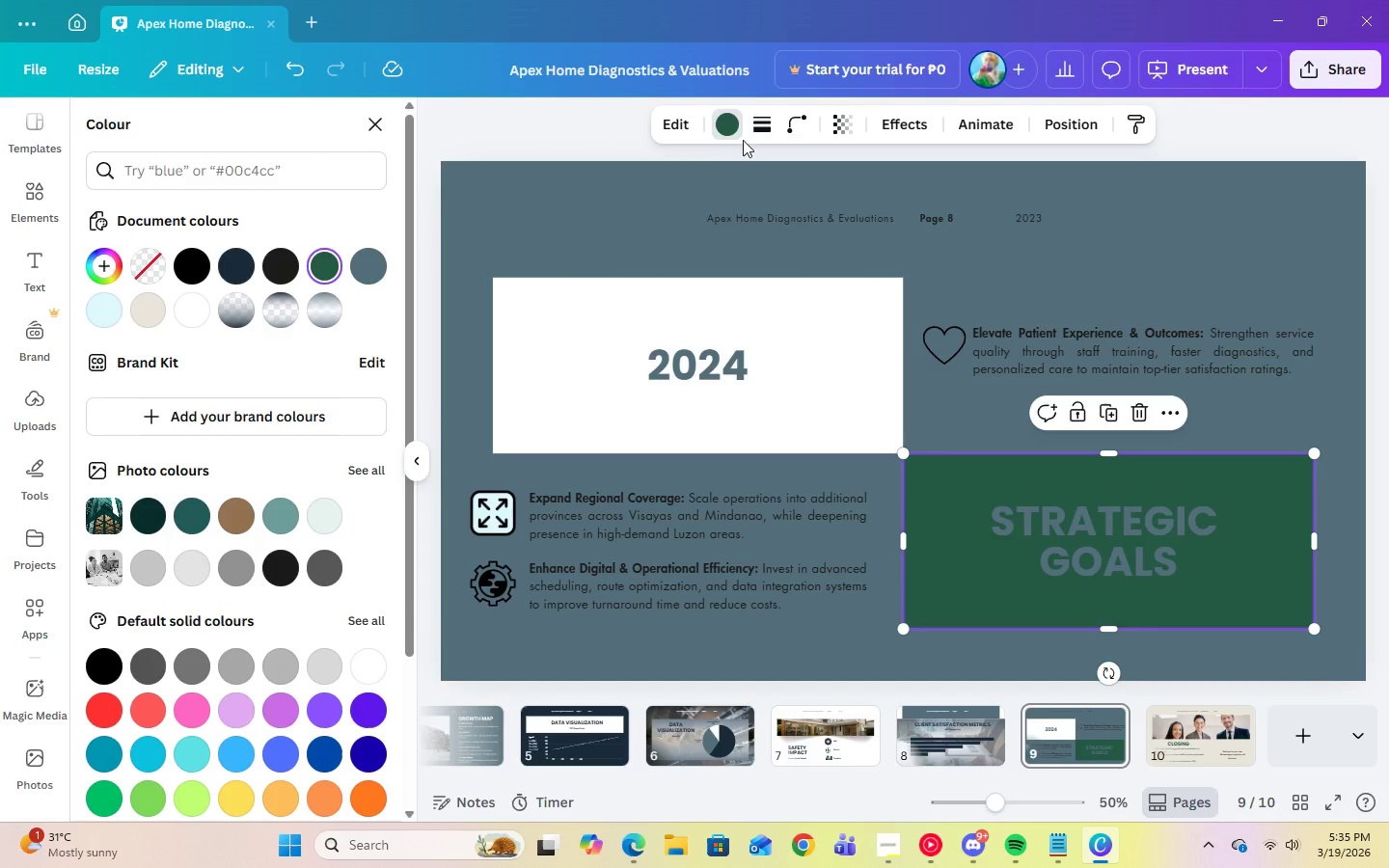 
left_click([730, 133])
 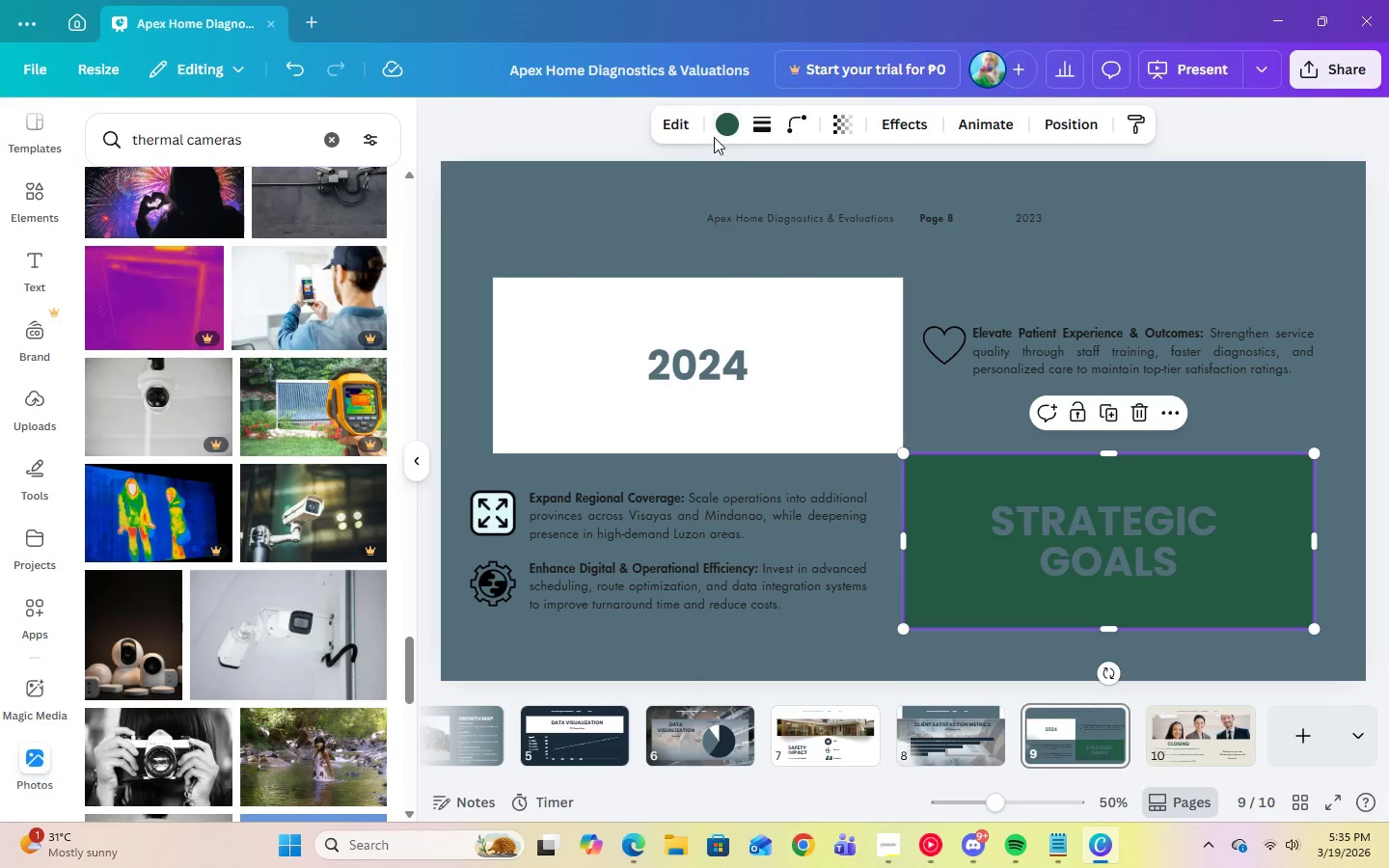 
left_click([727, 136])
 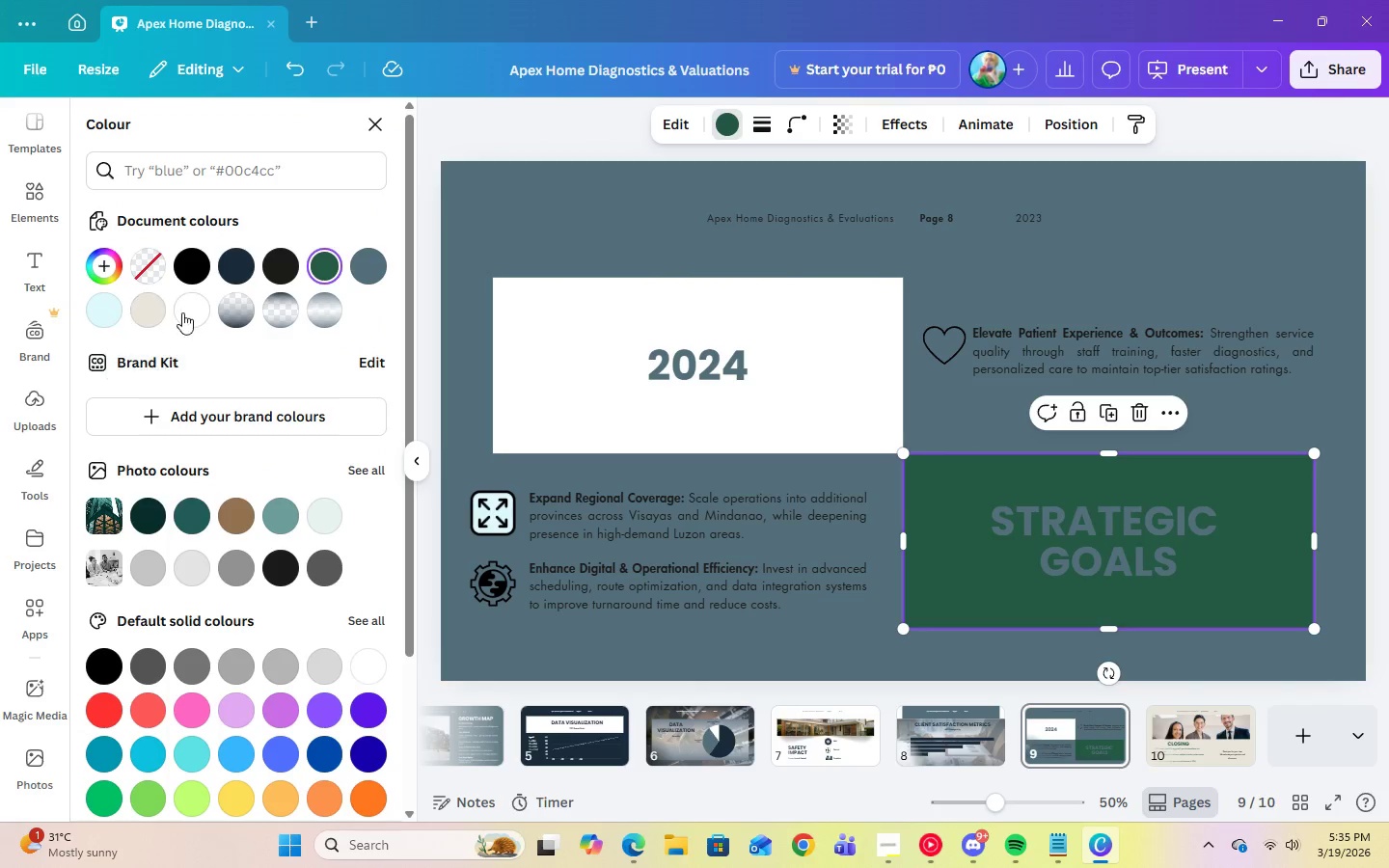 
left_click([184, 313])
 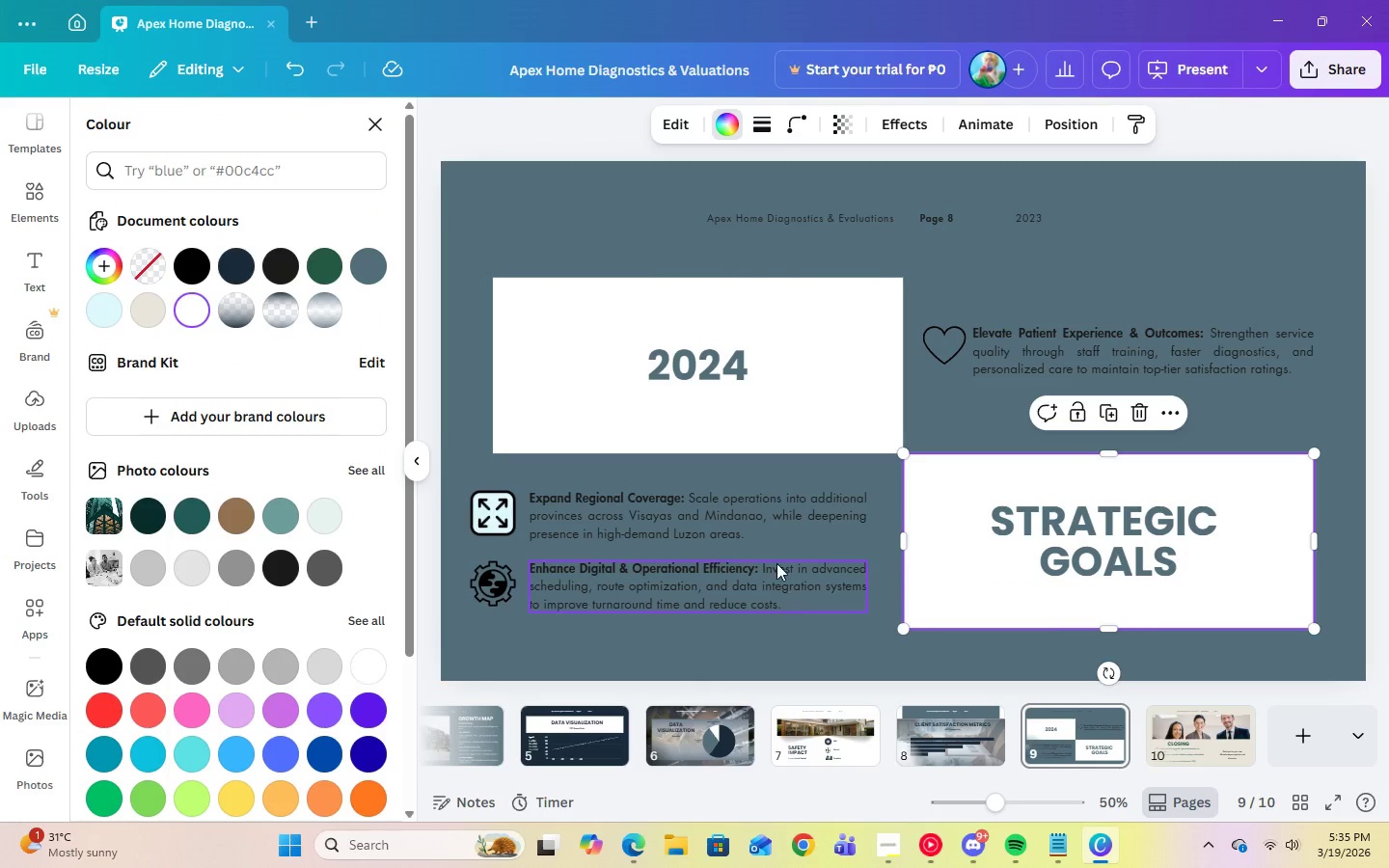 
left_click([700, 502])
 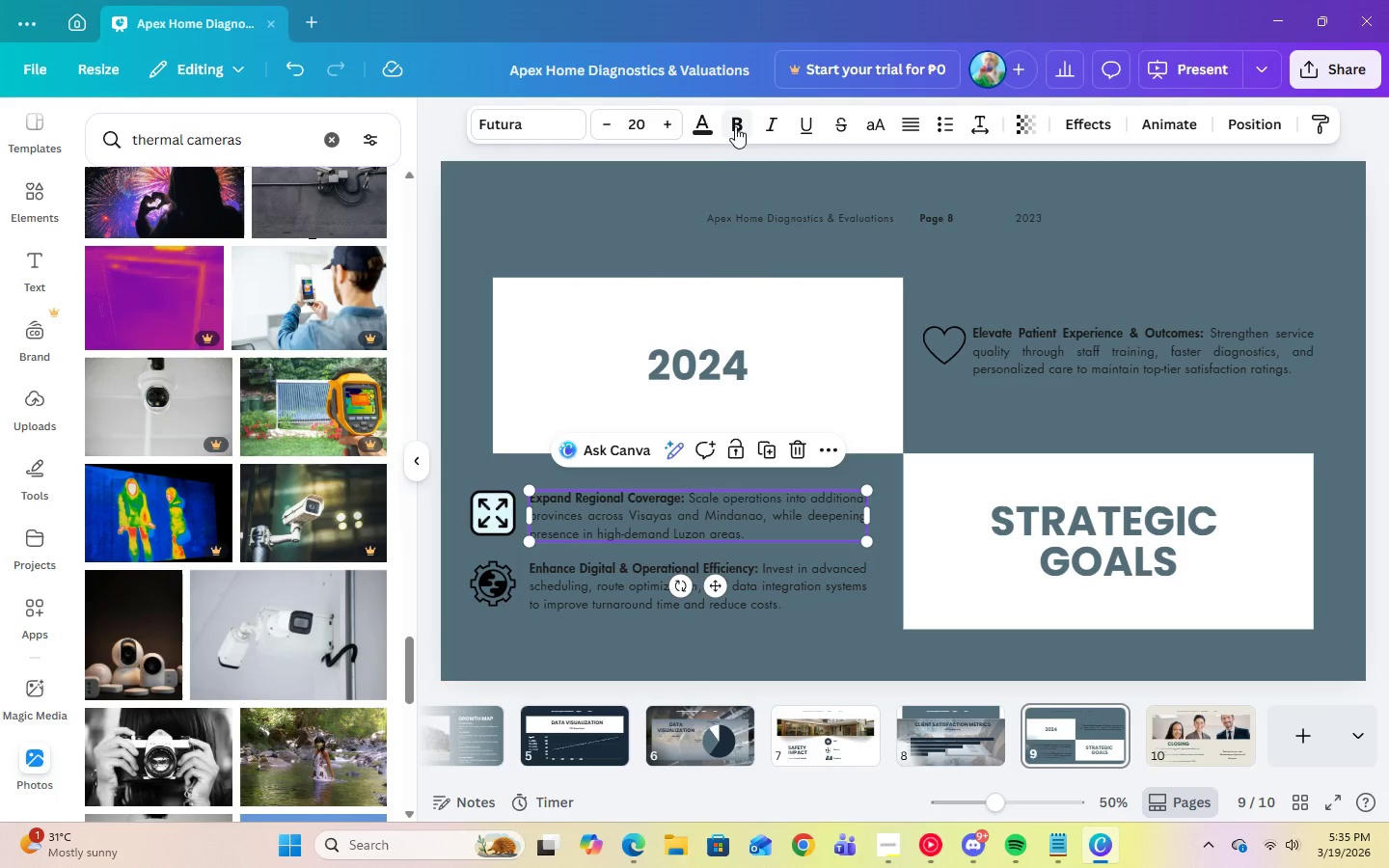 
left_click([713, 122])
 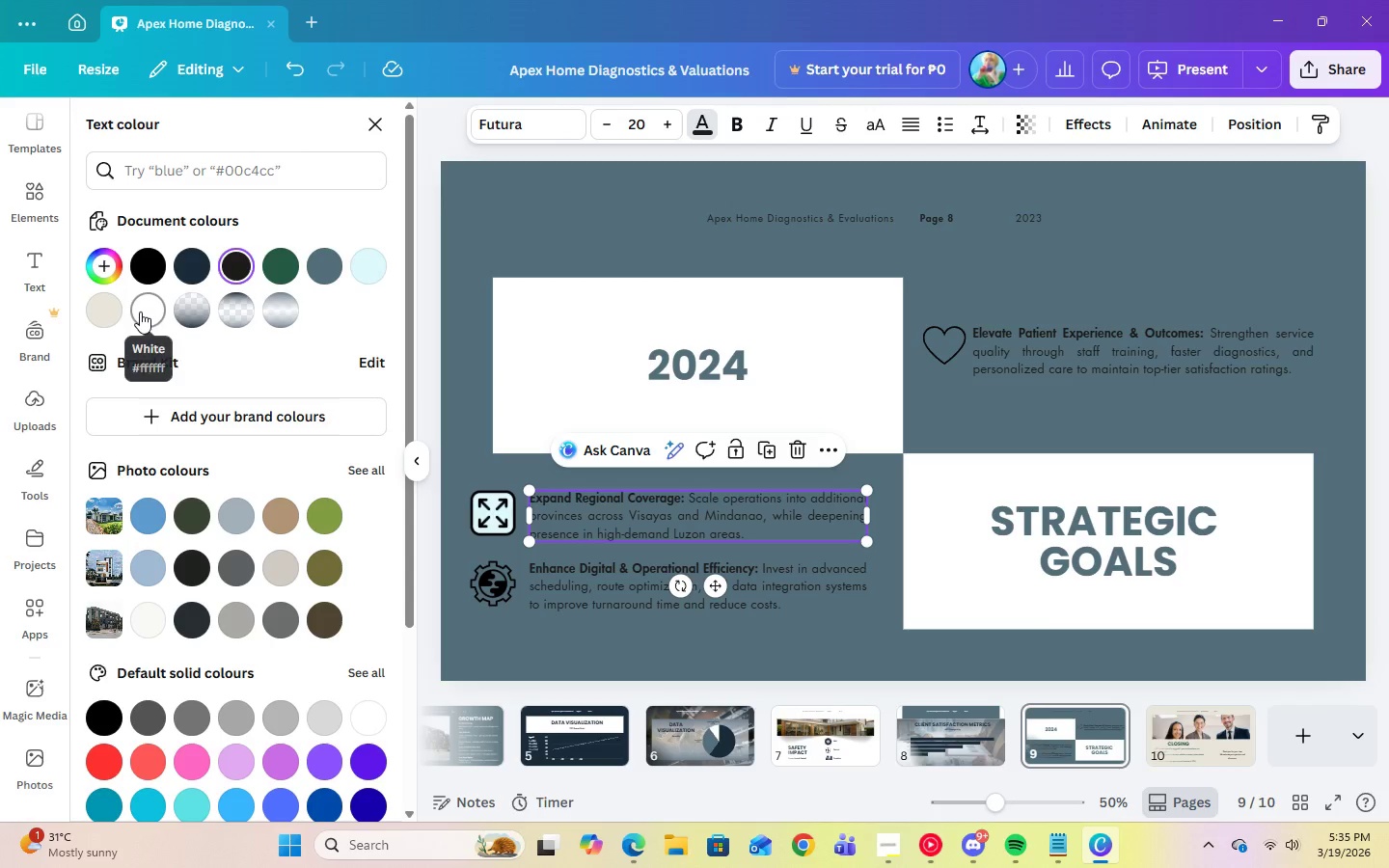 
left_click([140, 312])
 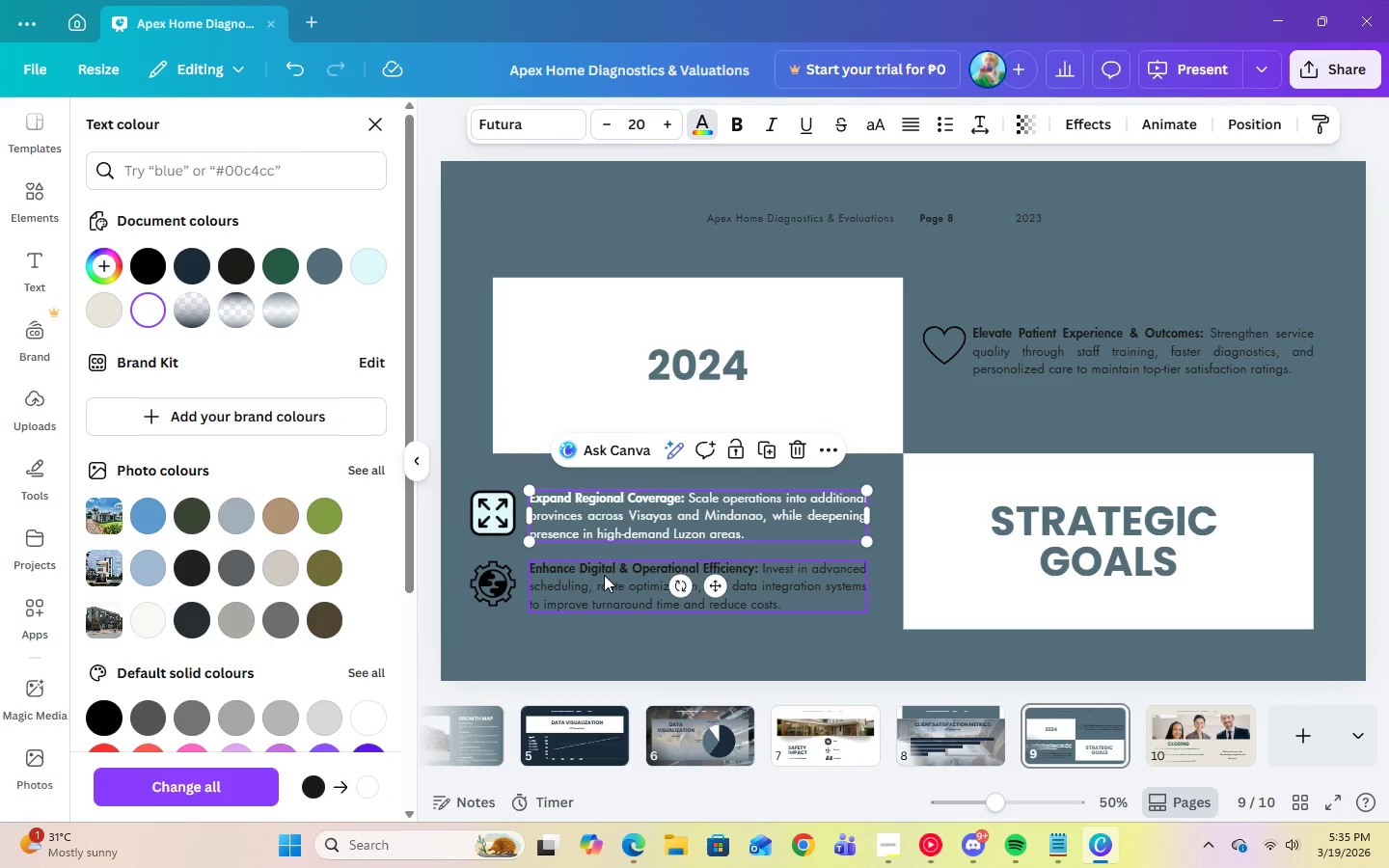 
left_click([613, 593])
 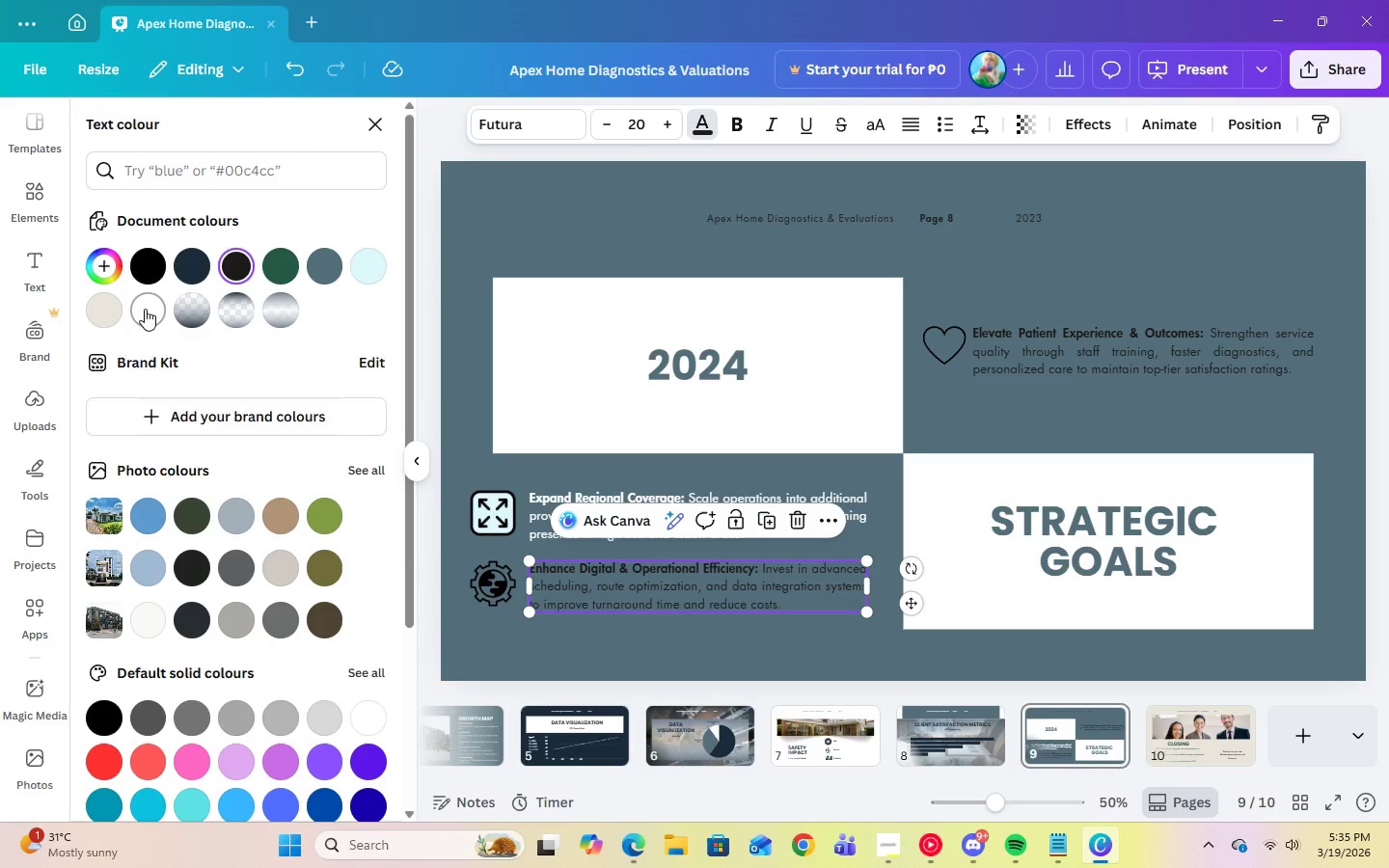 
left_click([145, 309])
 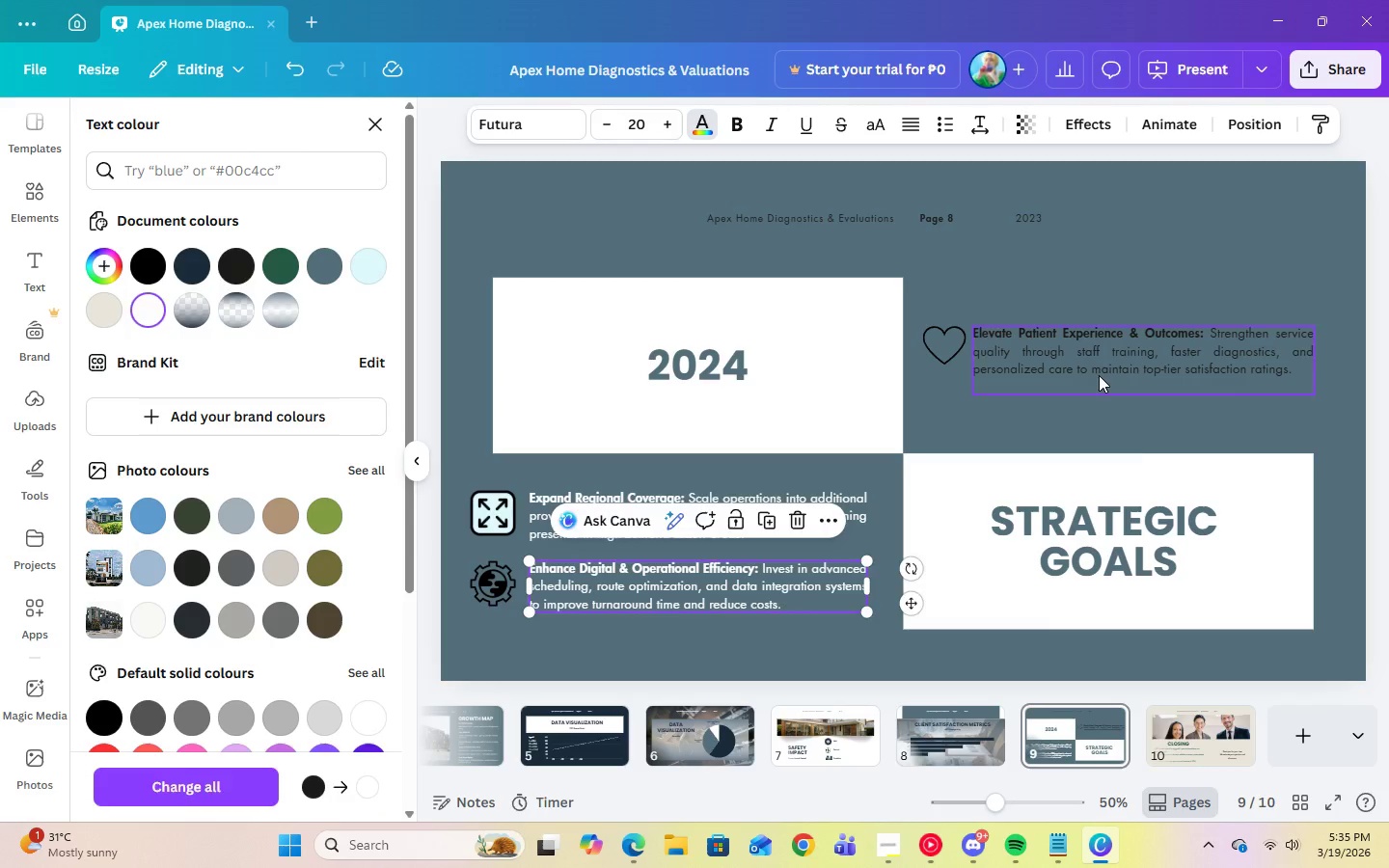 
left_click([1099, 375])
 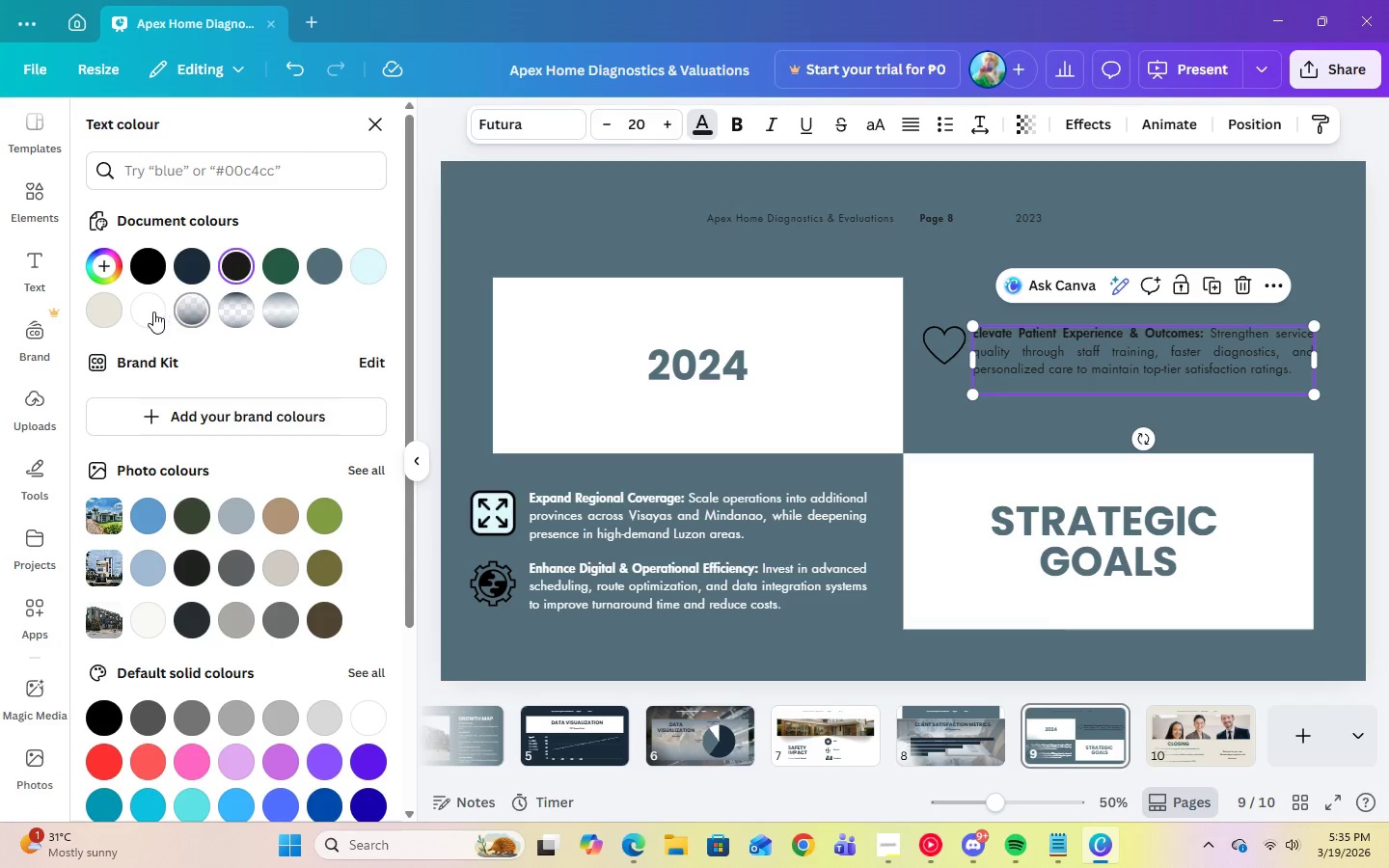 
left_click([153, 312])
 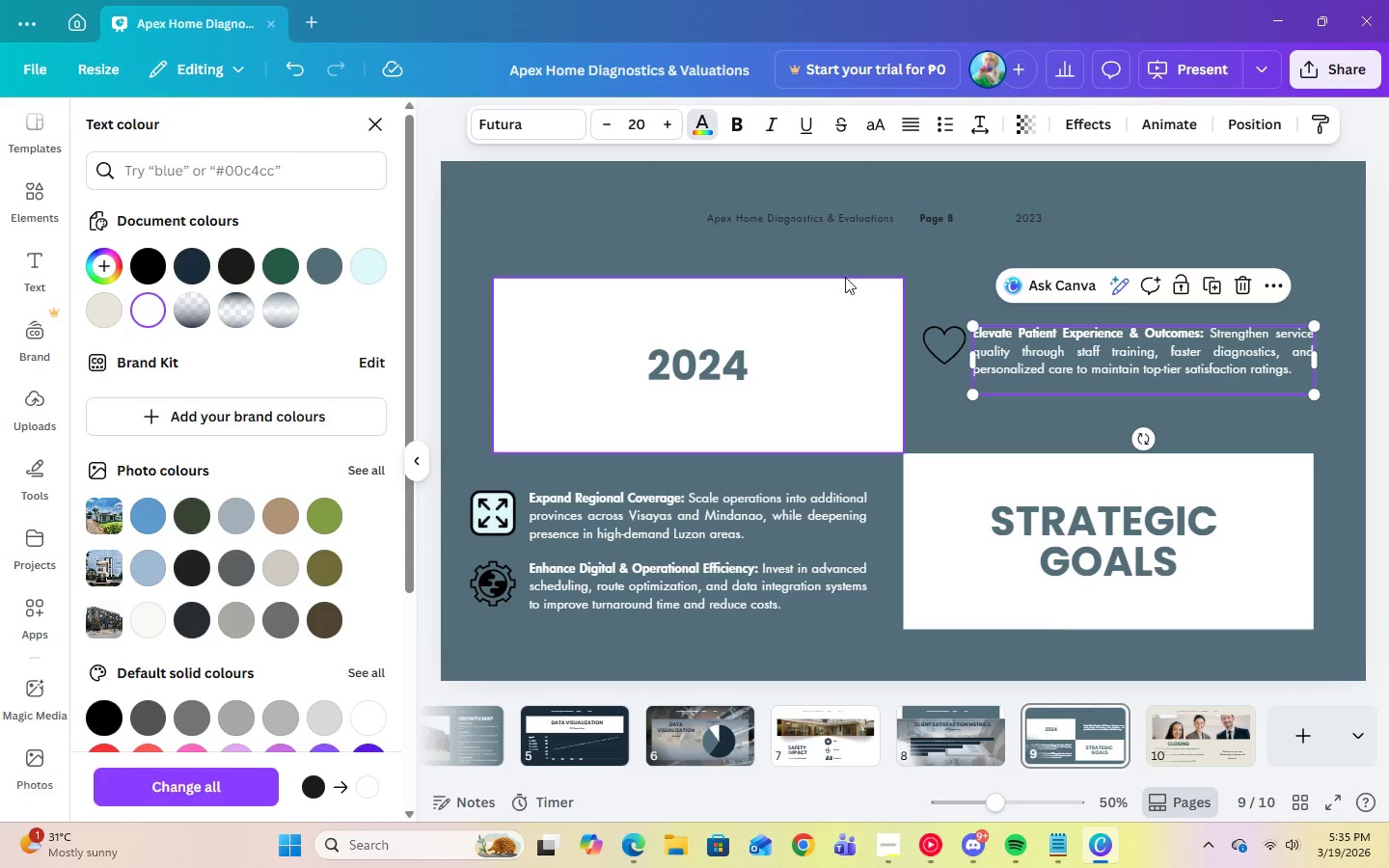 
left_click([839, 219])
 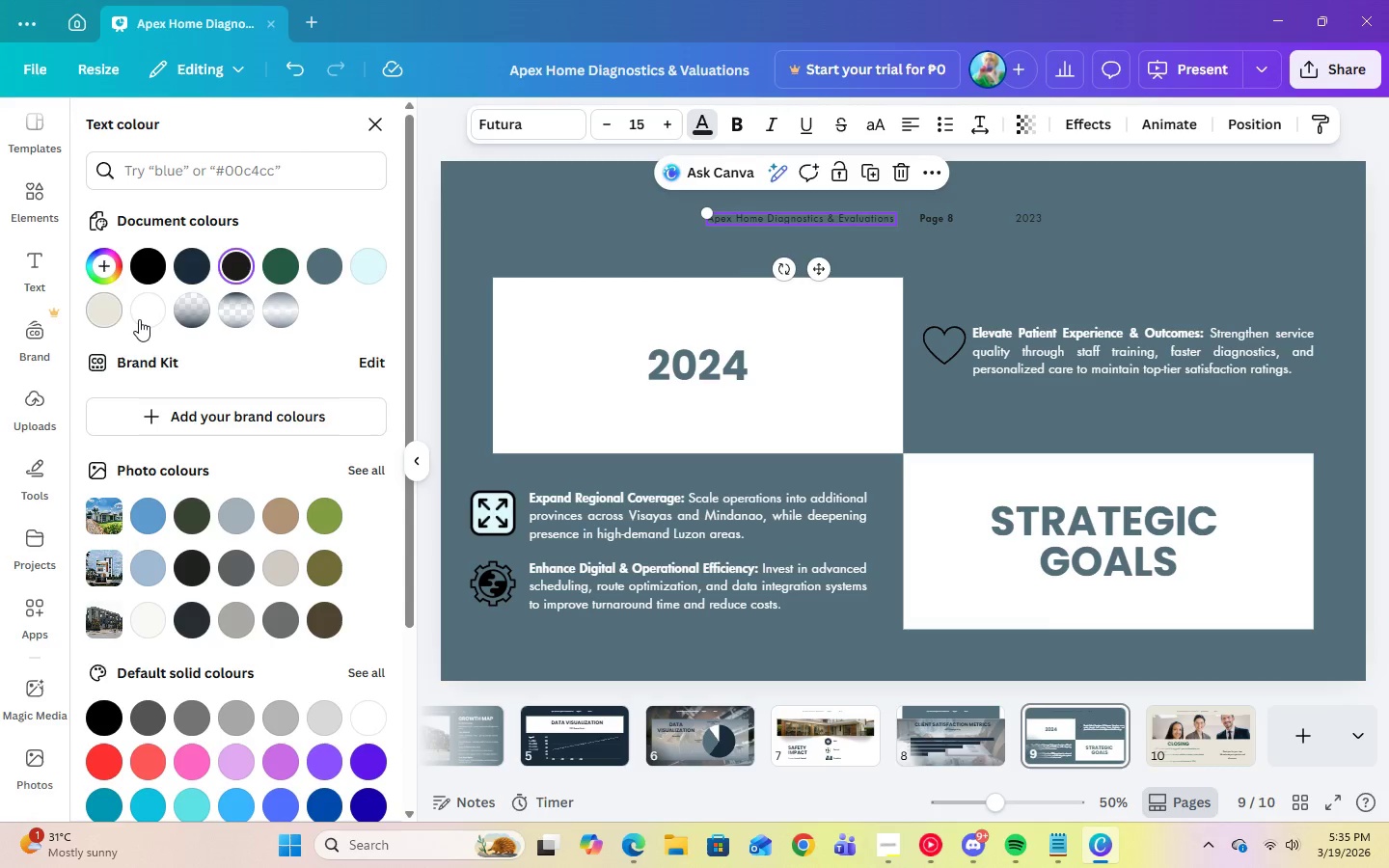 
left_click([139, 319])
 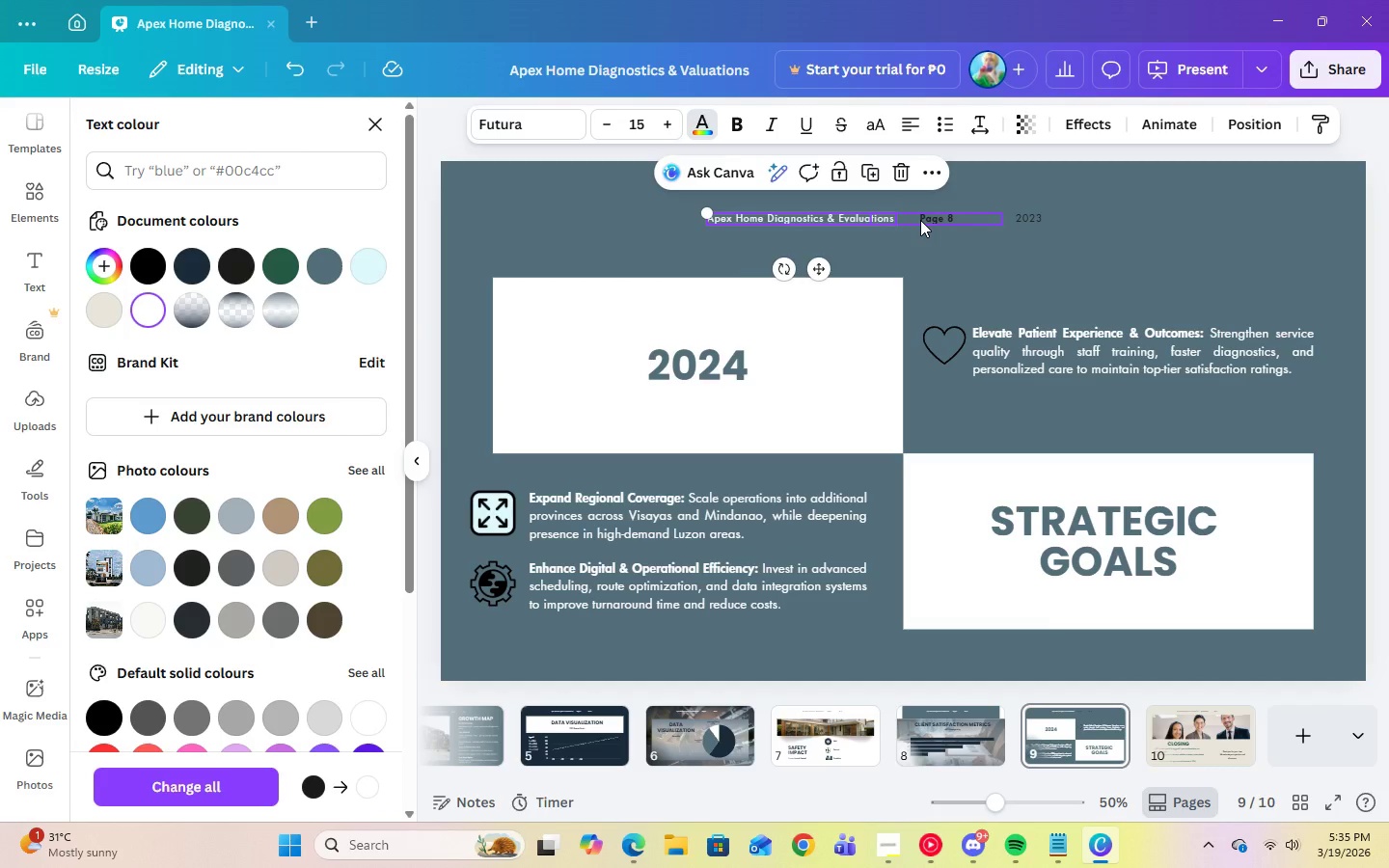 
left_click([920, 220])
 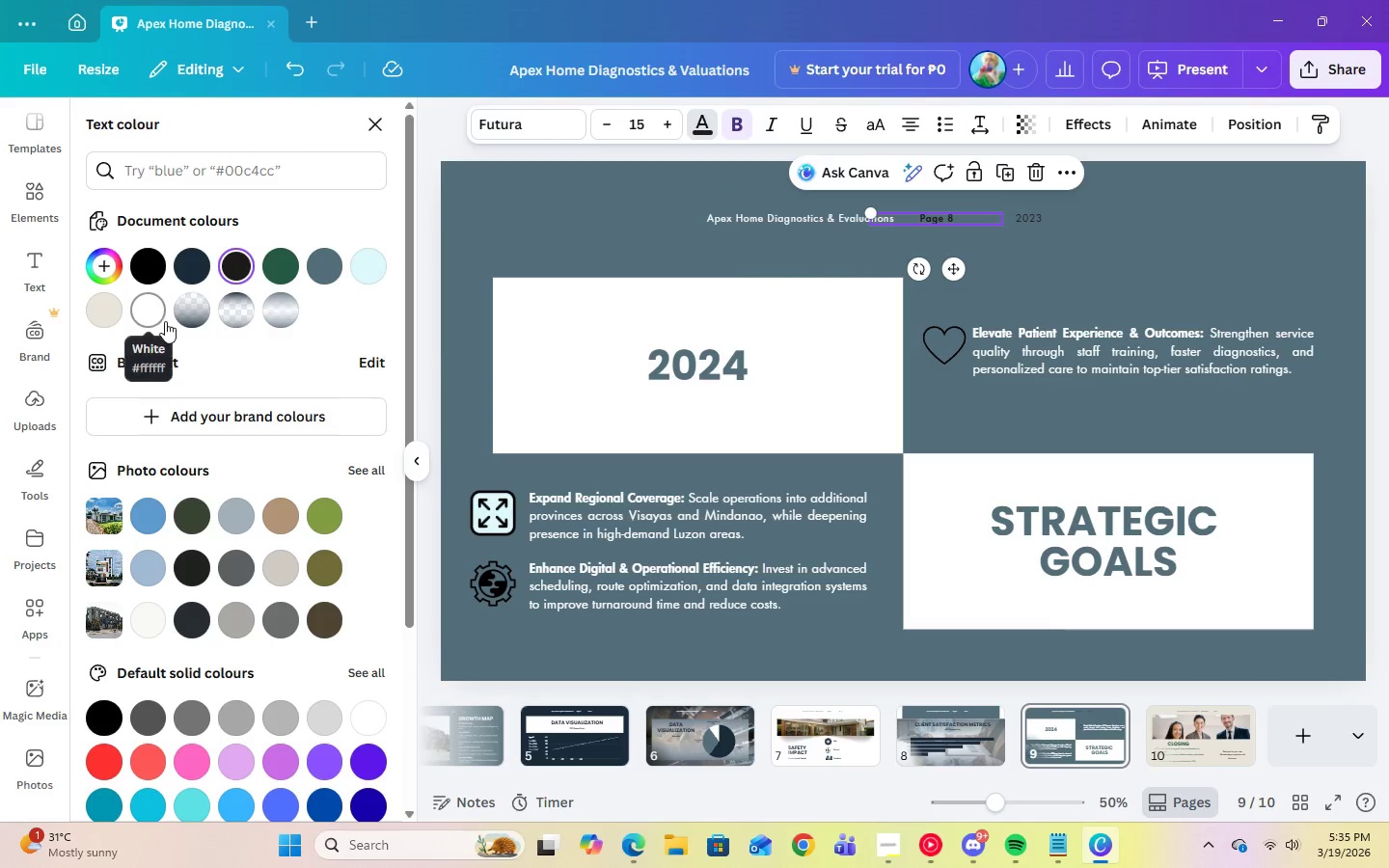 
left_click([153, 315])
 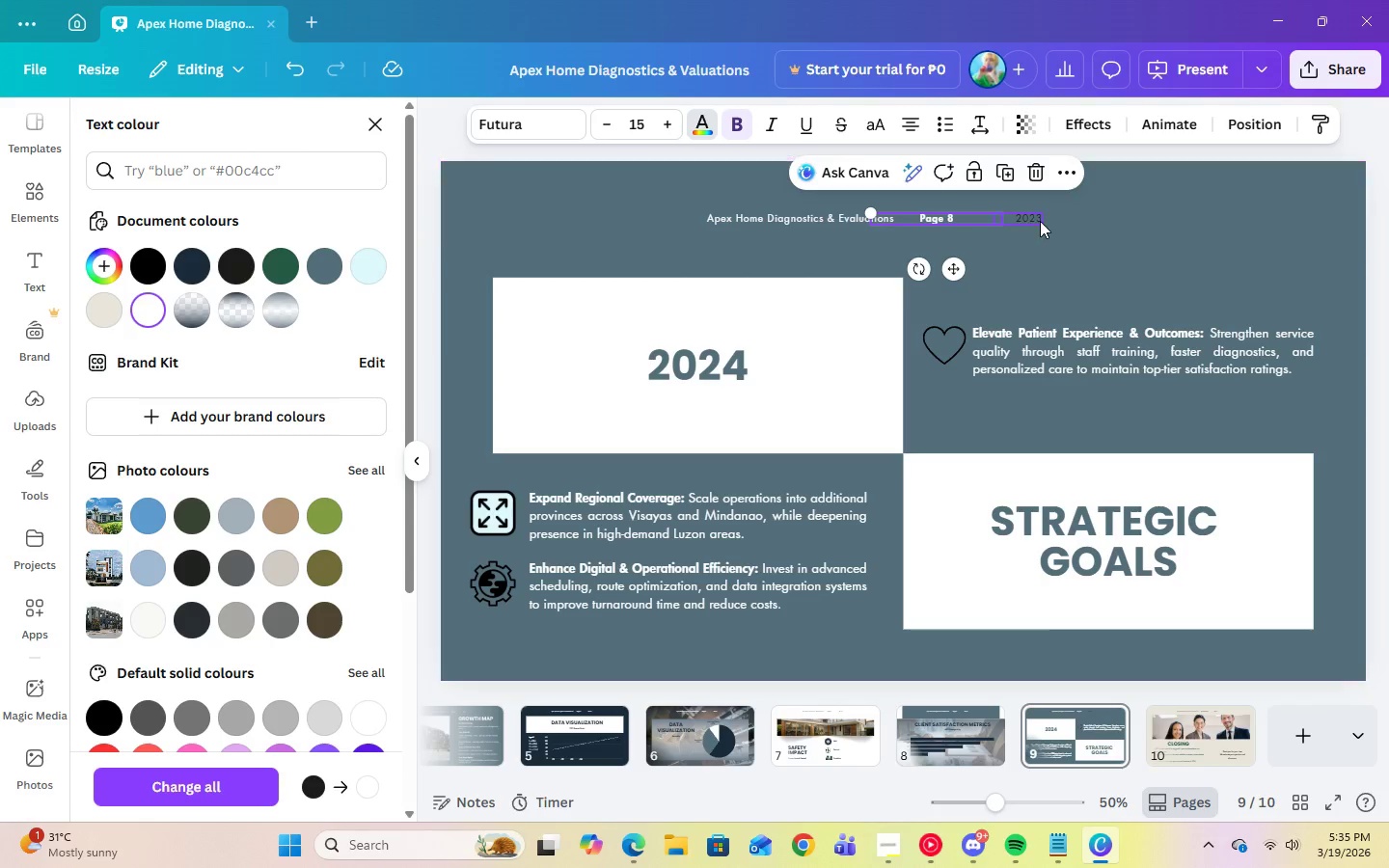 
left_click([1040, 221])
 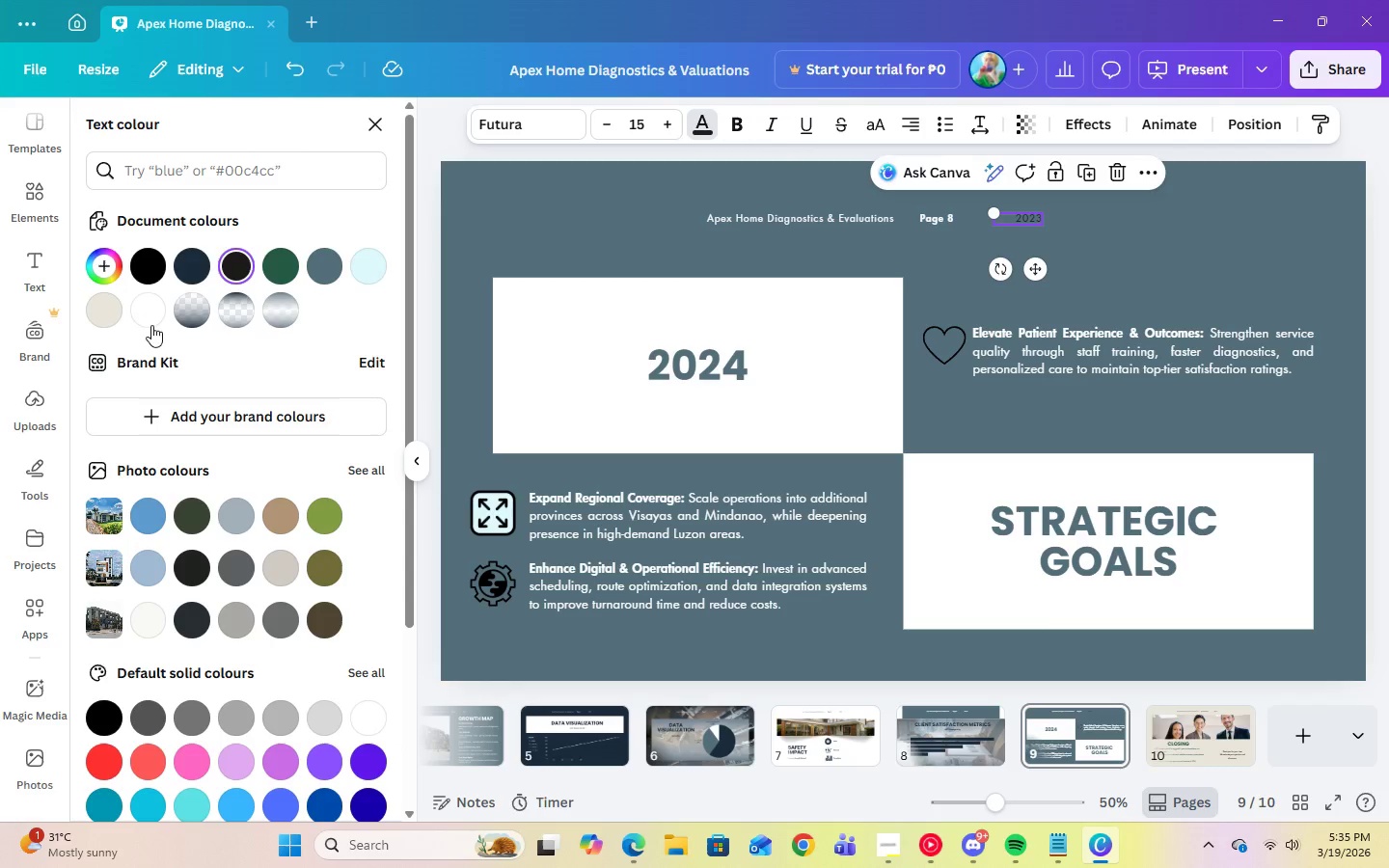 
left_click([145, 320])
 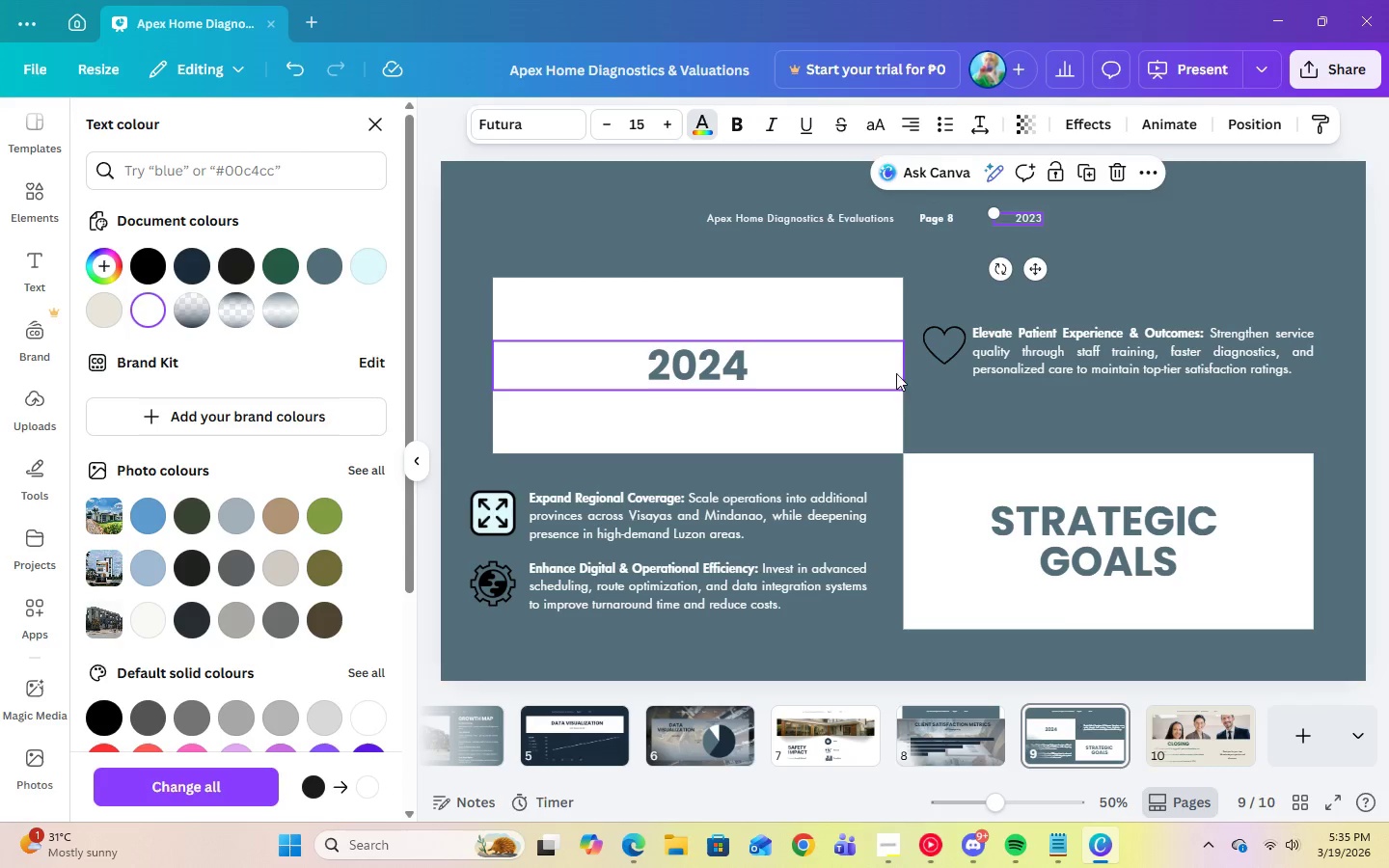 
left_click([930, 354])
 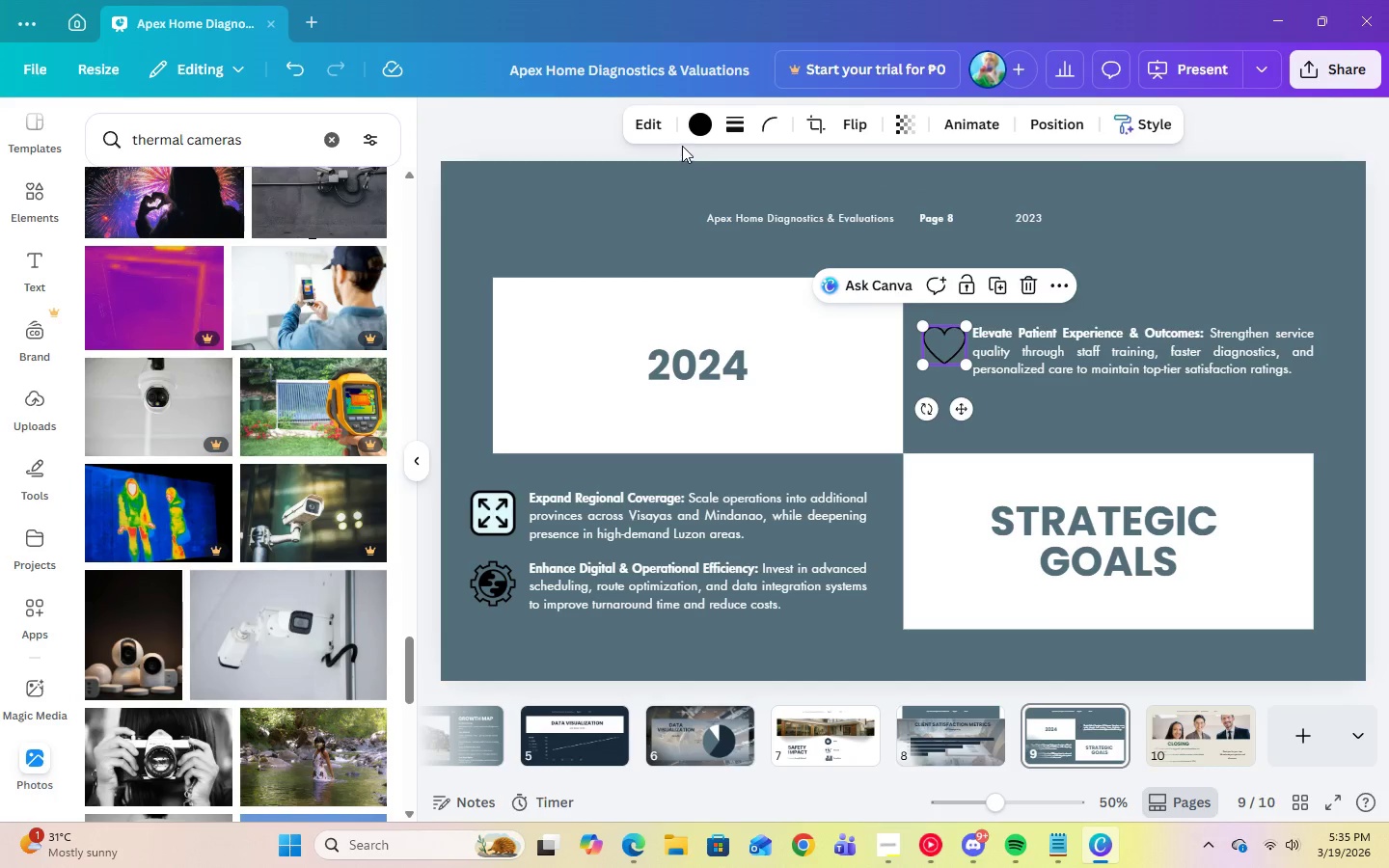 
left_click([694, 129])
 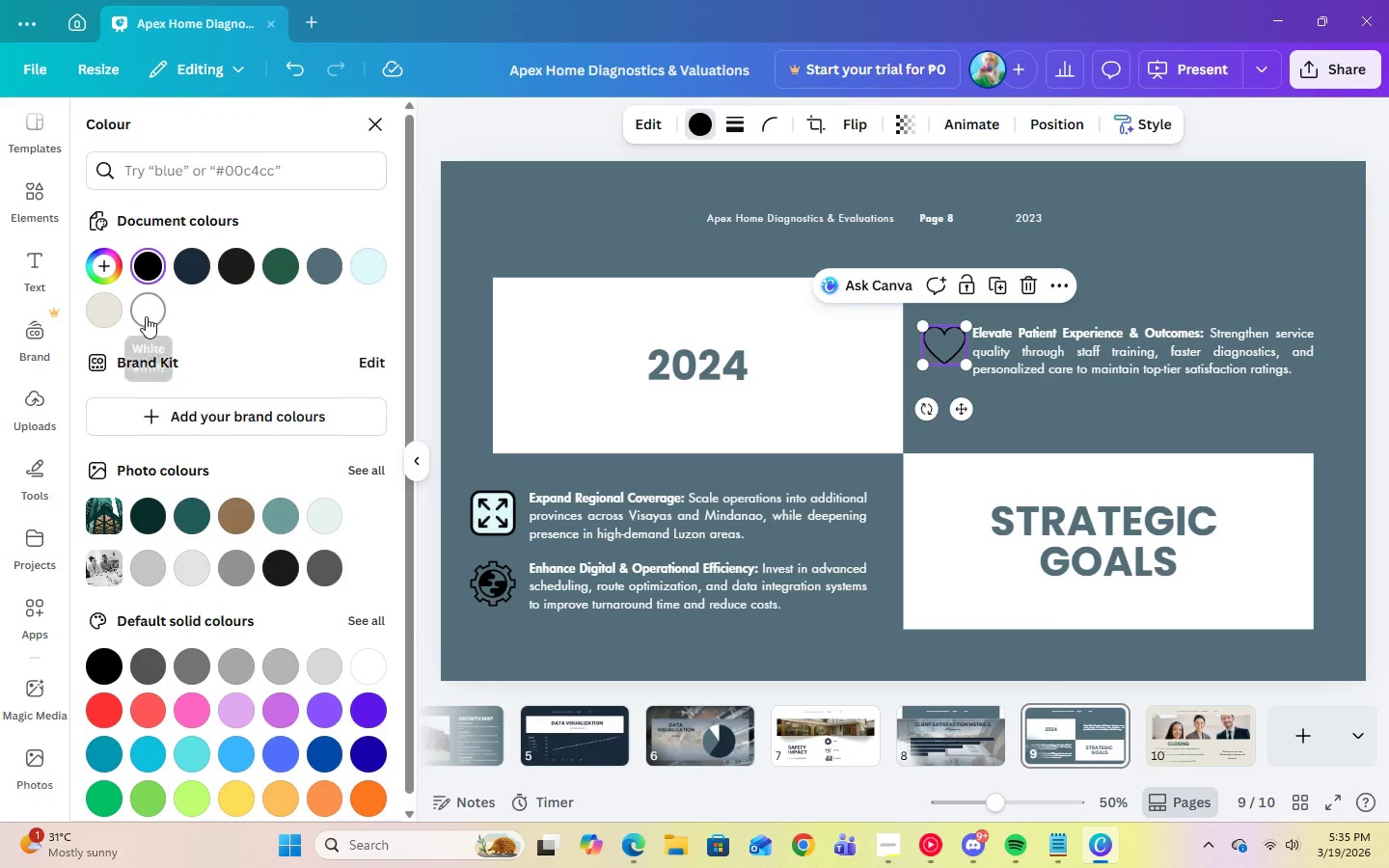 
left_click([146, 316])
 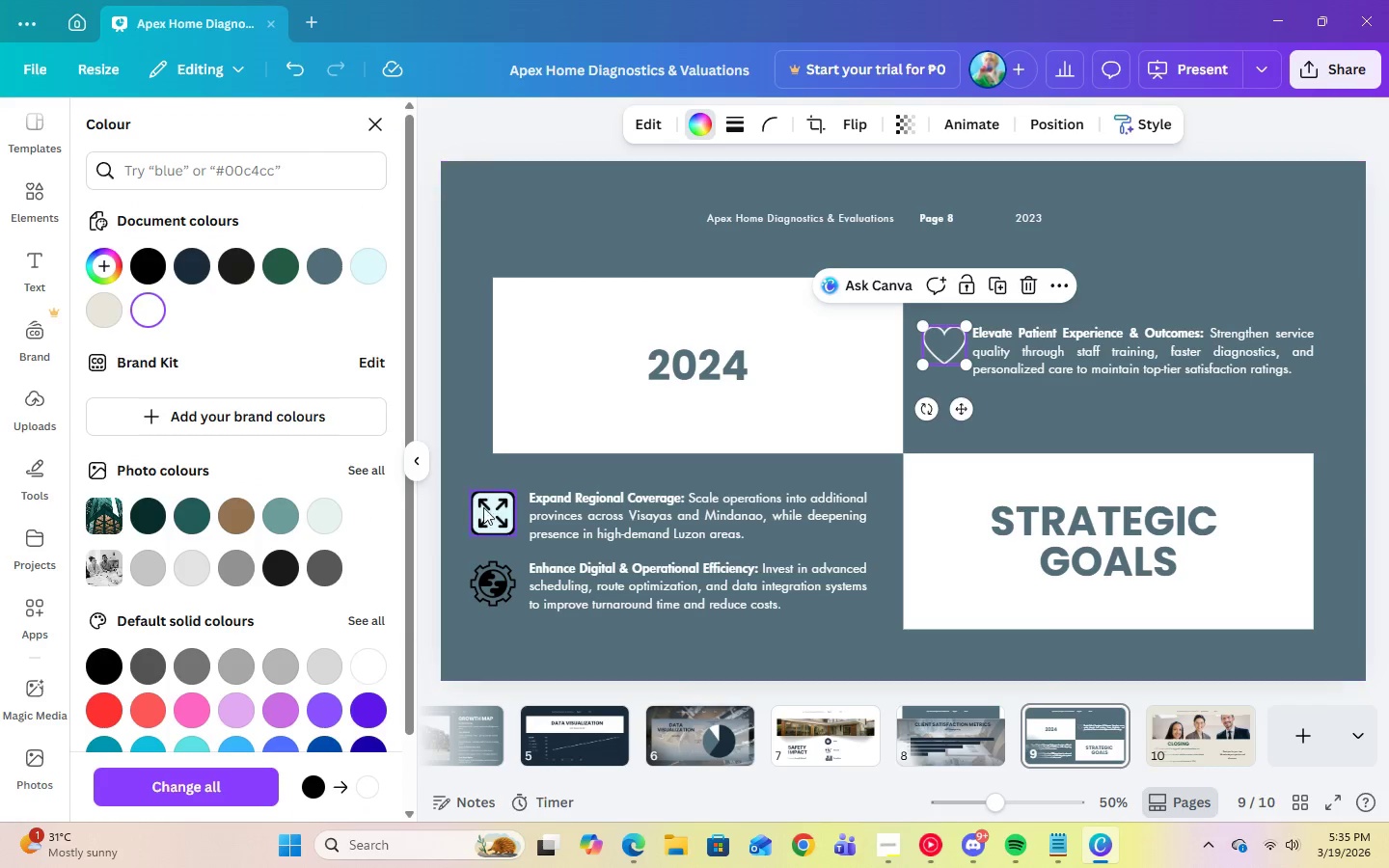 
left_click([493, 512])
 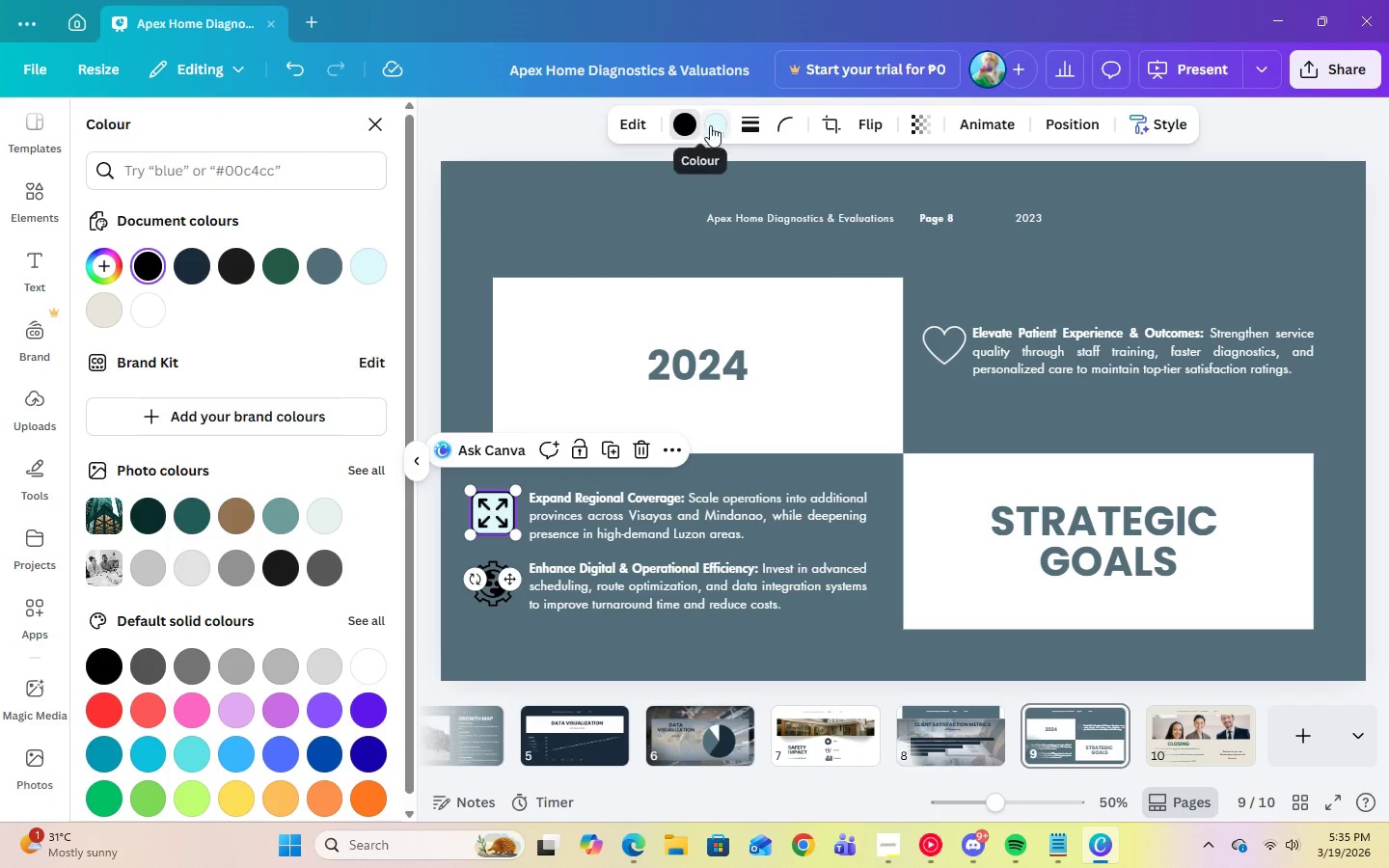 
double_click([687, 126])
 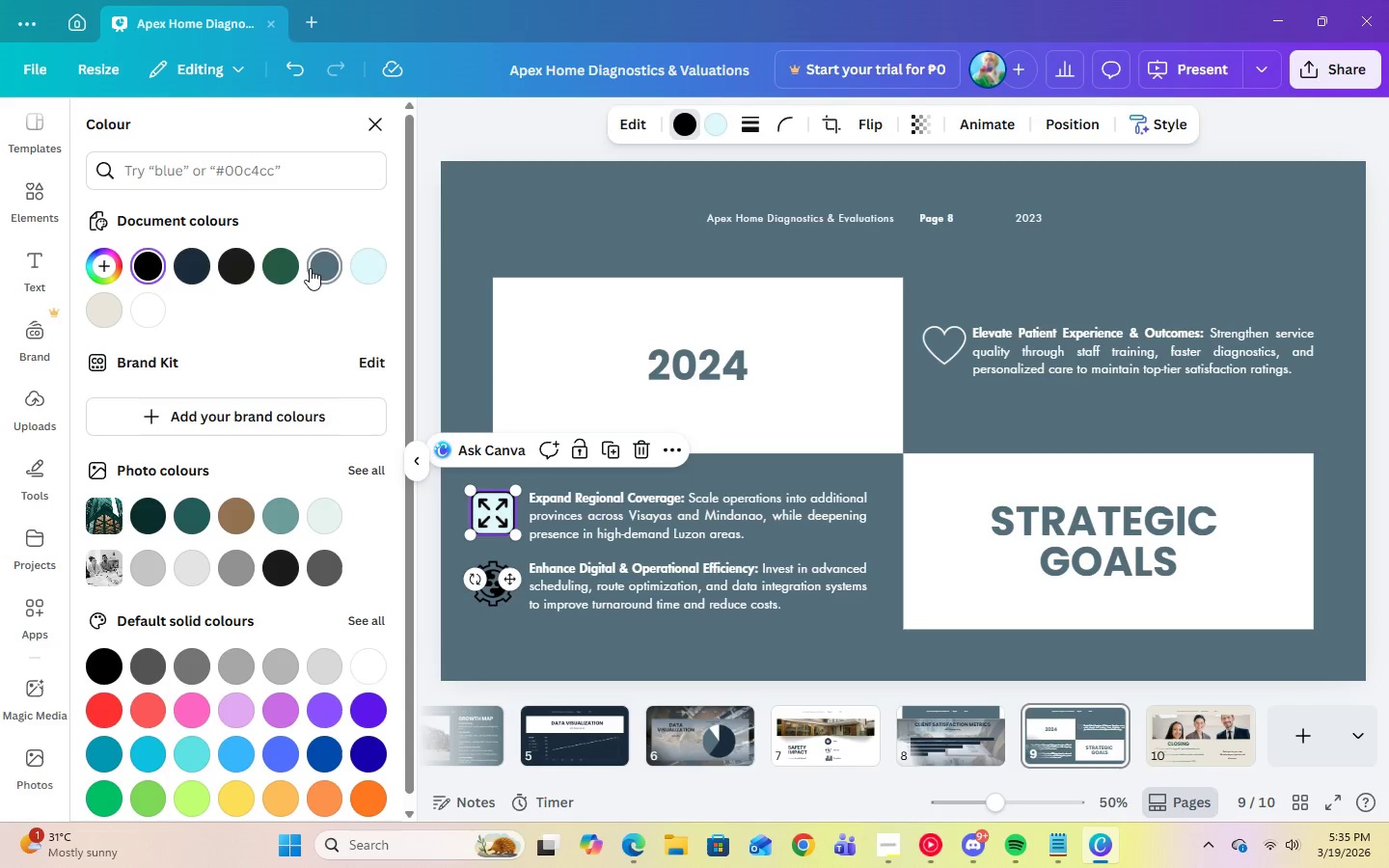 
left_click([310, 268])
 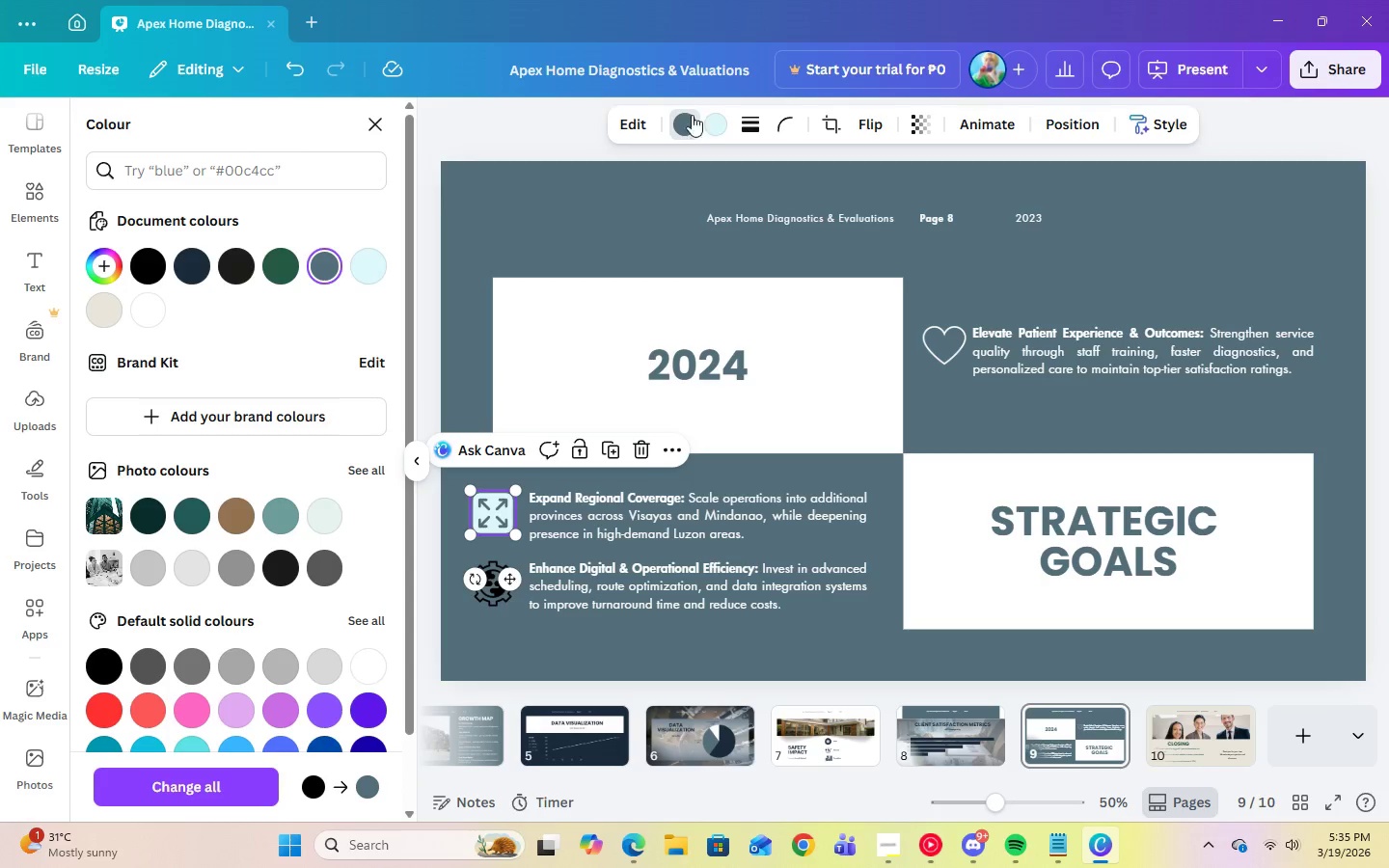 
left_click([714, 130])
 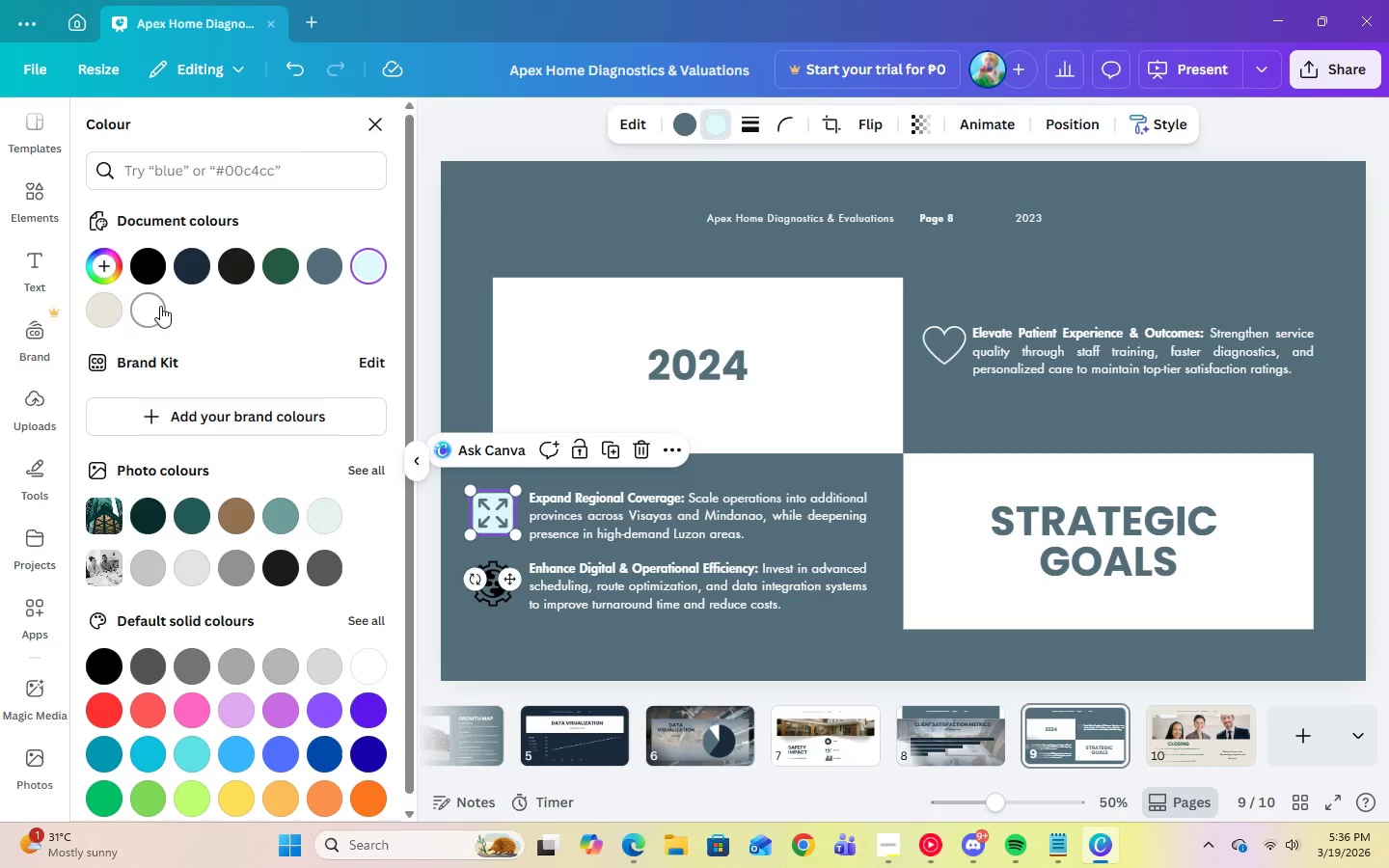 
left_click([160, 306])
 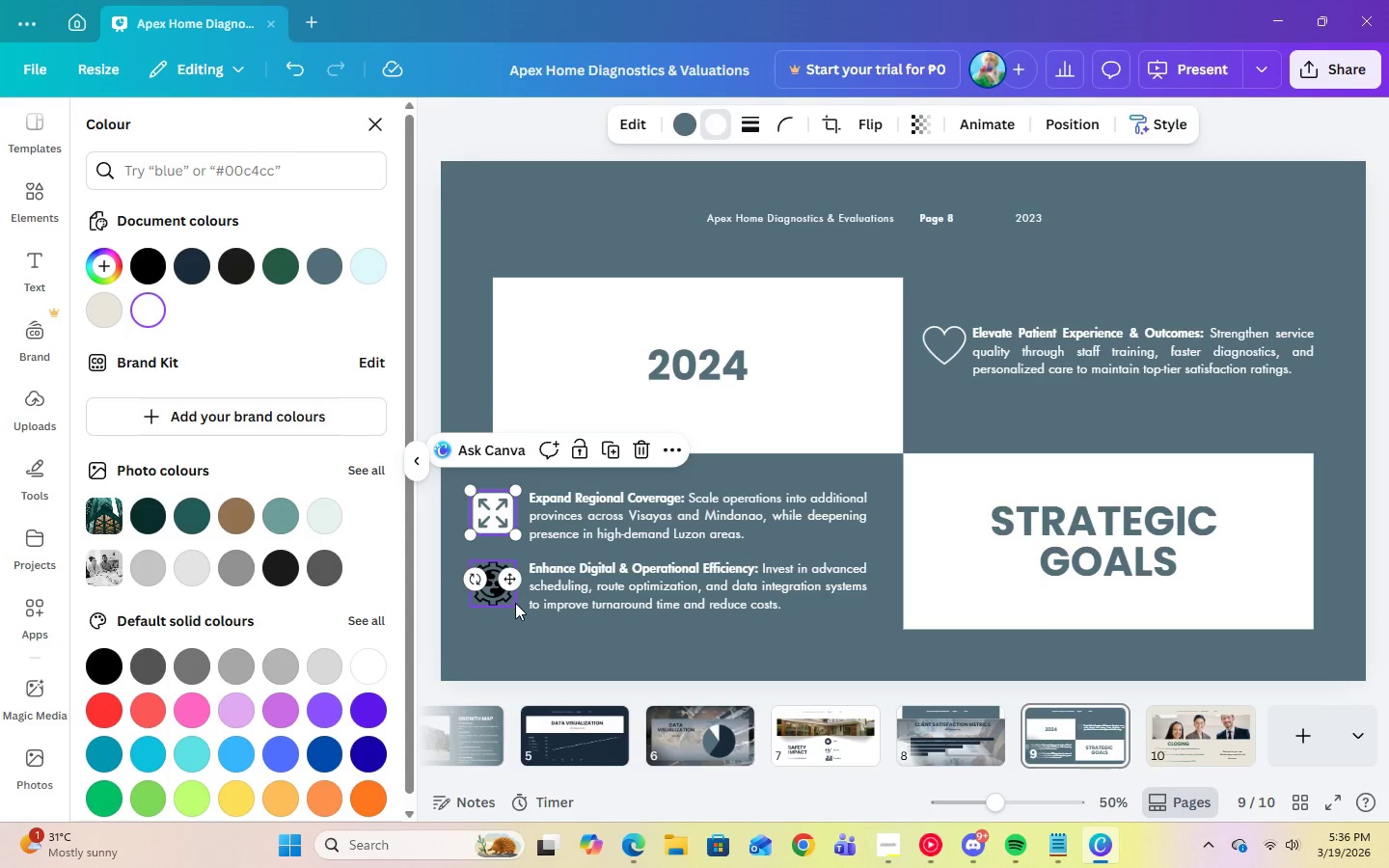 
left_click([504, 597])
 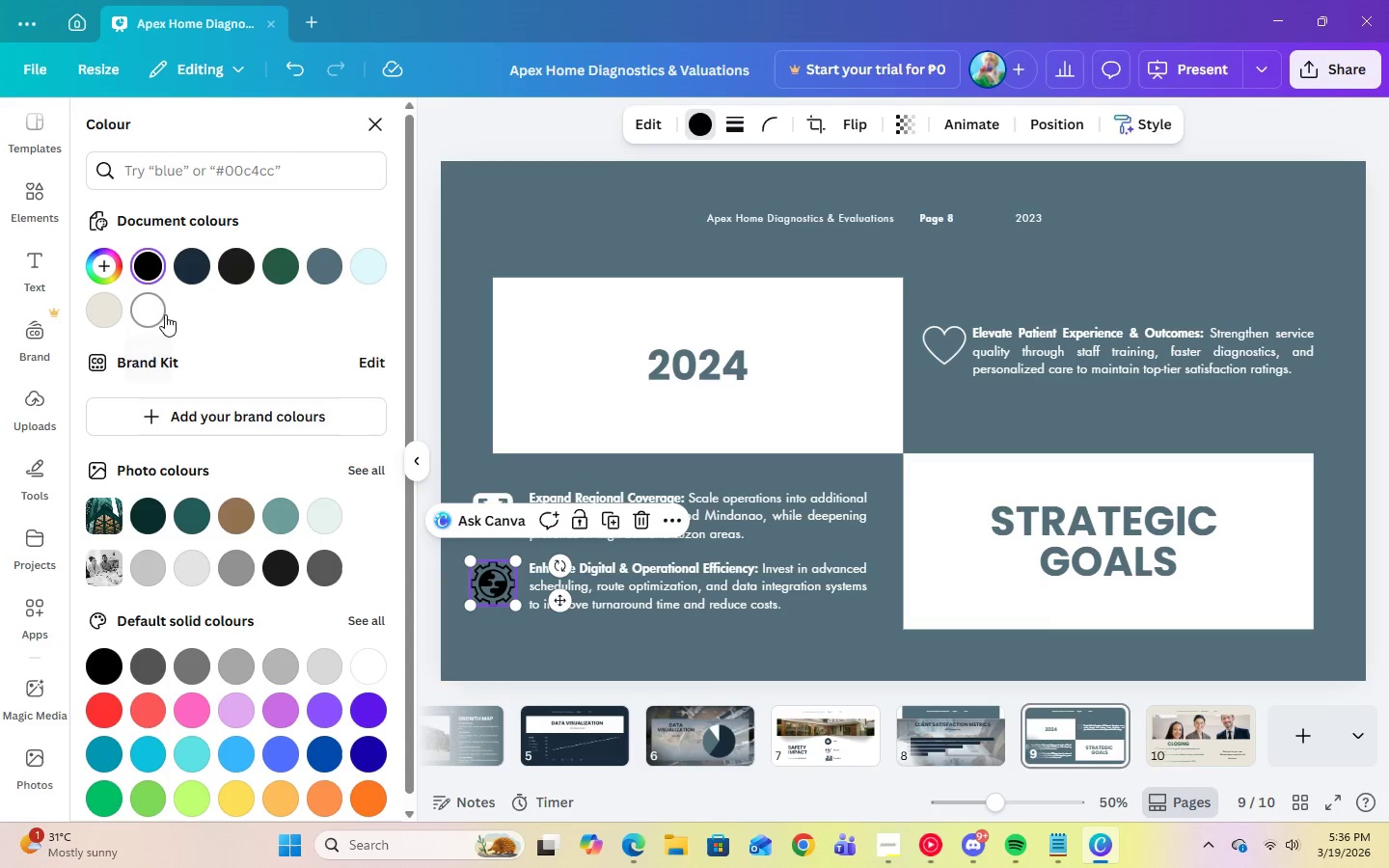 
left_click([165, 314])
 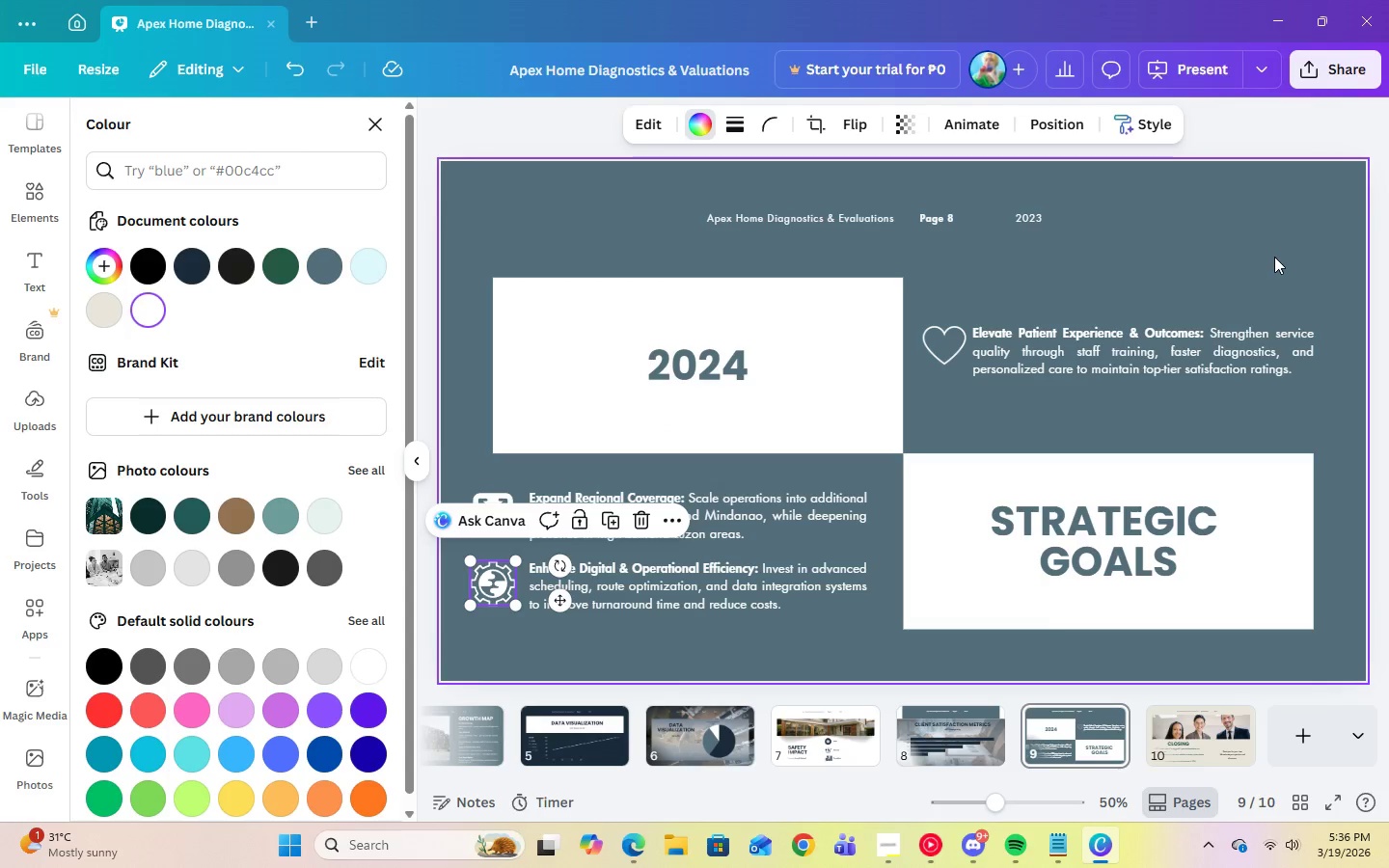 
left_click([1274, 257])
 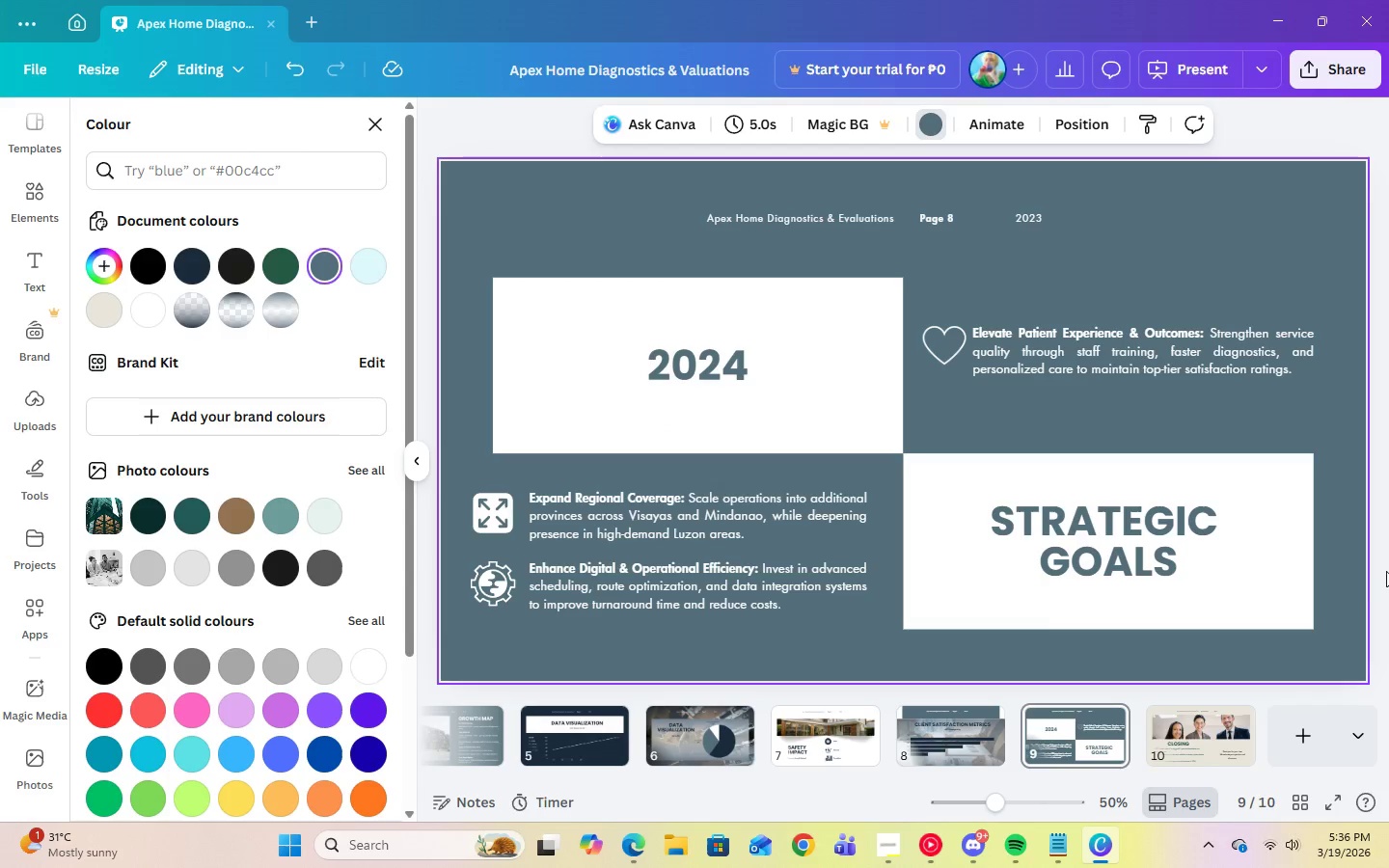 
left_click([1190, 720])
 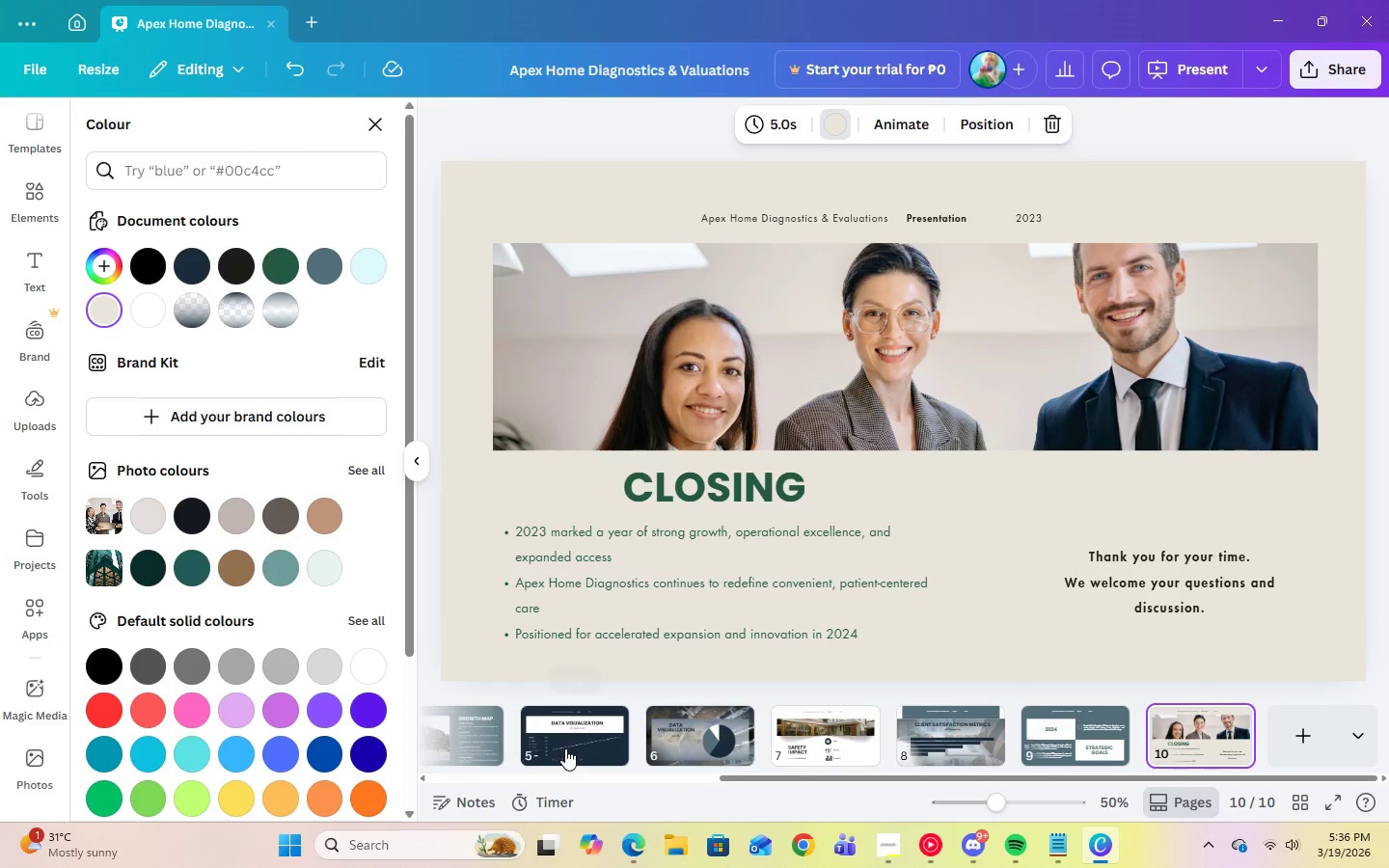 
left_click([499, 750])
 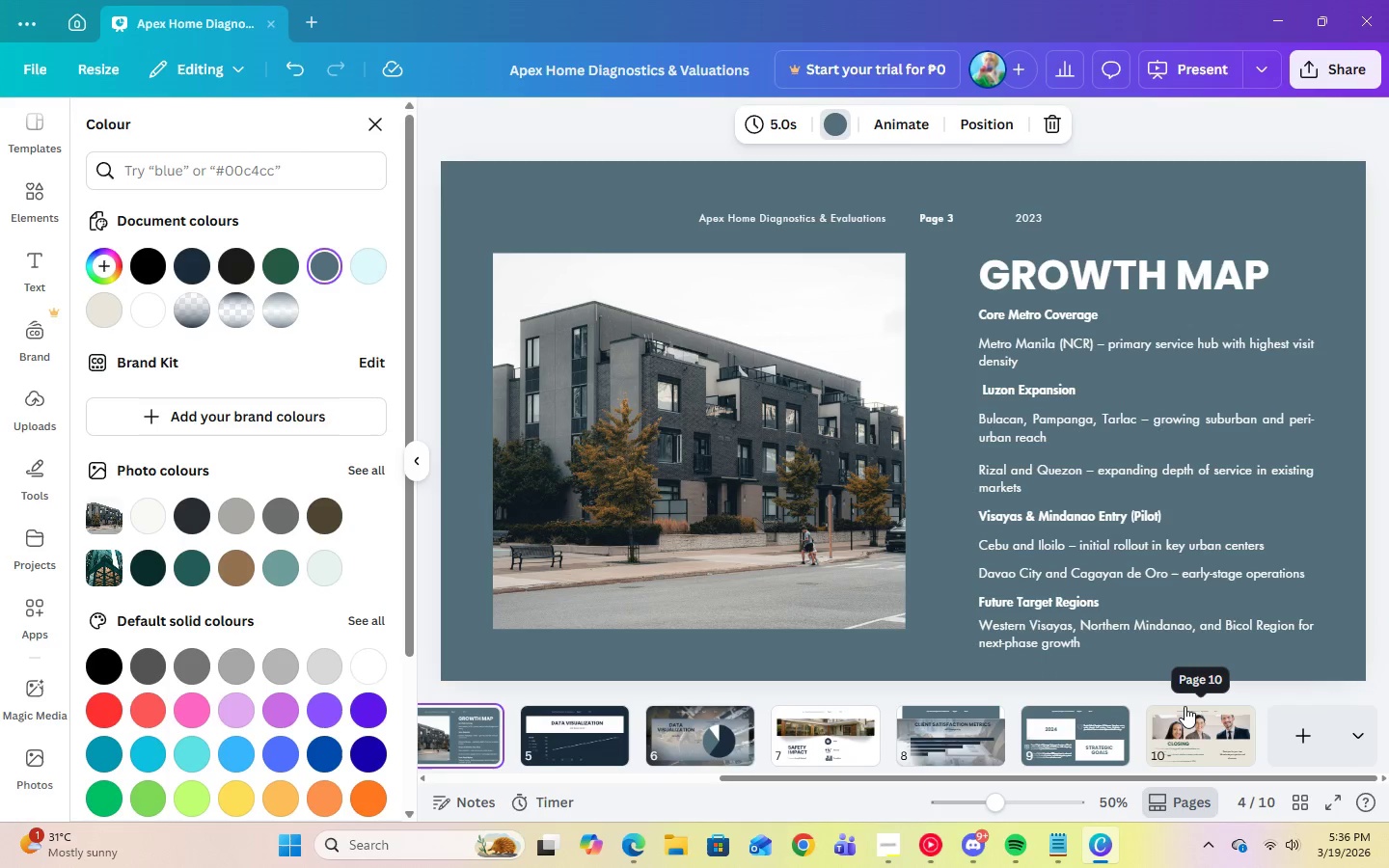 
wait(5.25)
 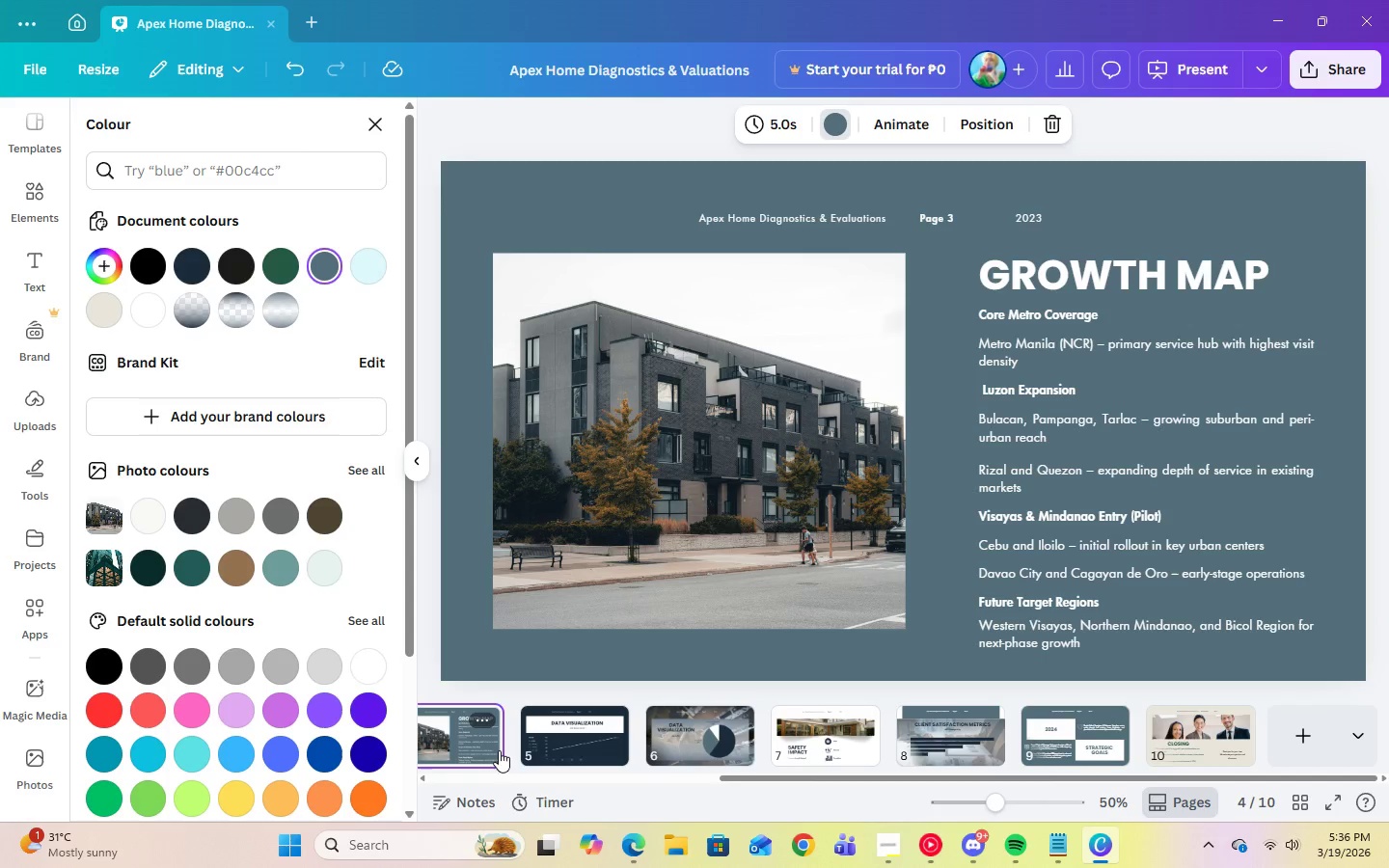 
left_click([1187, 750])
 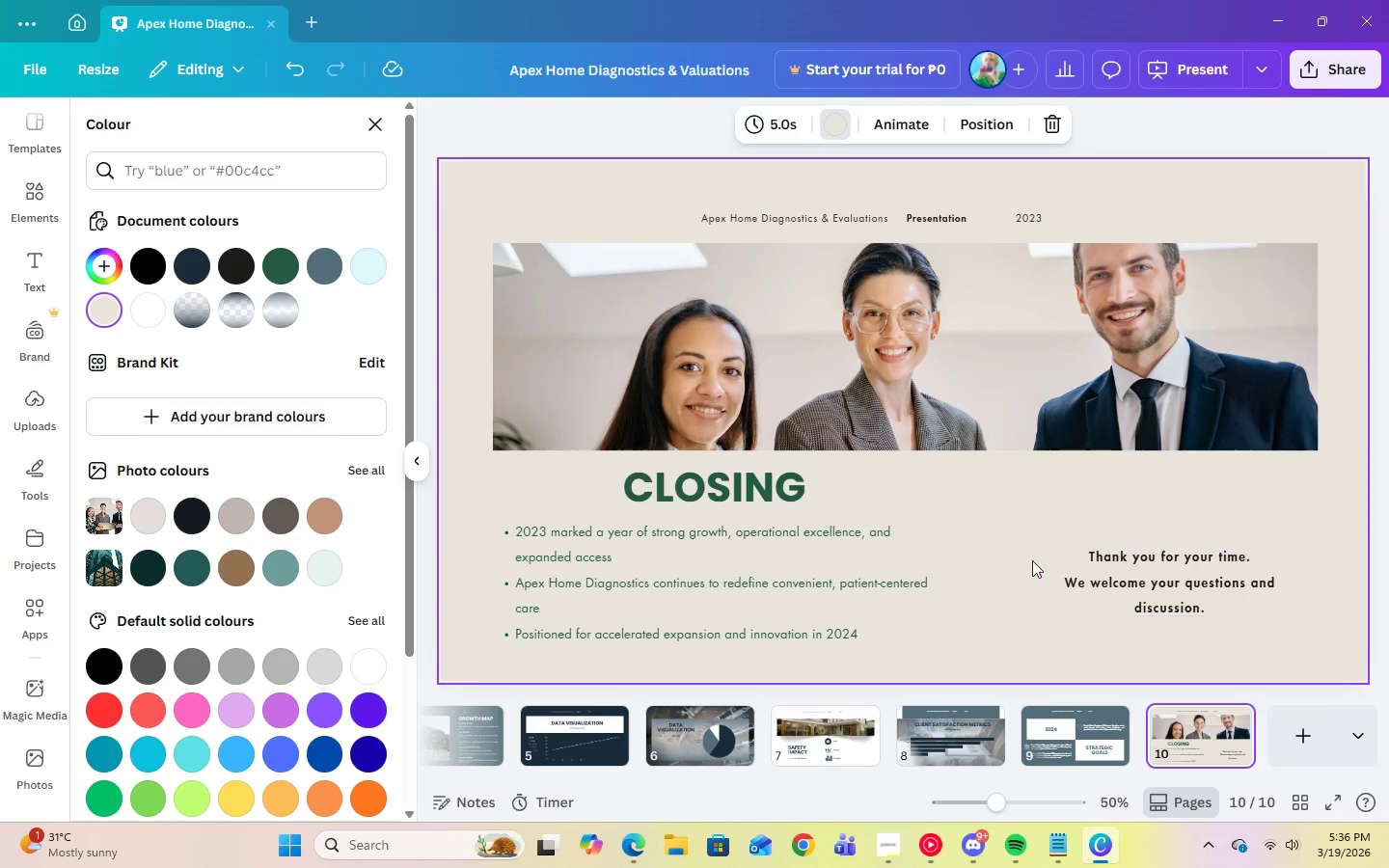 
left_click([1014, 525])
 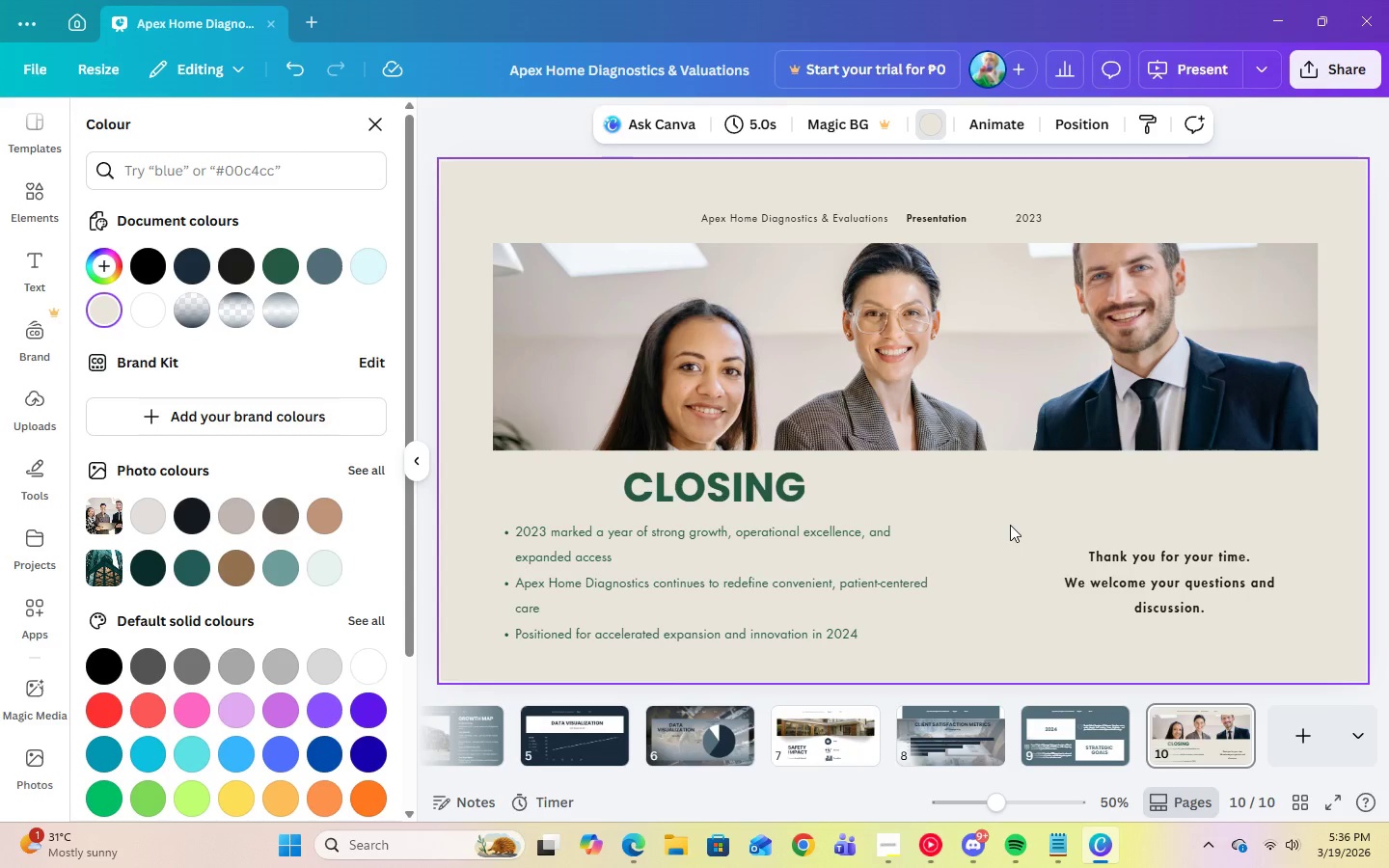 
wait(7.14)
 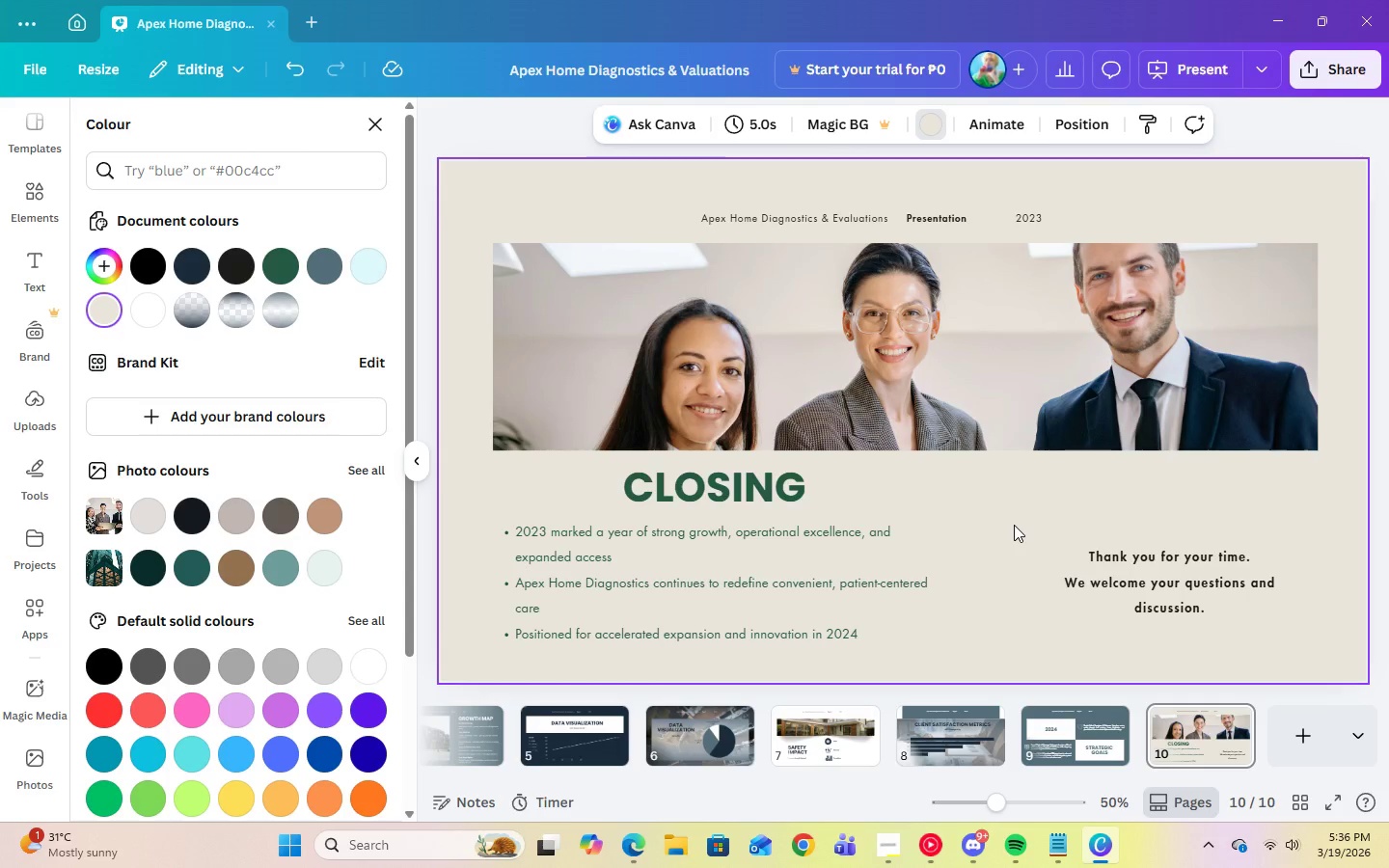 
left_click([931, 127])
 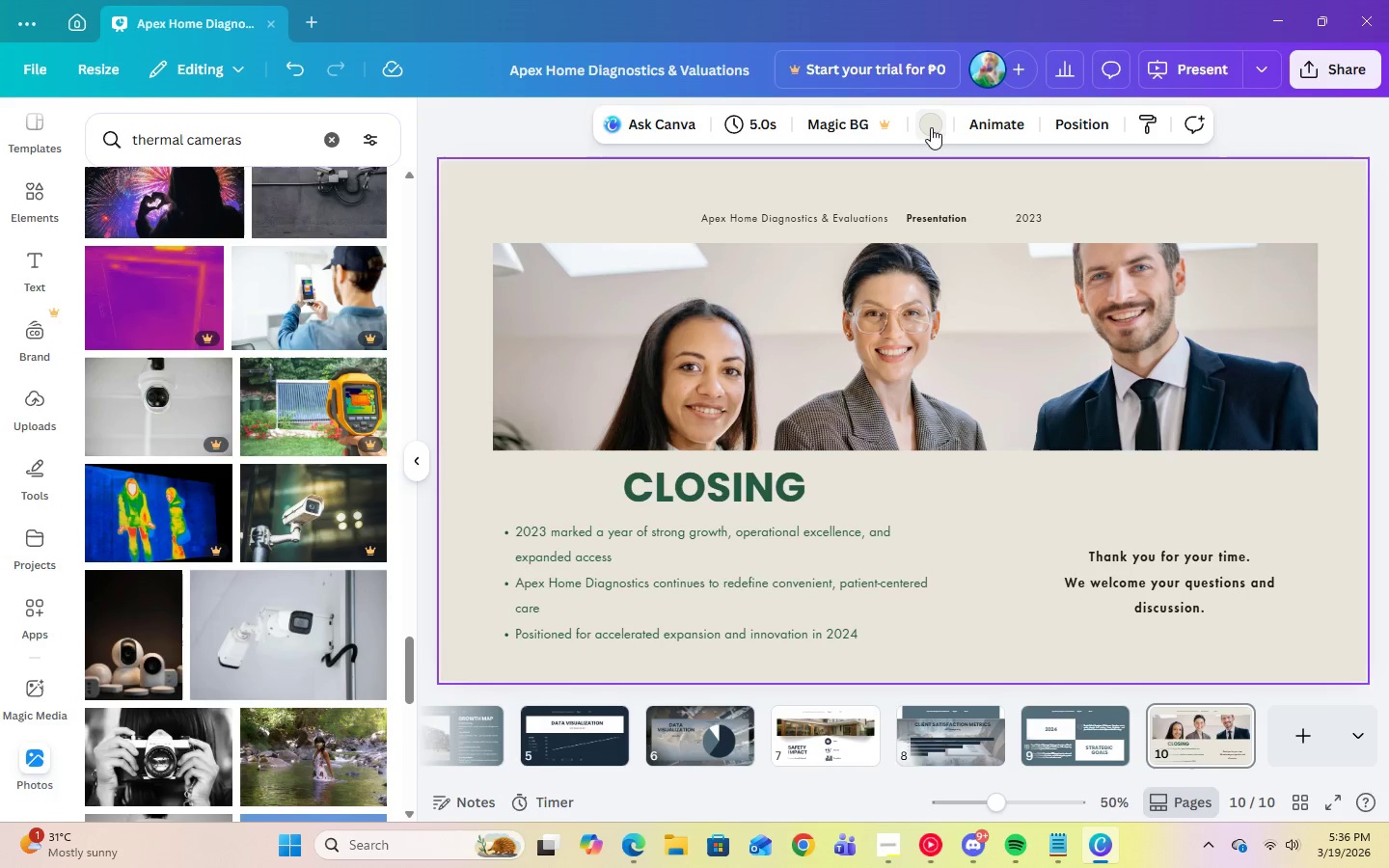 
left_click([931, 127])
 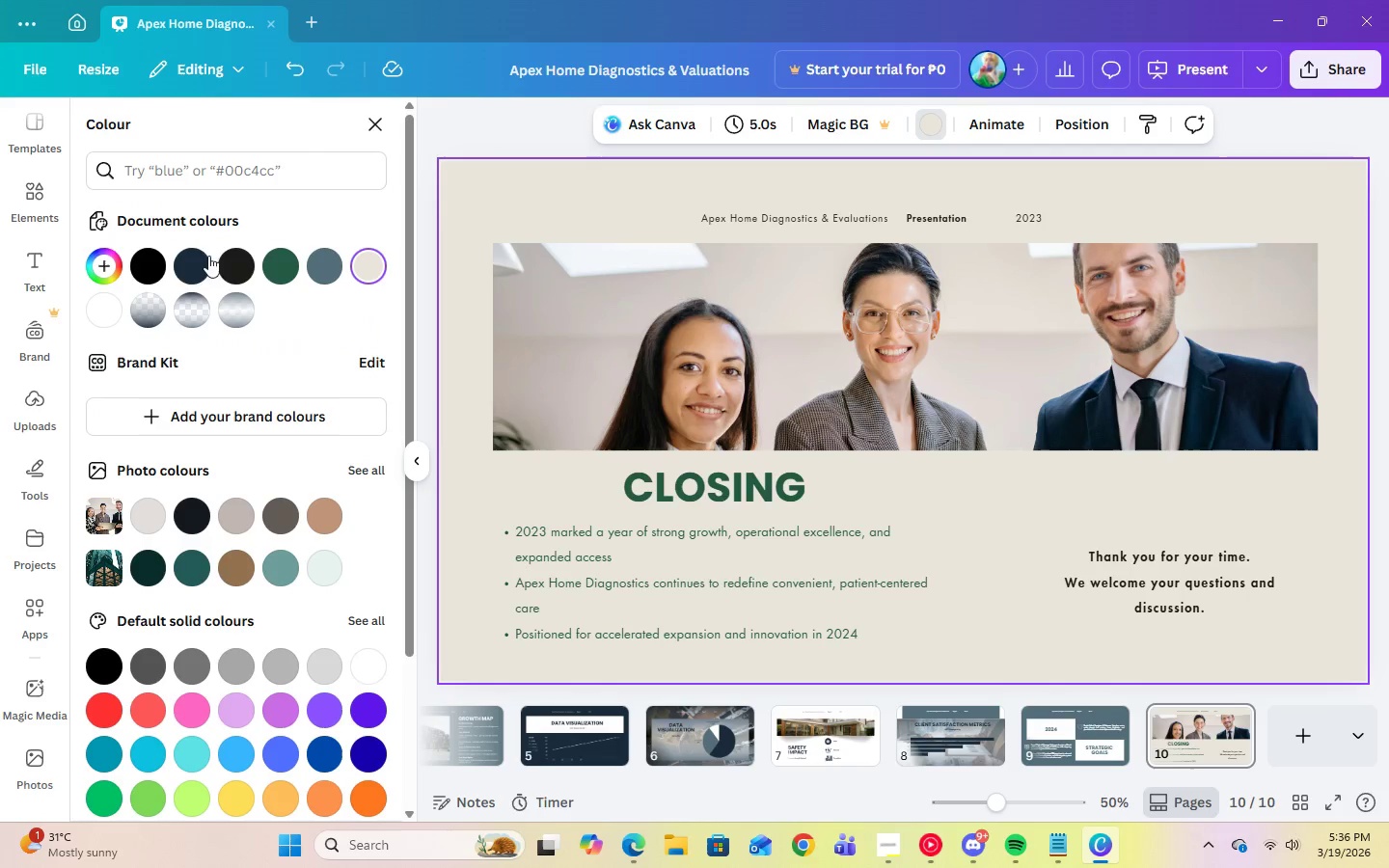 
left_click([197, 261])
 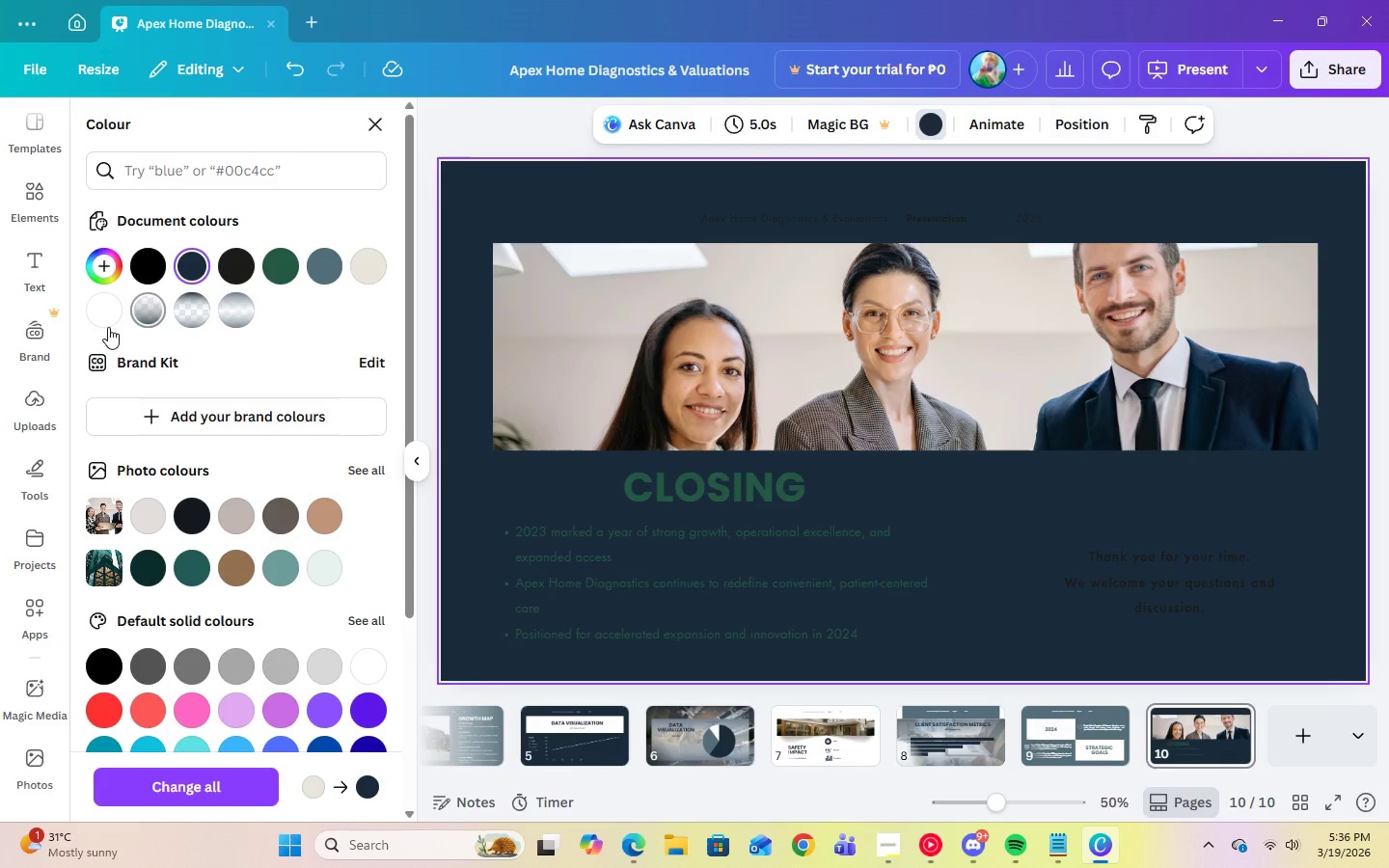 
left_click([105, 327])
 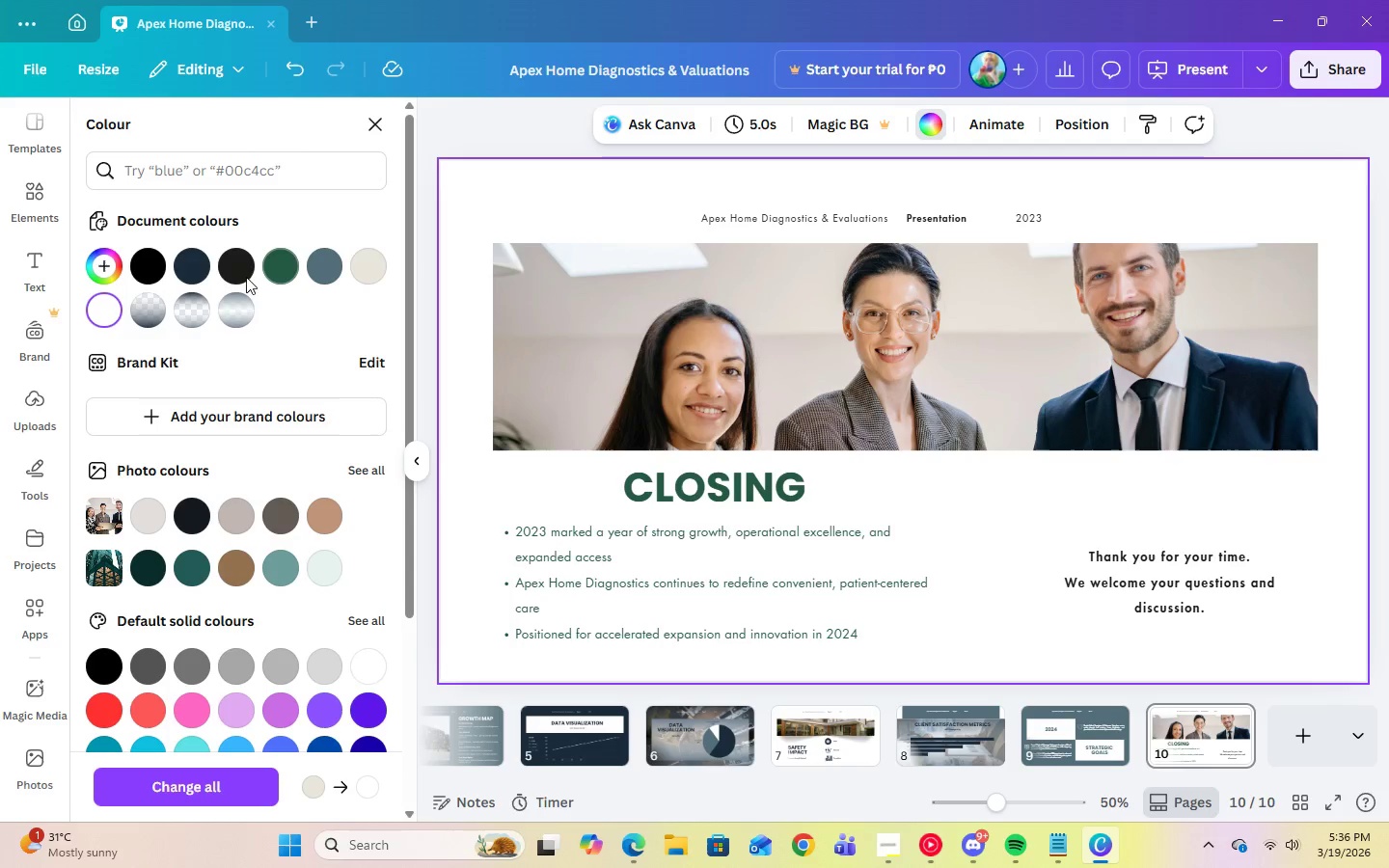 
left_click([196, 276])
 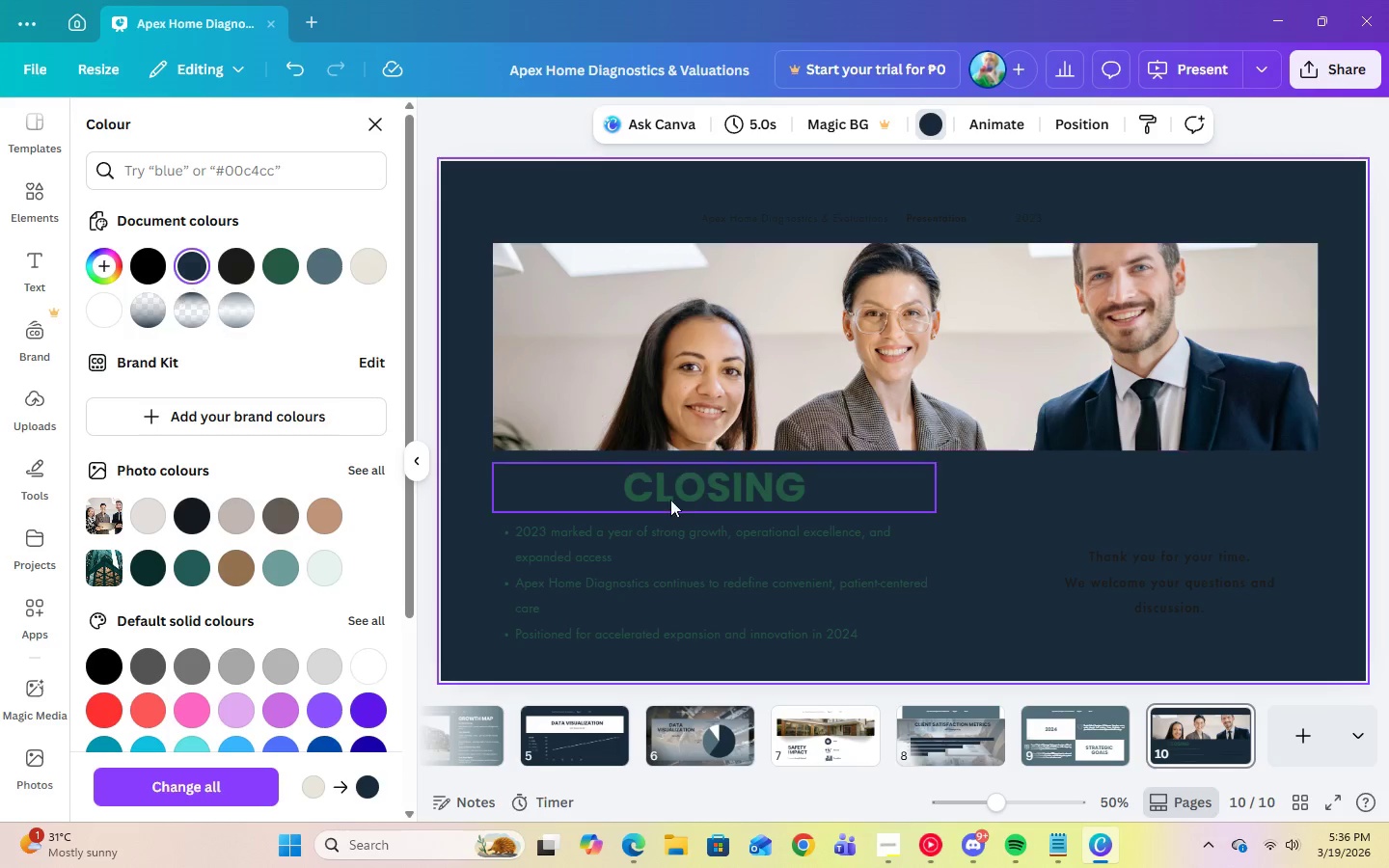 
left_click([689, 502])
 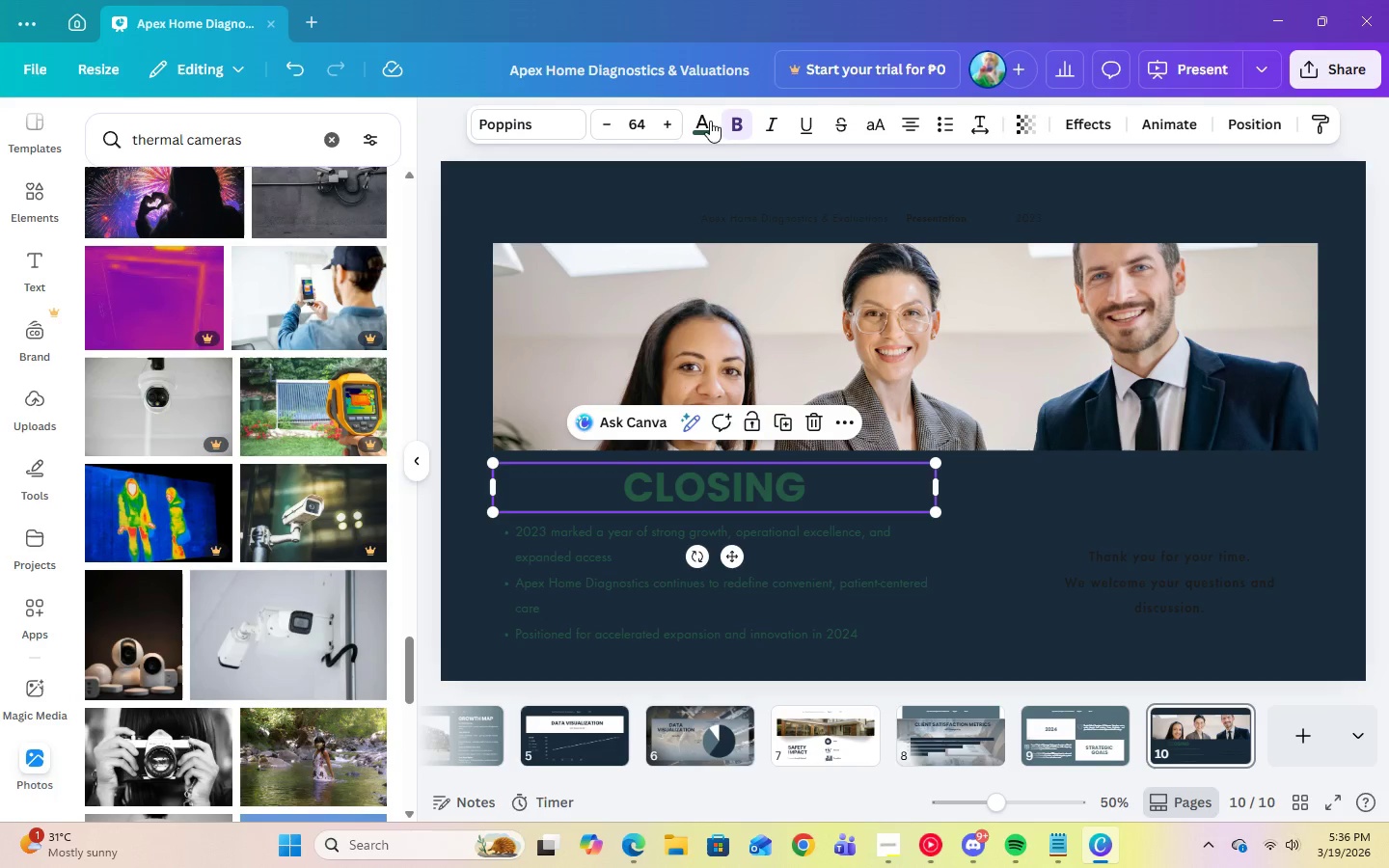 
left_click([707, 123])
 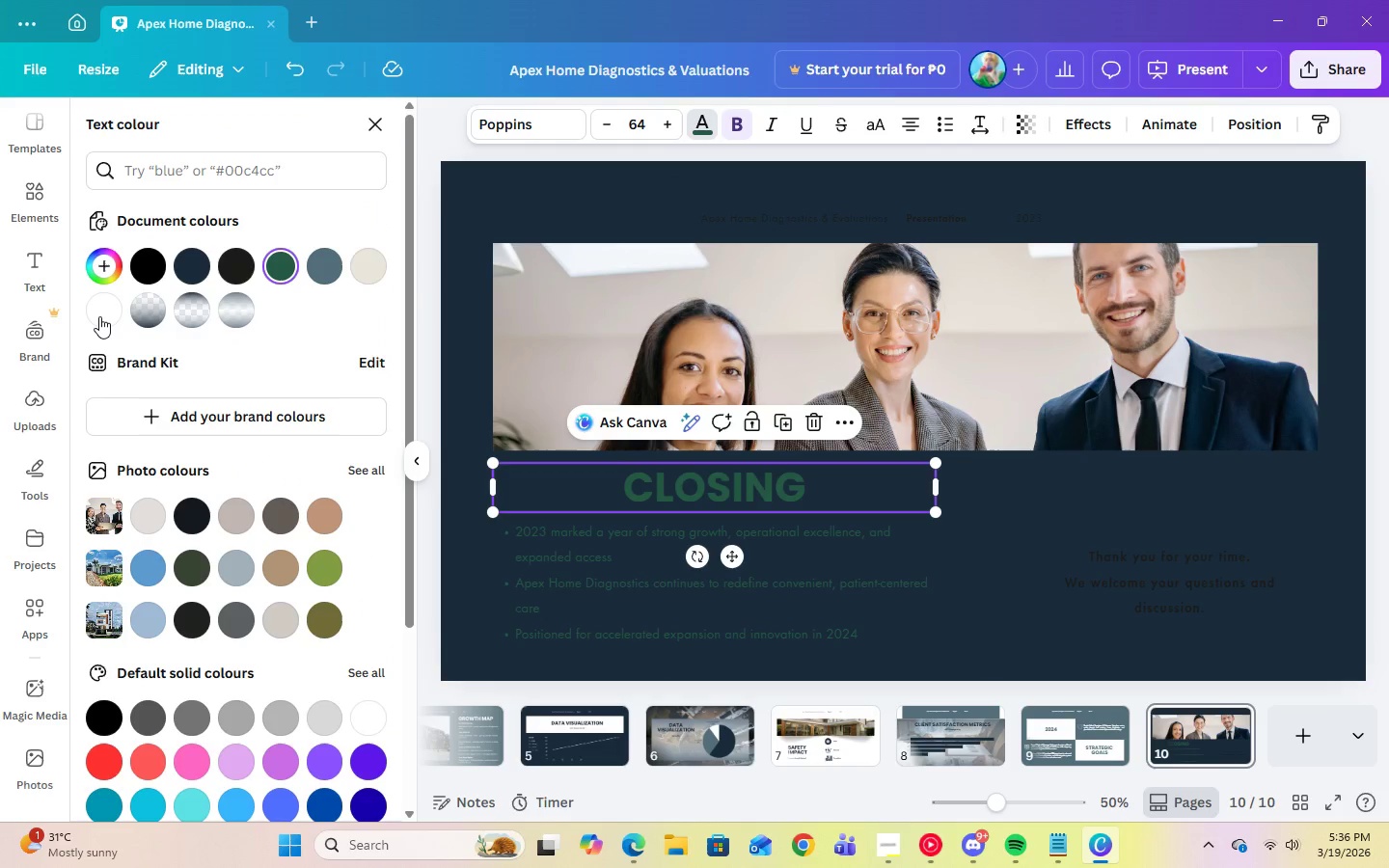 
left_click([98, 316])
 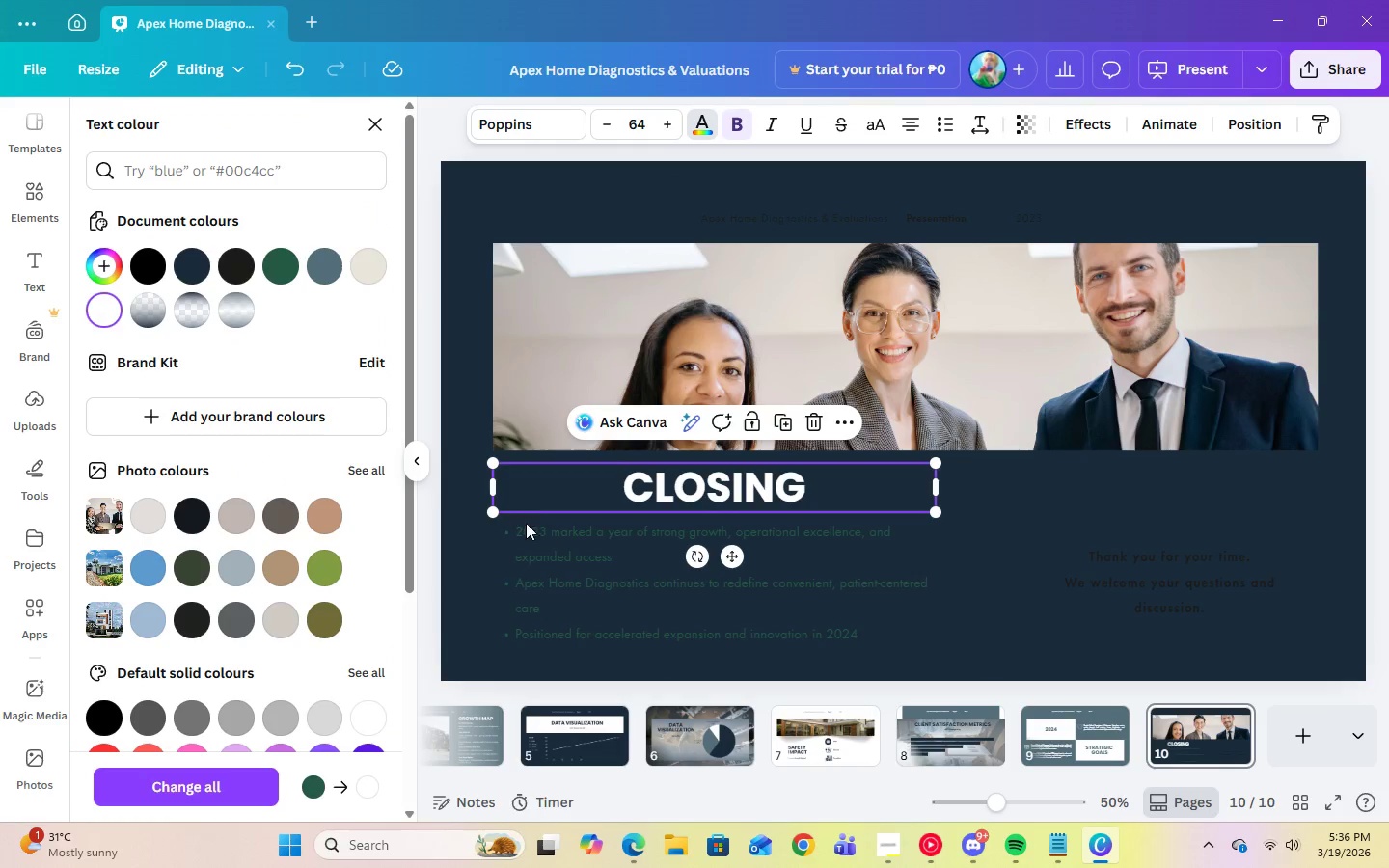 
left_click([537, 540])
 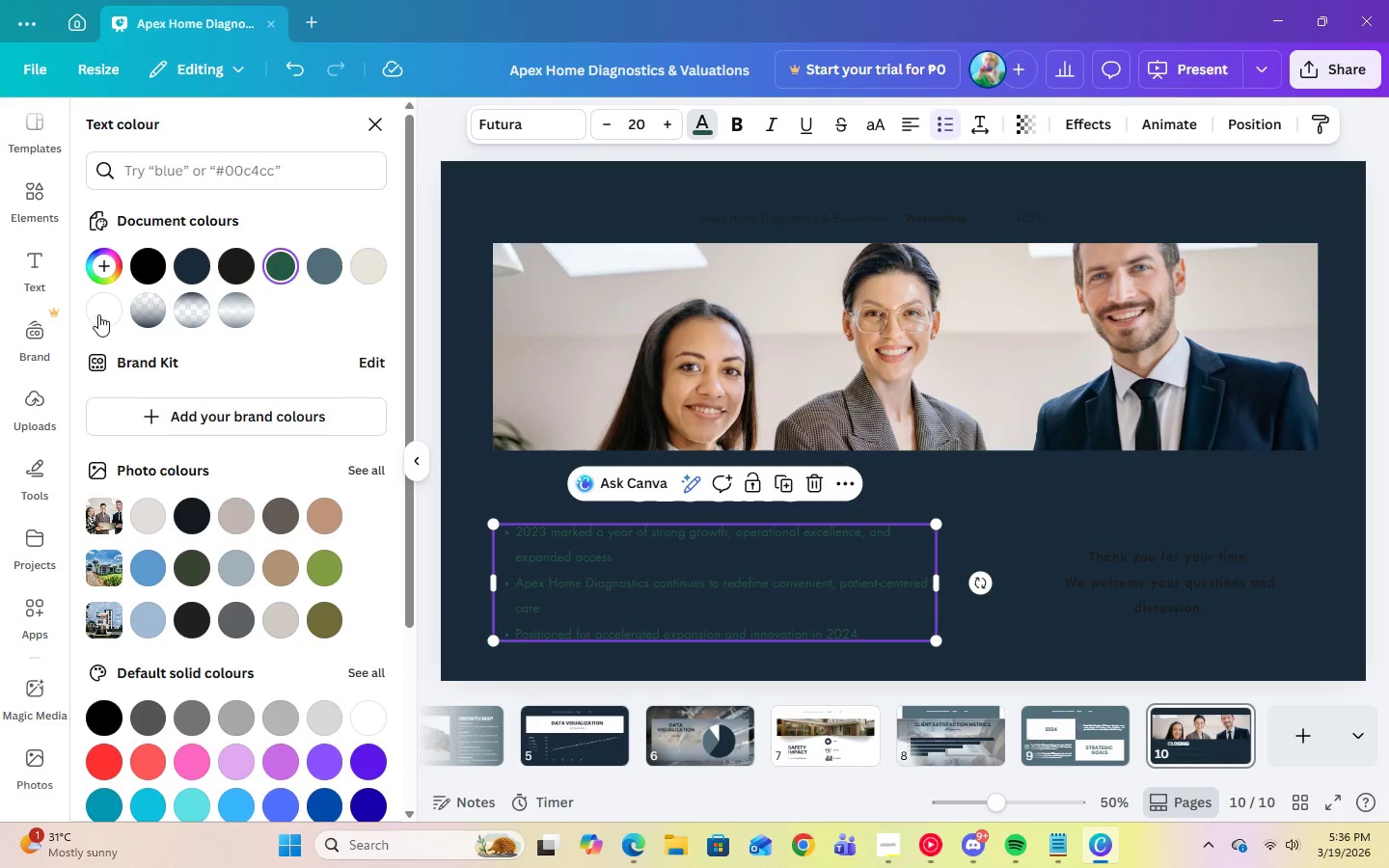 
left_click([98, 313])
 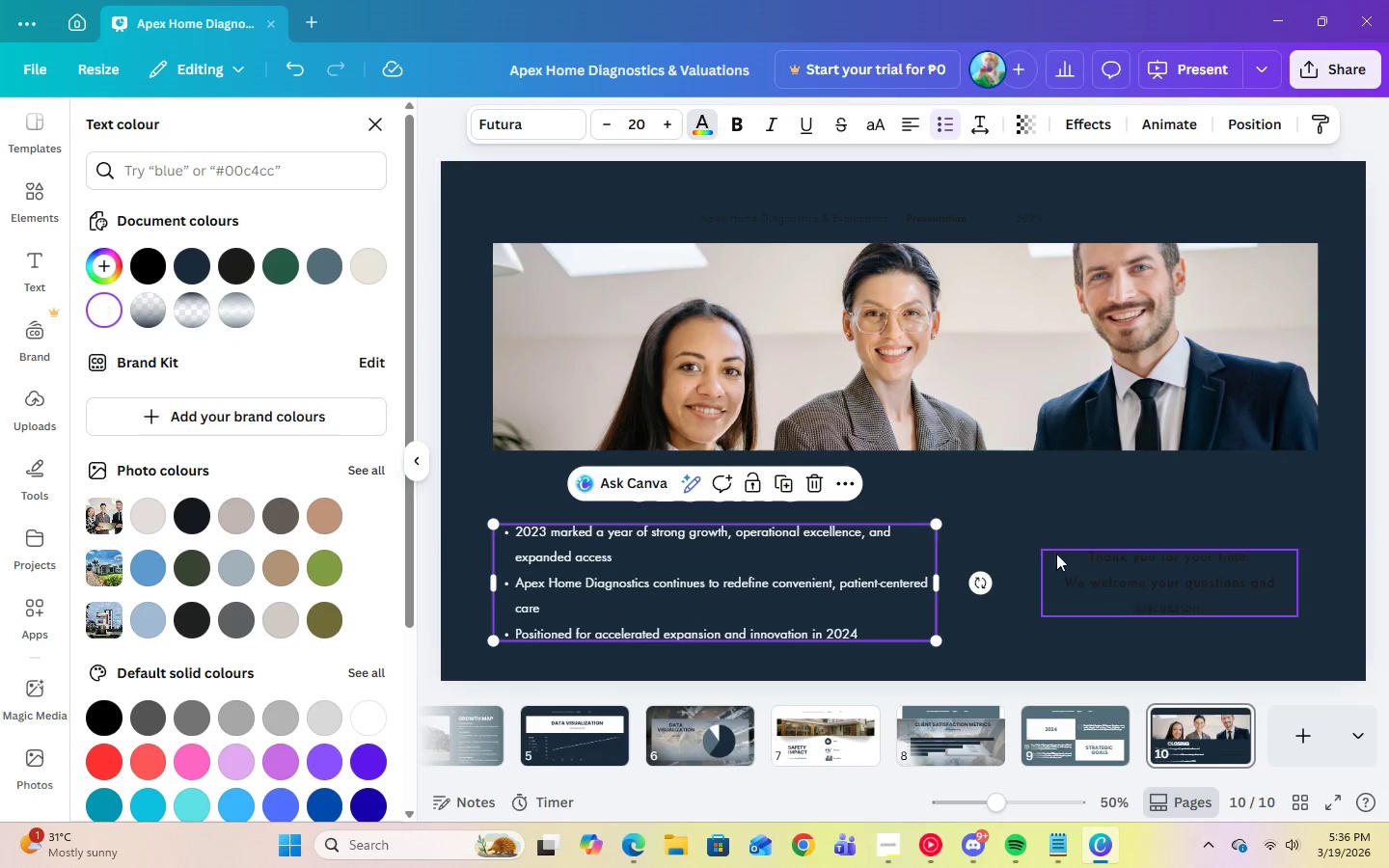 
left_click([1098, 577])
 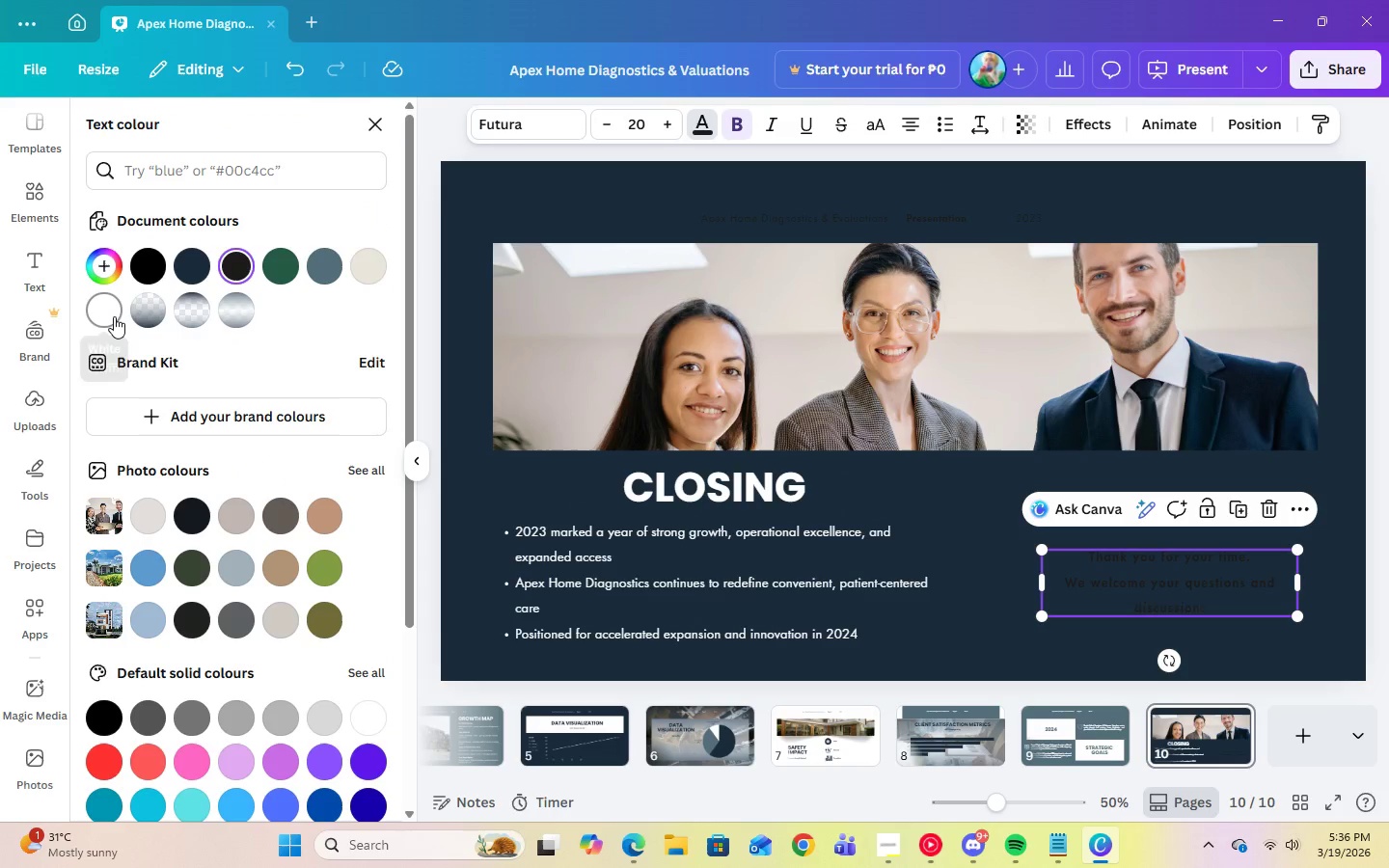 
left_click([114, 316])
 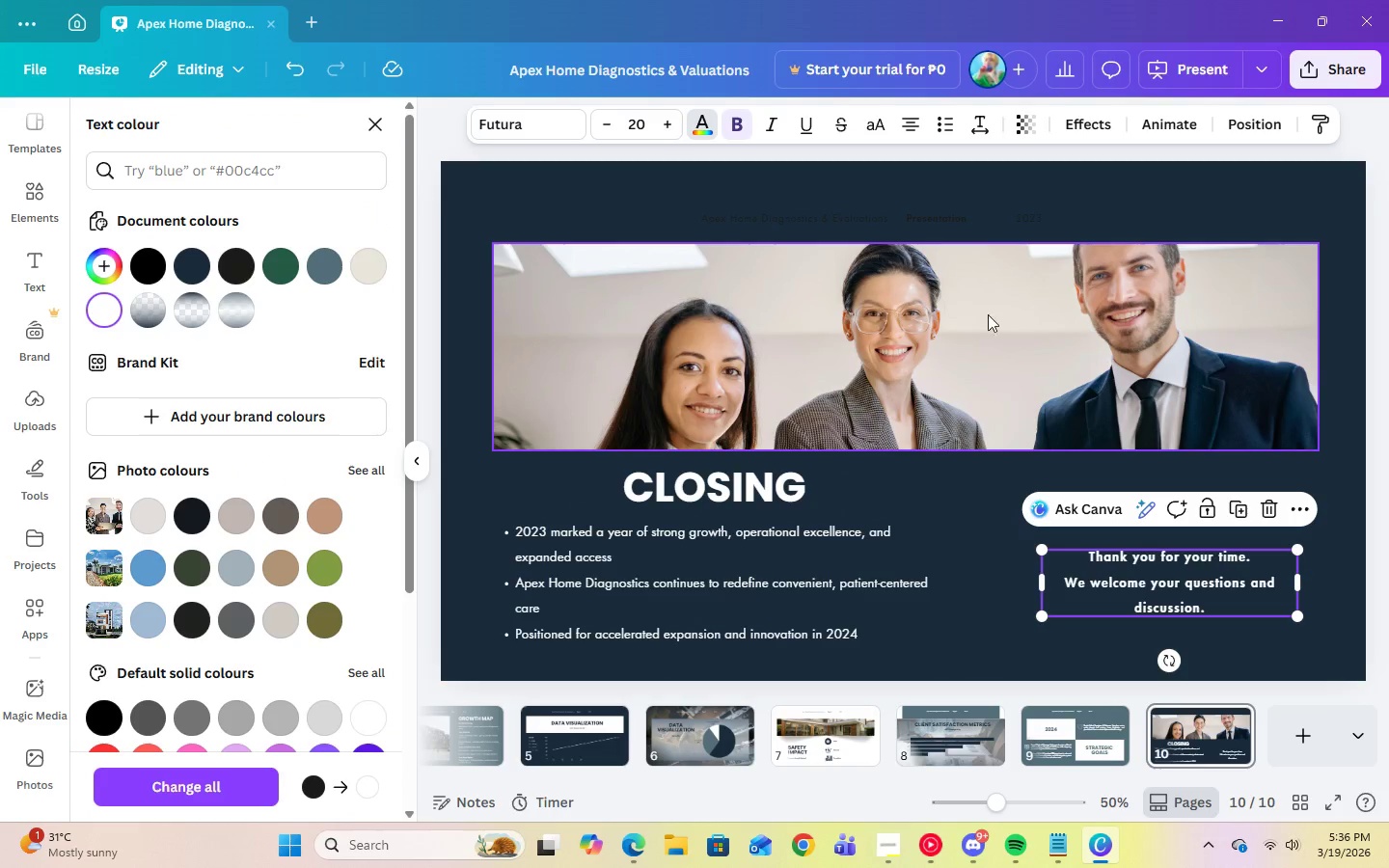 
left_click([926, 216])
 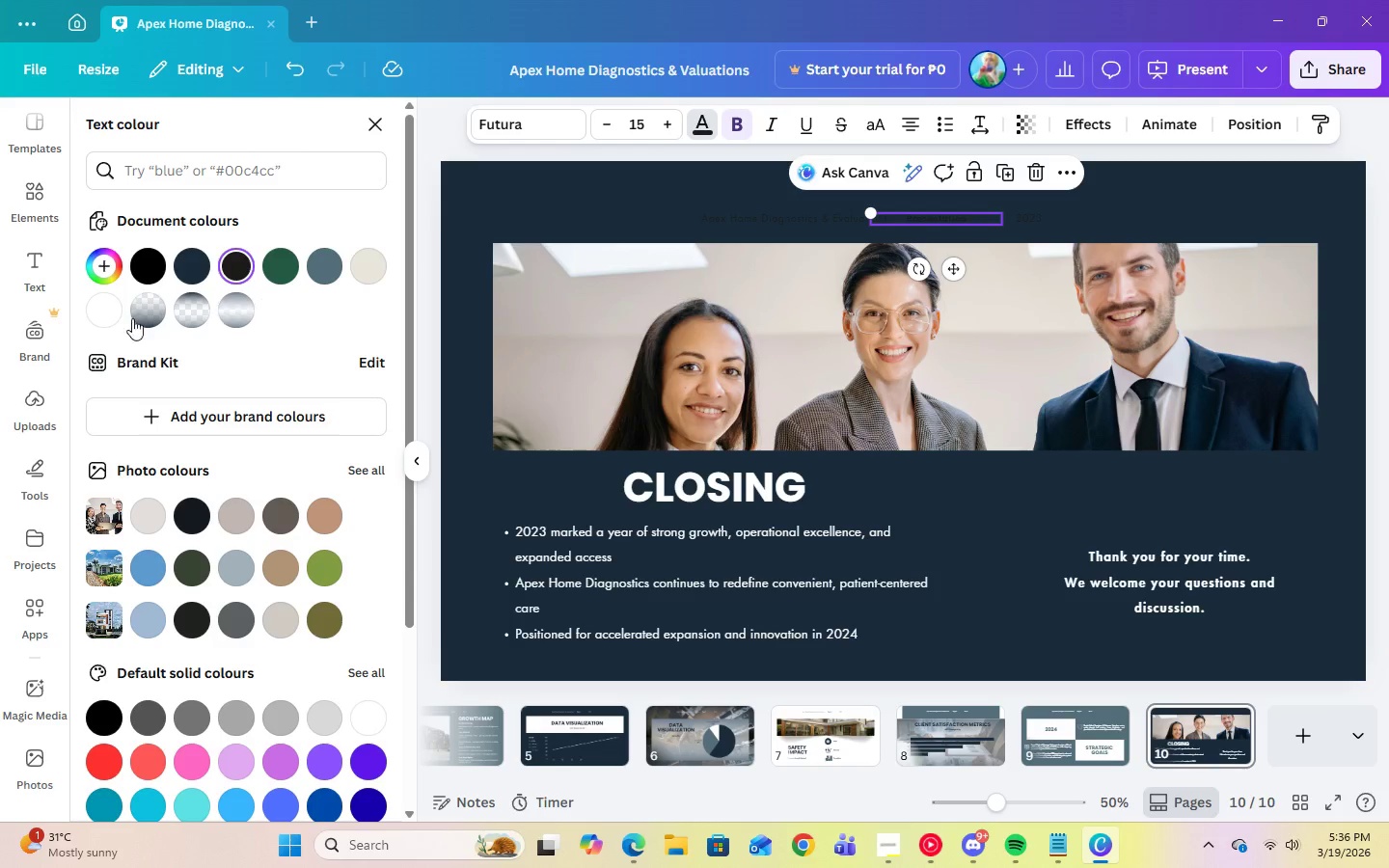 
left_click([113, 320])
 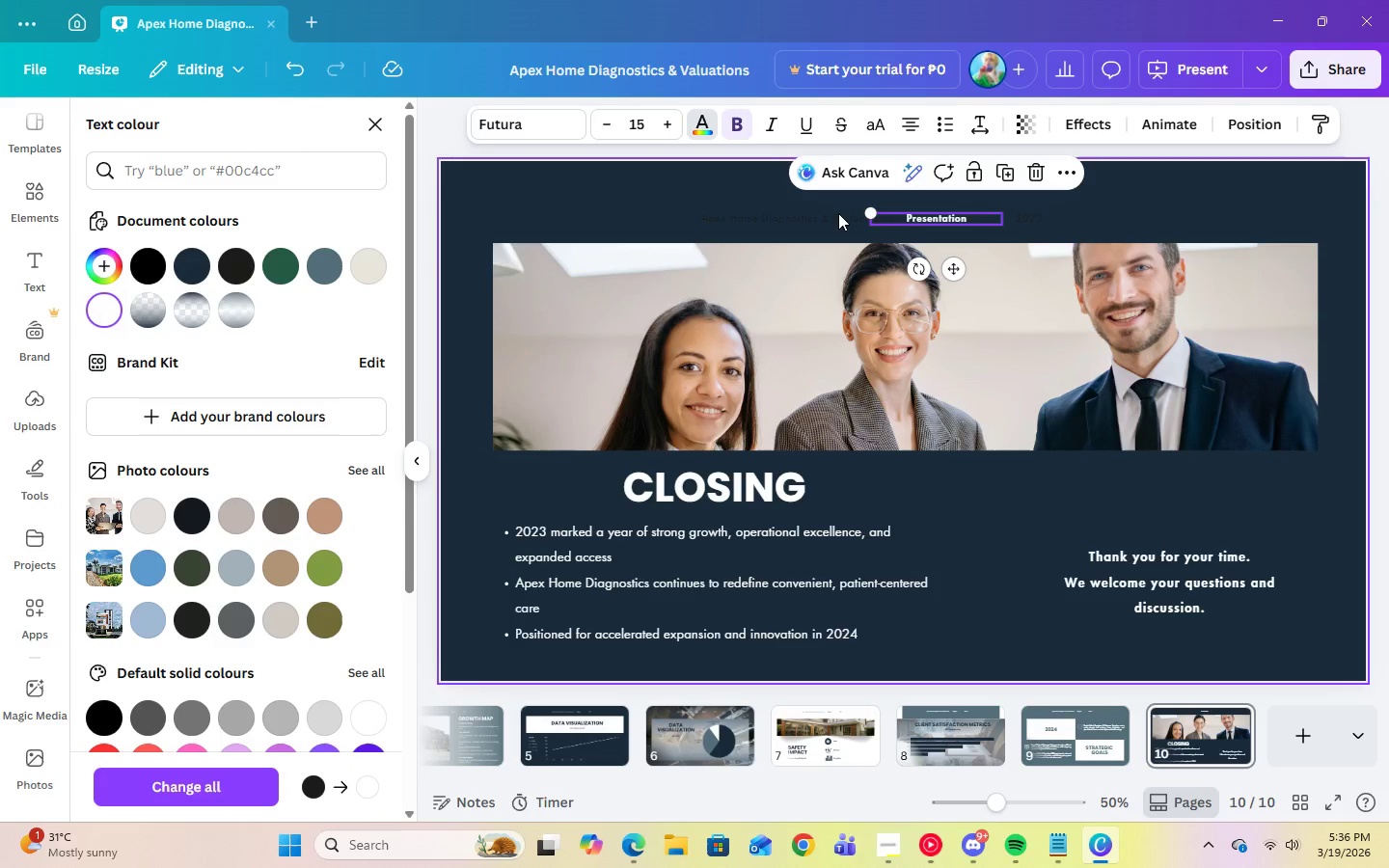 
left_click([835, 215])
 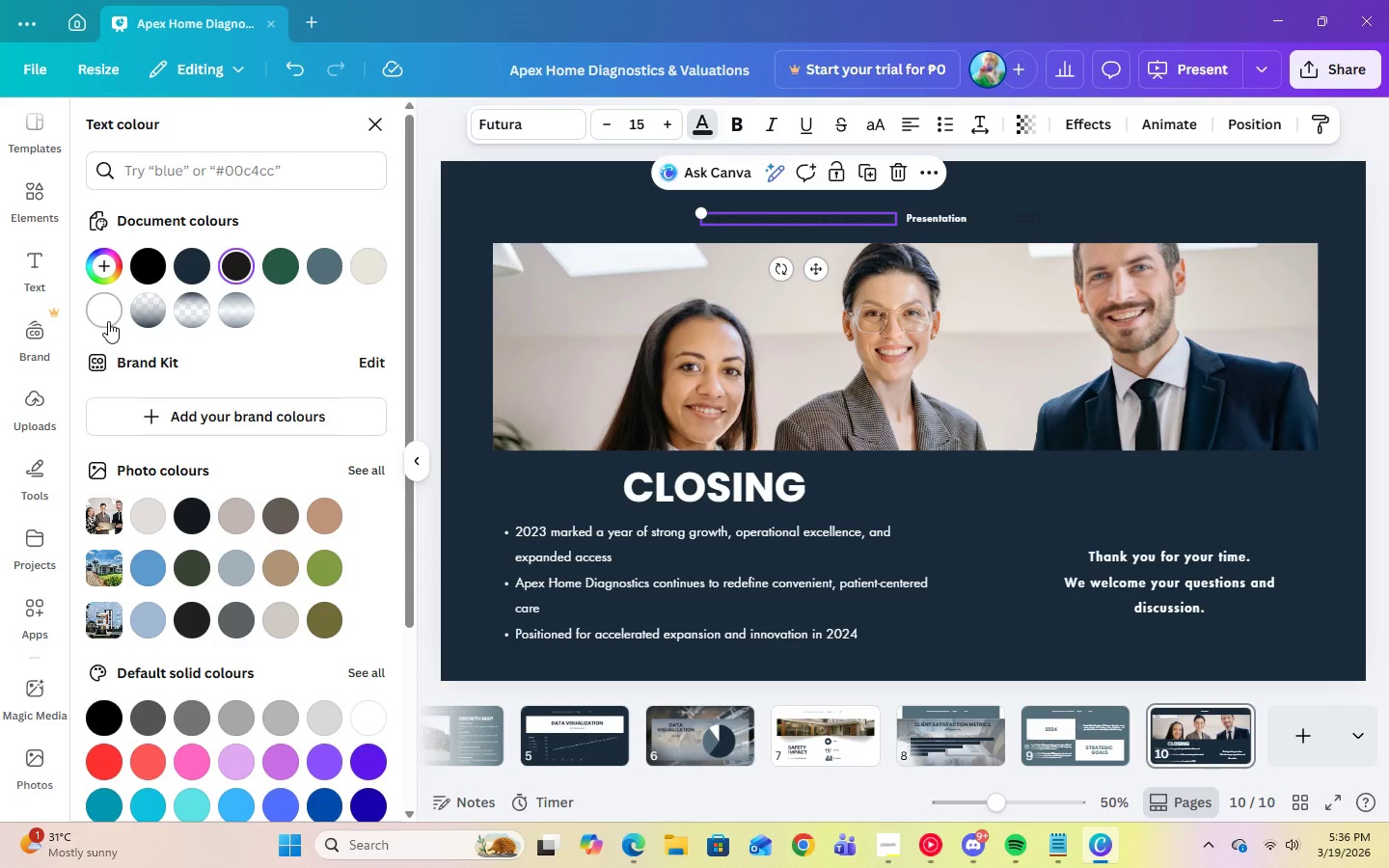 
left_click([108, 321])
 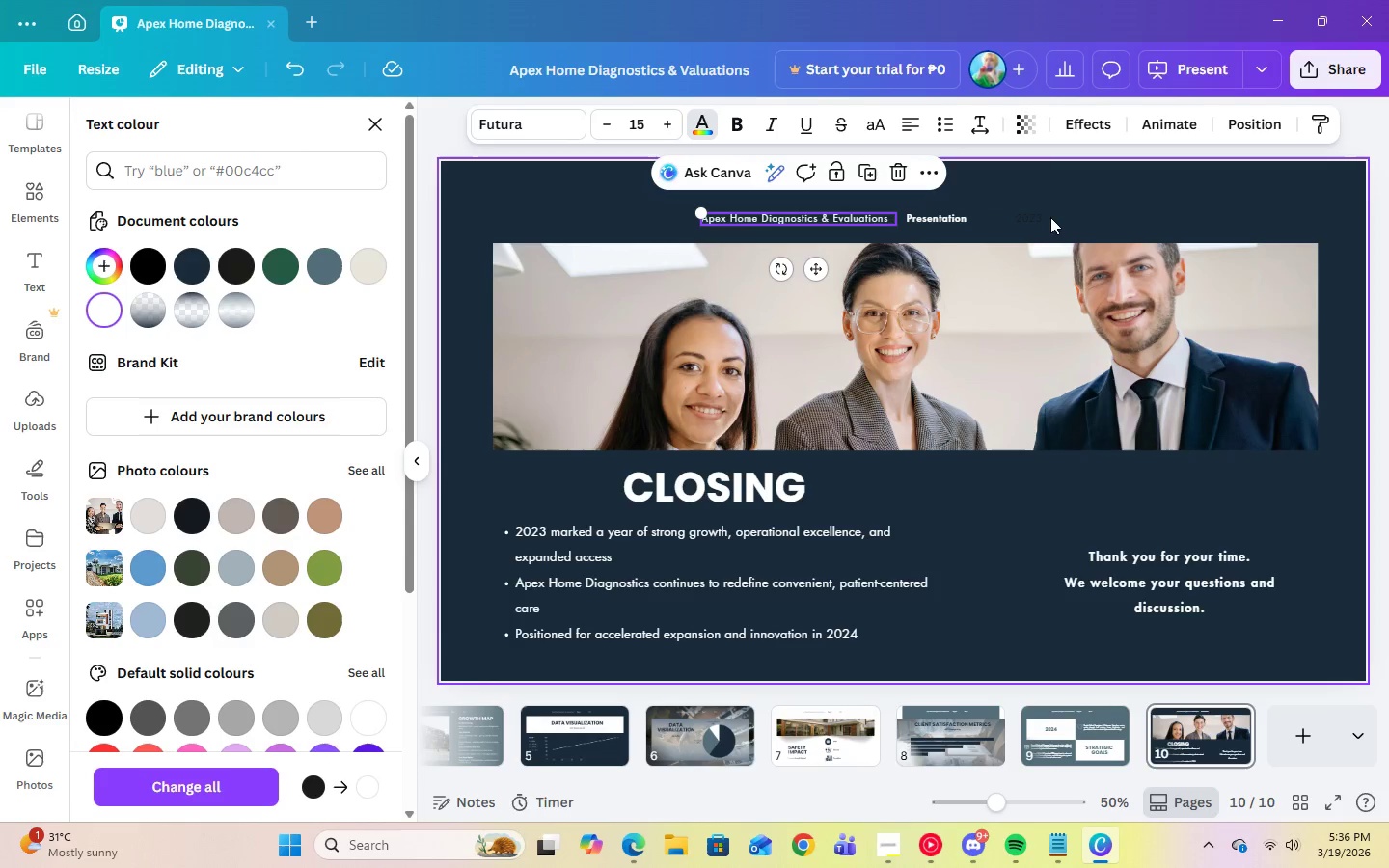 
left_click([1041, 216])
 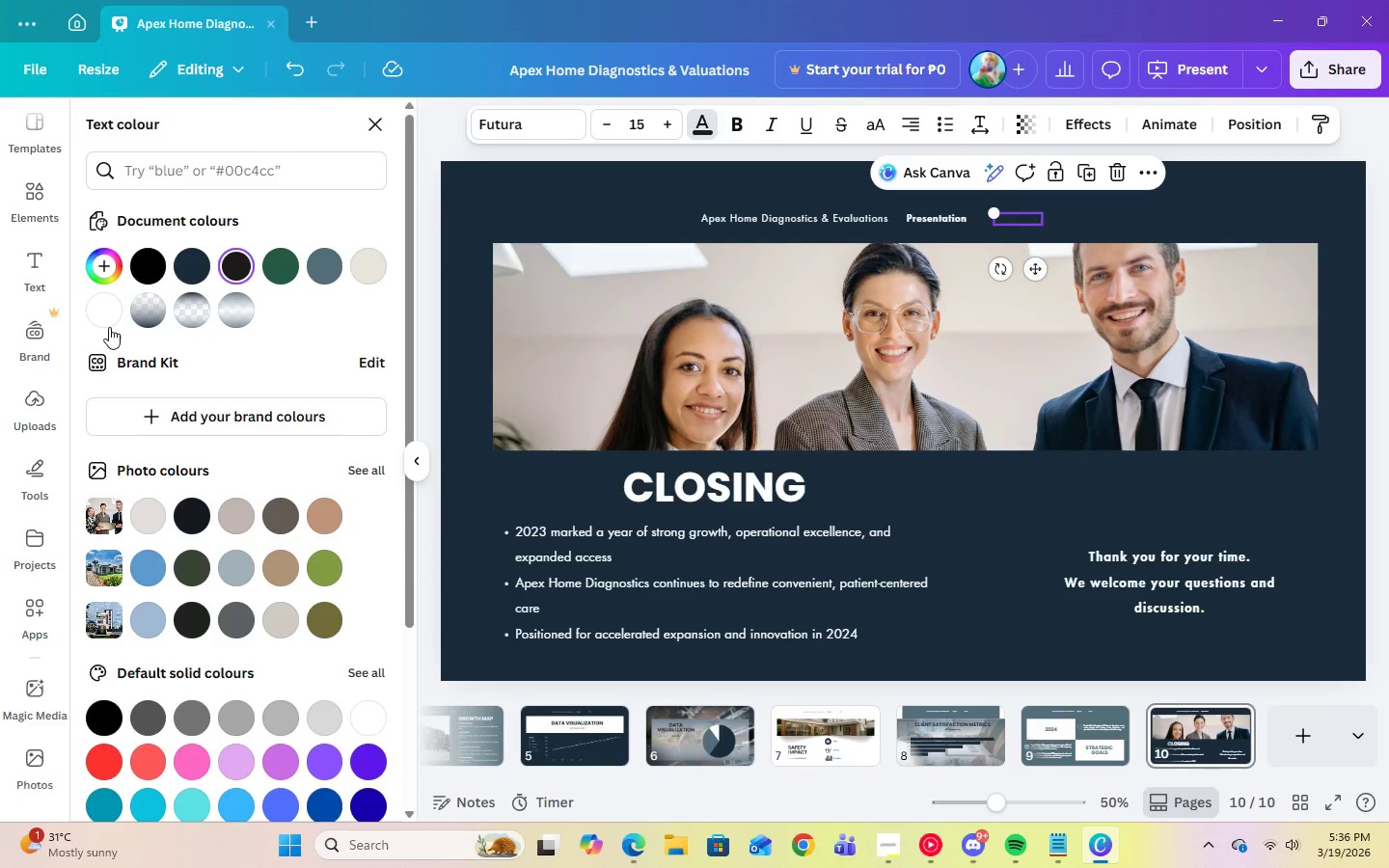 
left_click([109, 326])
 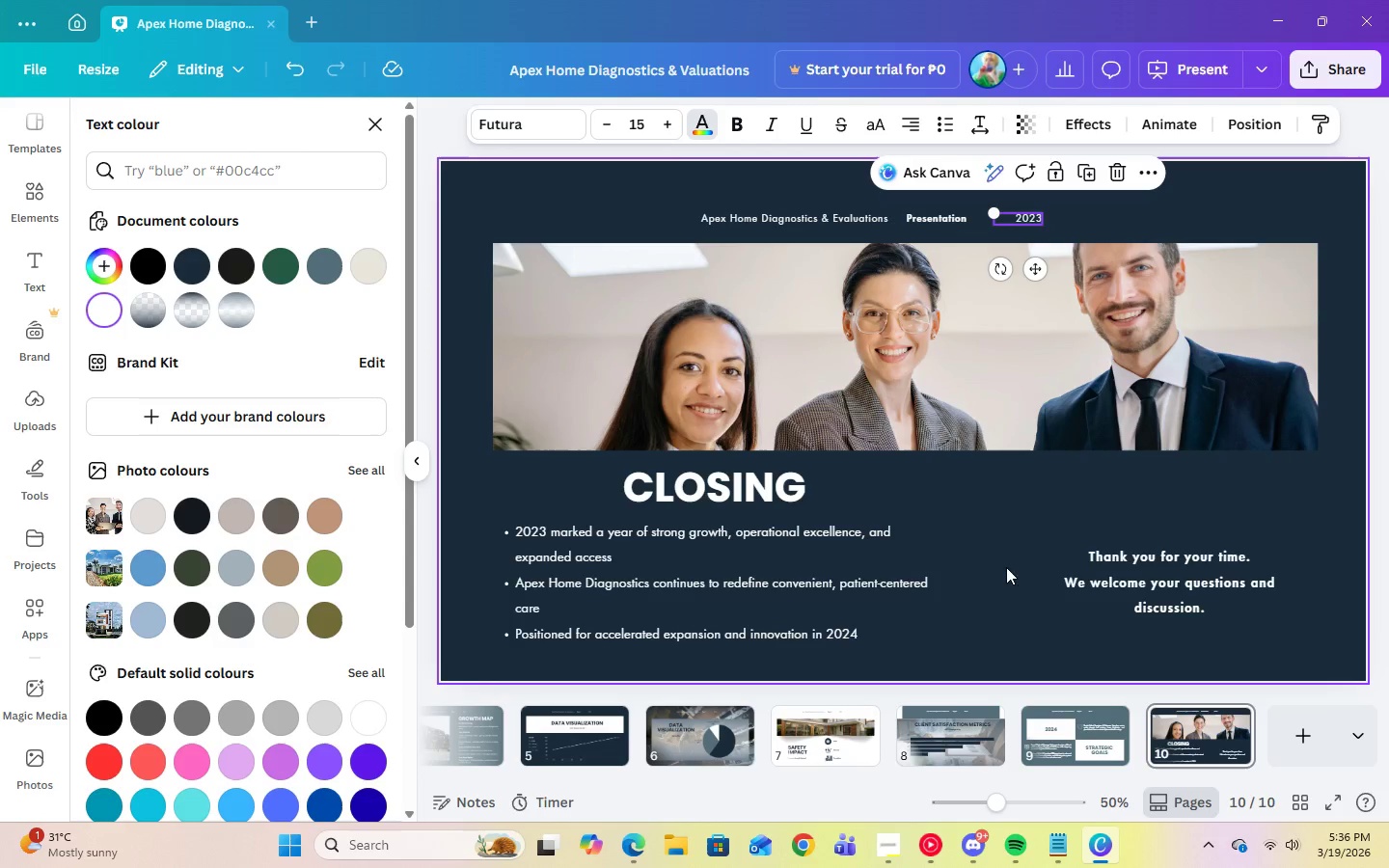 
left_click([1021, 597])
 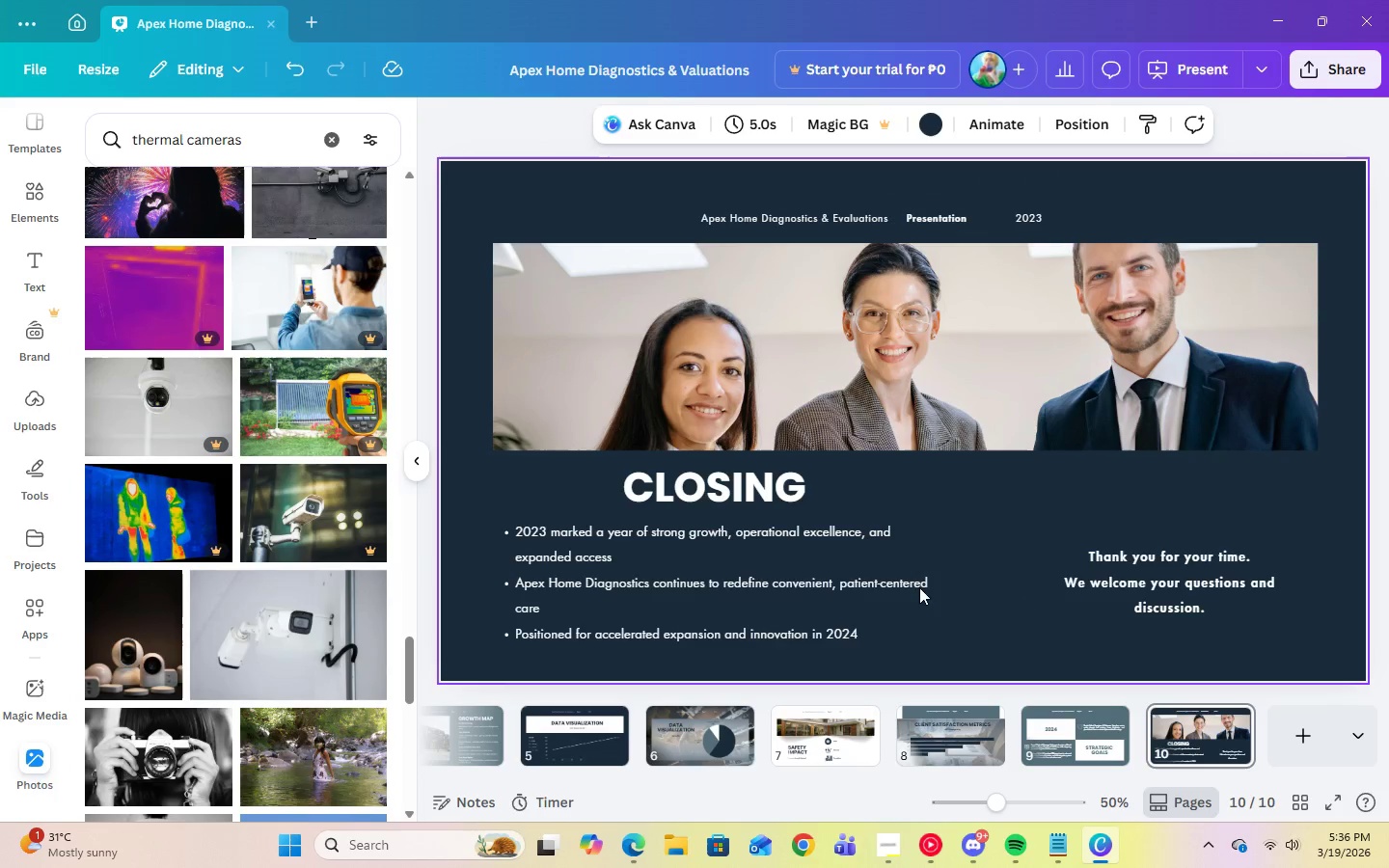 
left_click([703, 581])
 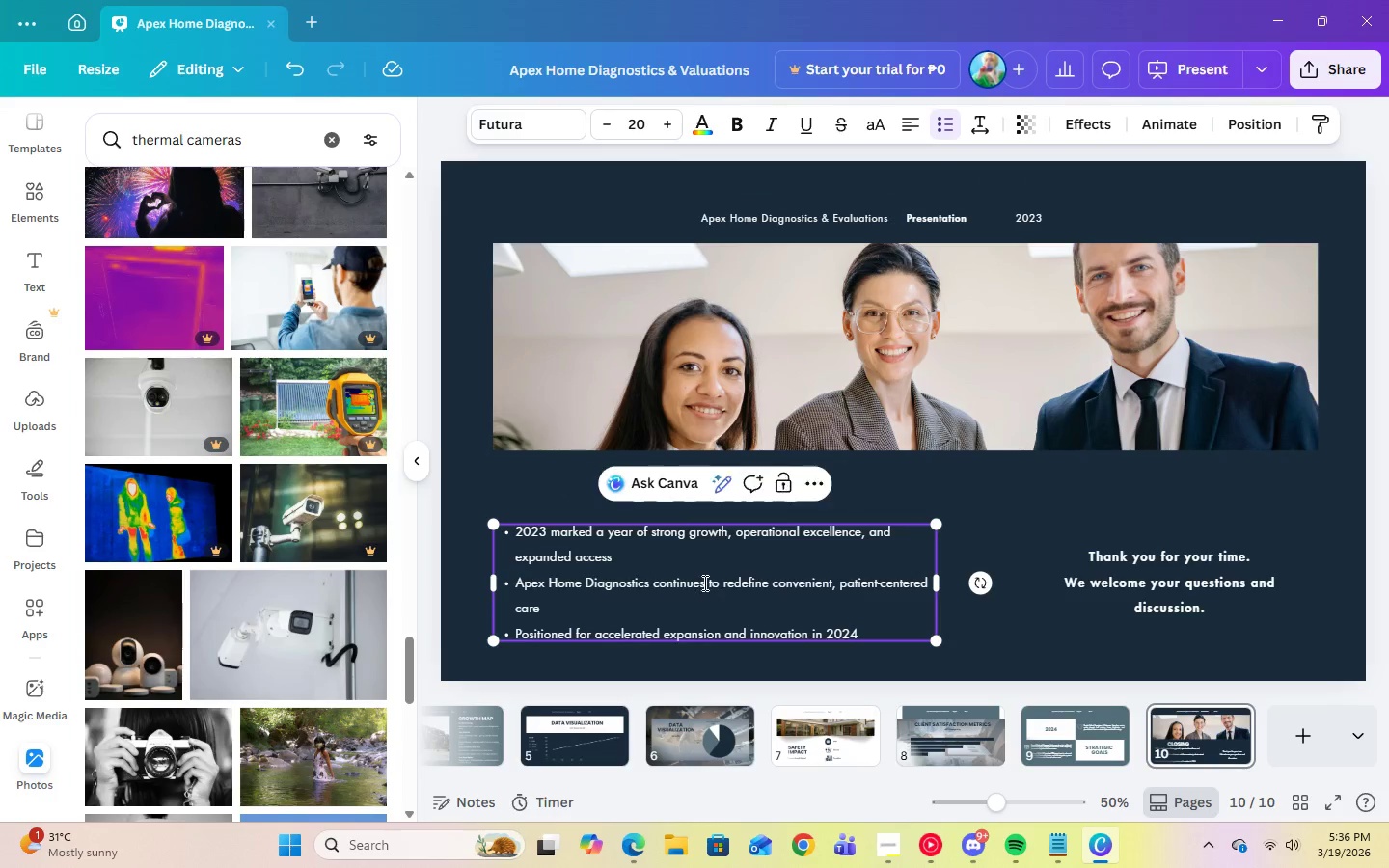 
left_click([986, 483])
 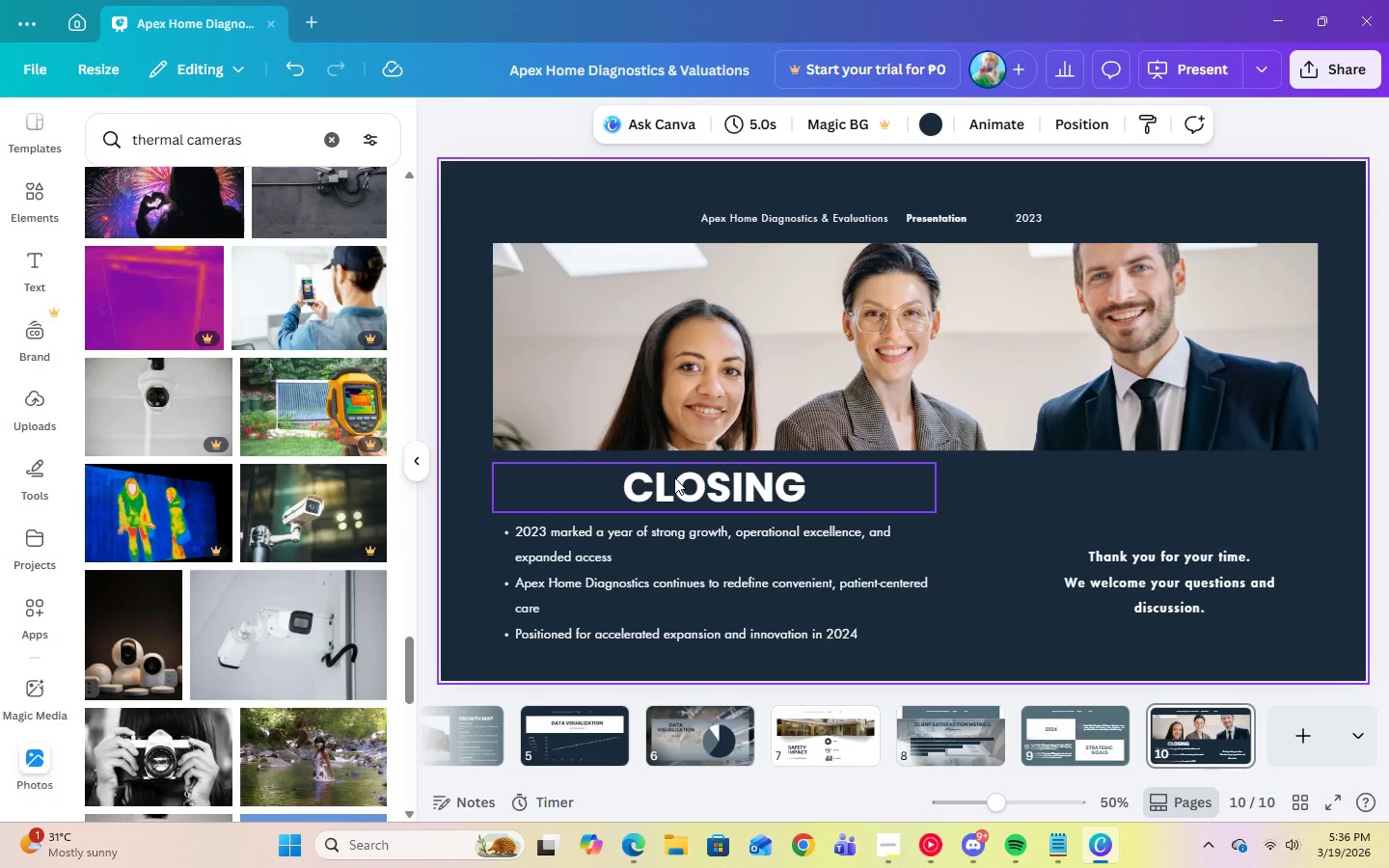 
left_click([674, 477])
 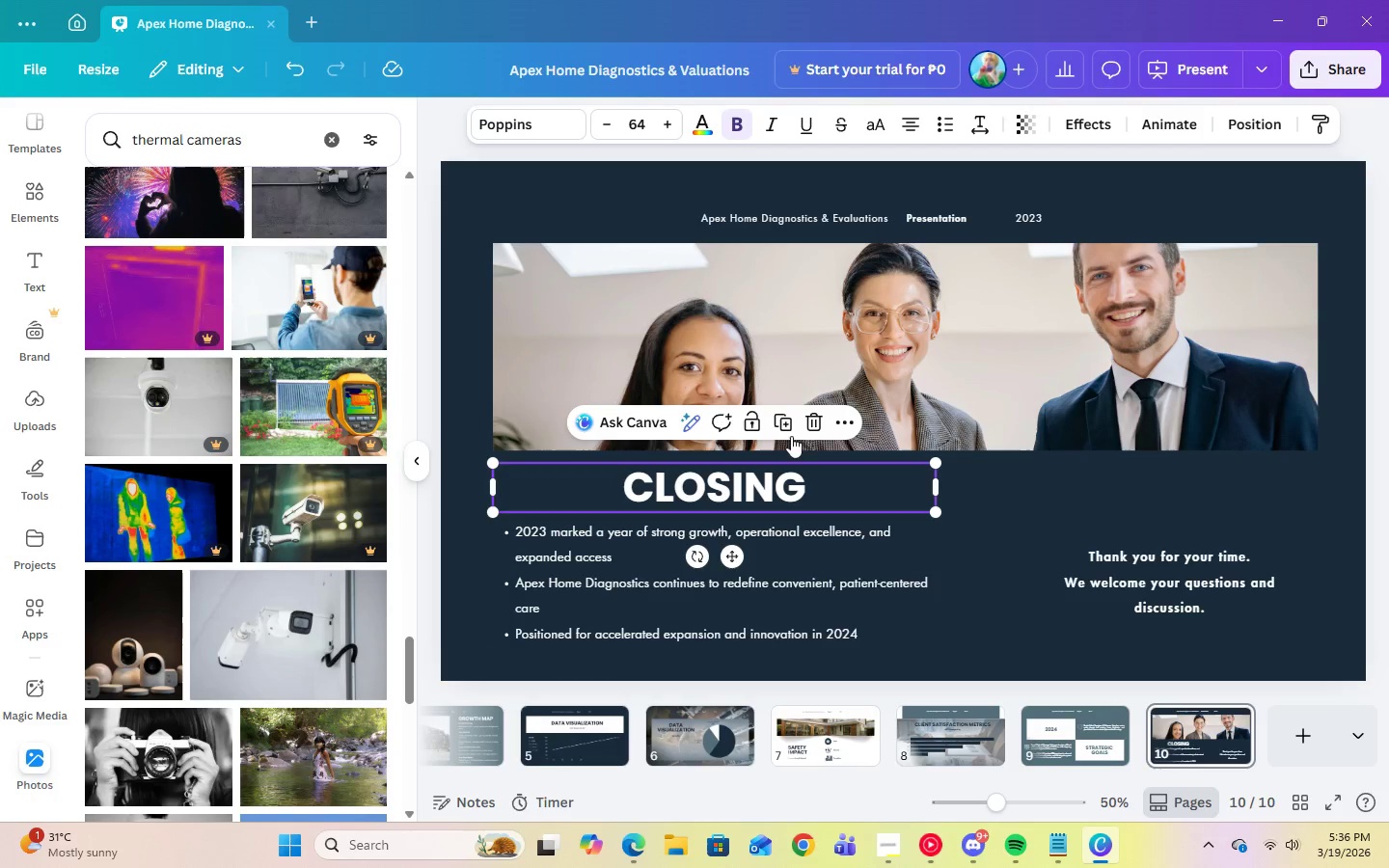 
left_click([791, 420])
 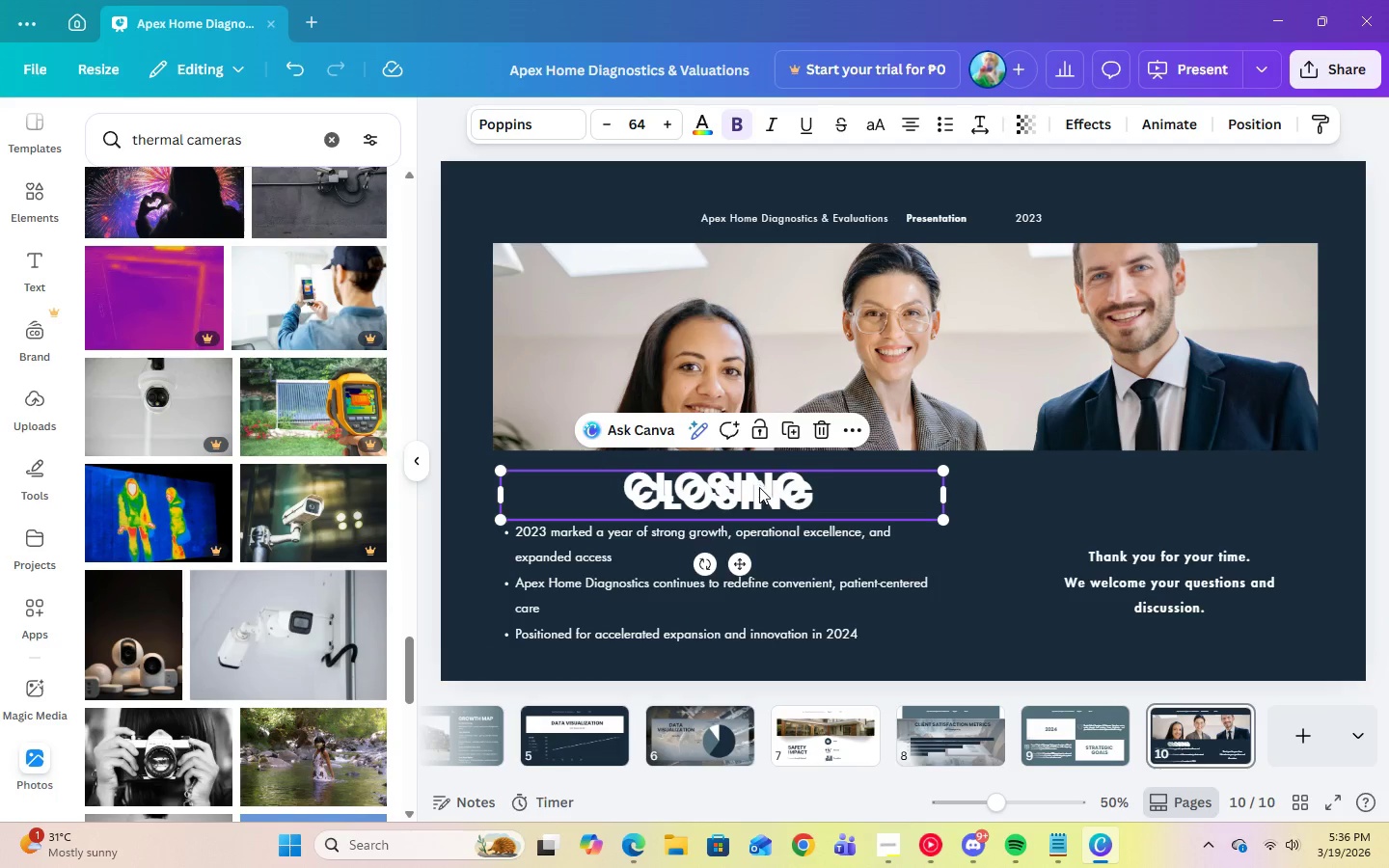 
left_click_drag(start_coordinate=[759, 487], to_coordinate=[1203, 491])
 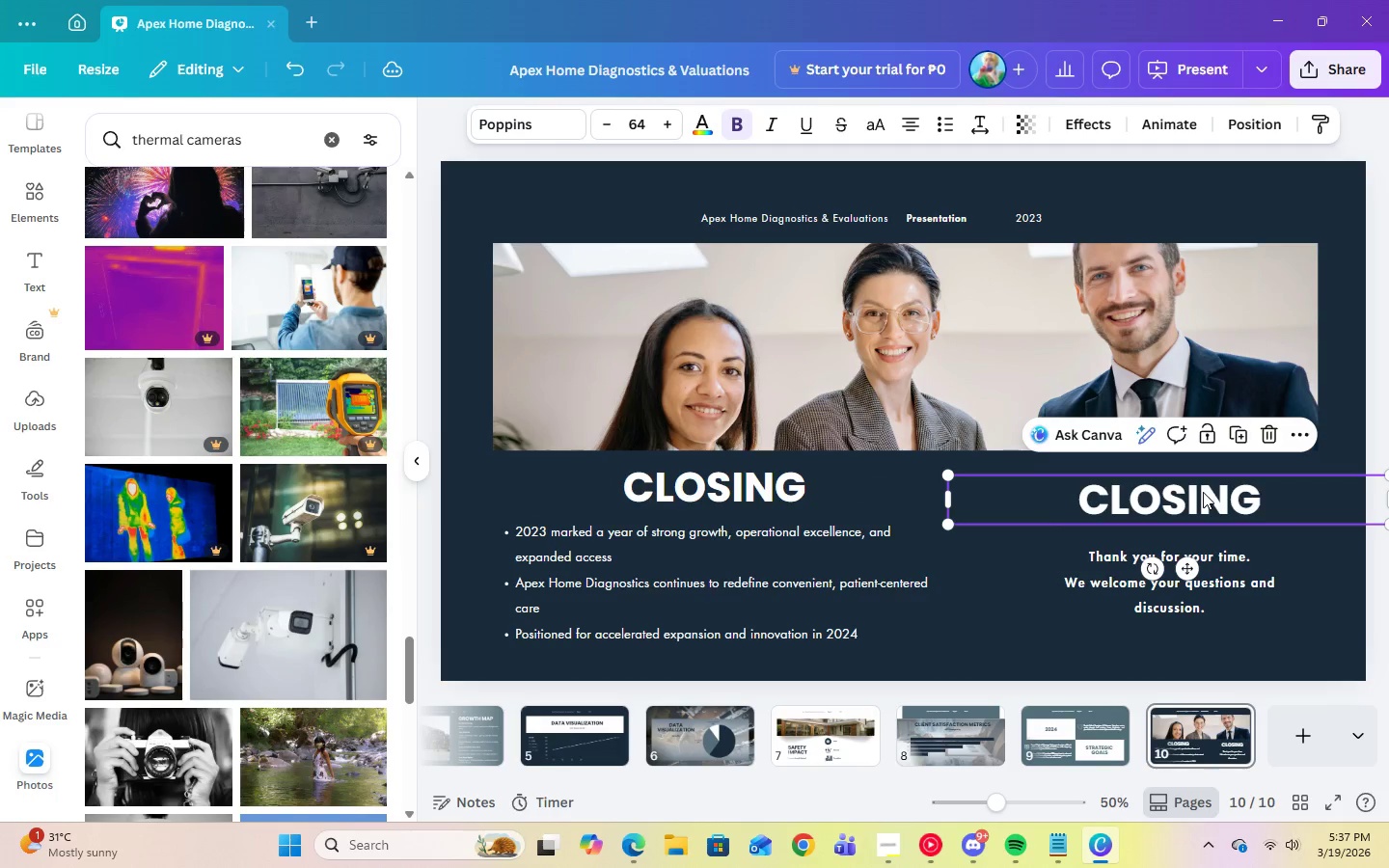 
left_click([1203, 492])
 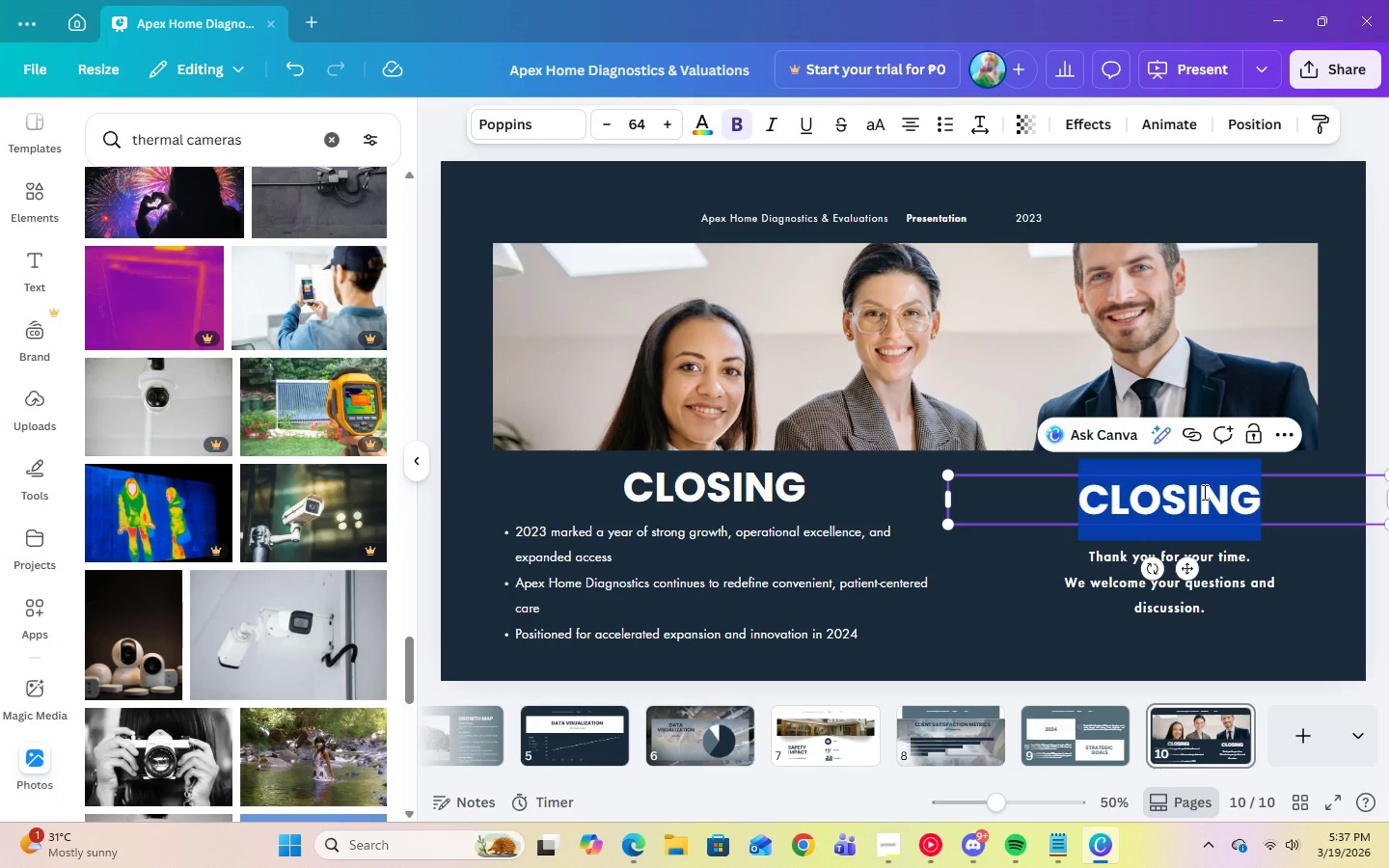 
key(CapsLock)
 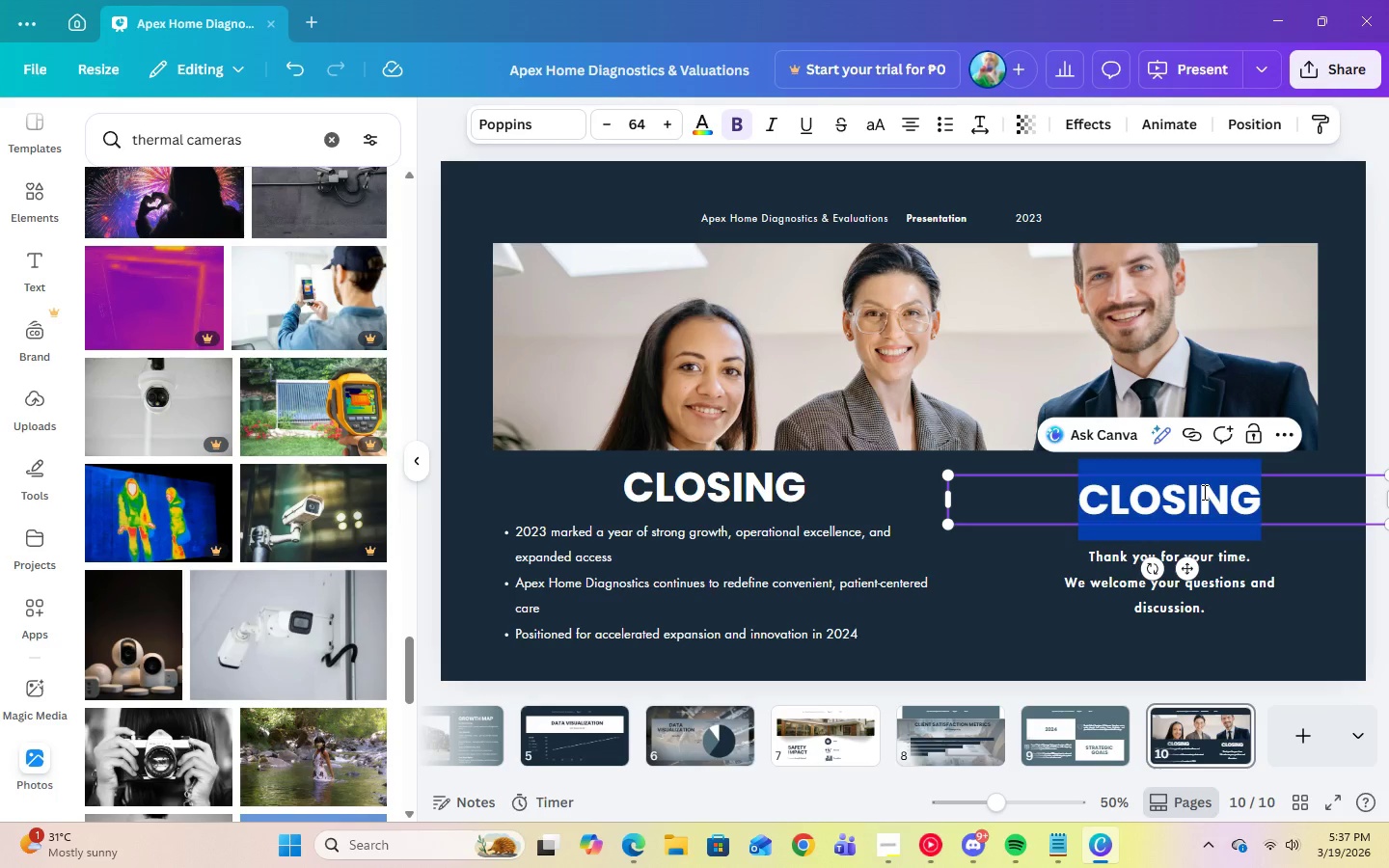 
key(W)
 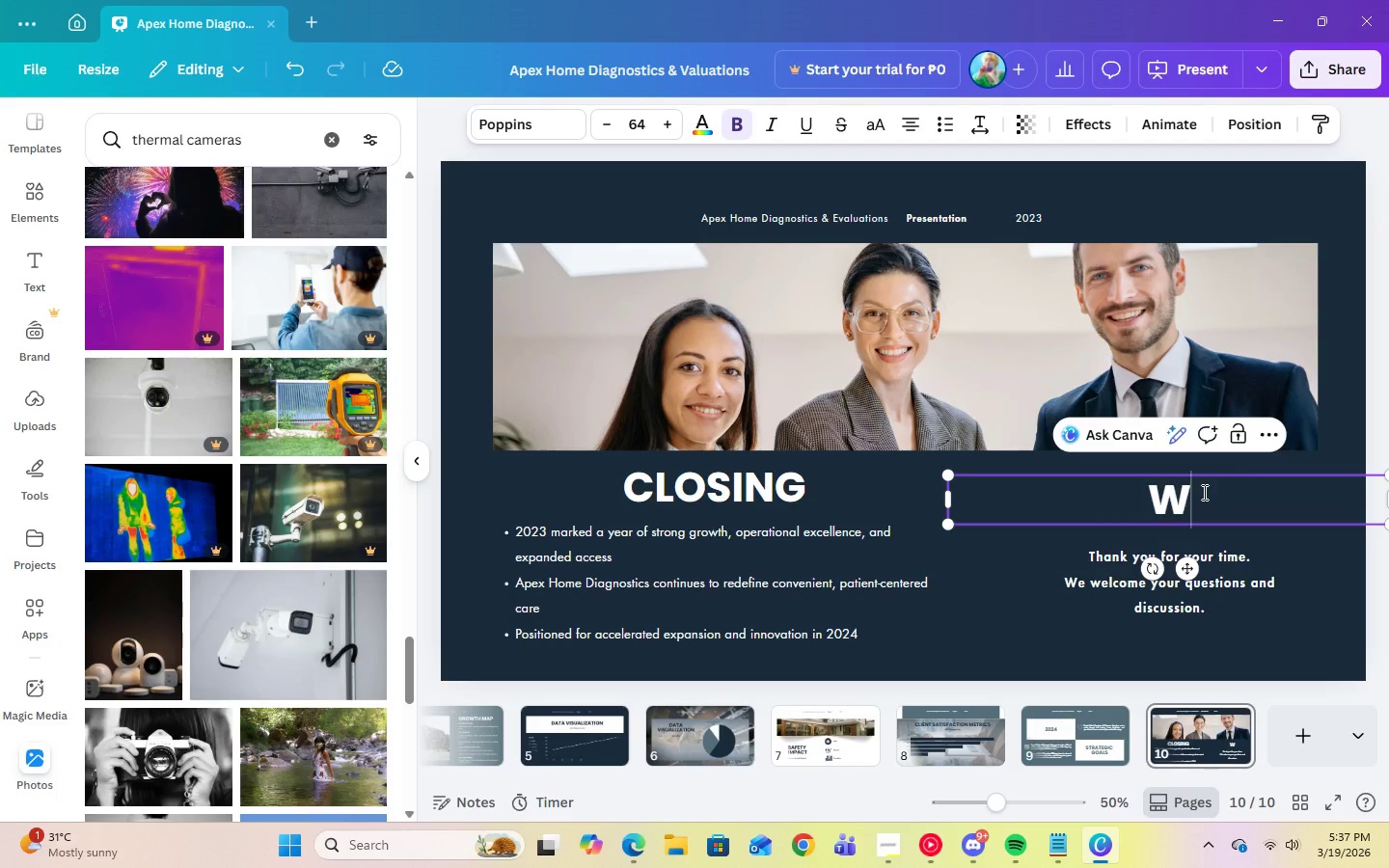 
key(Backspace)
 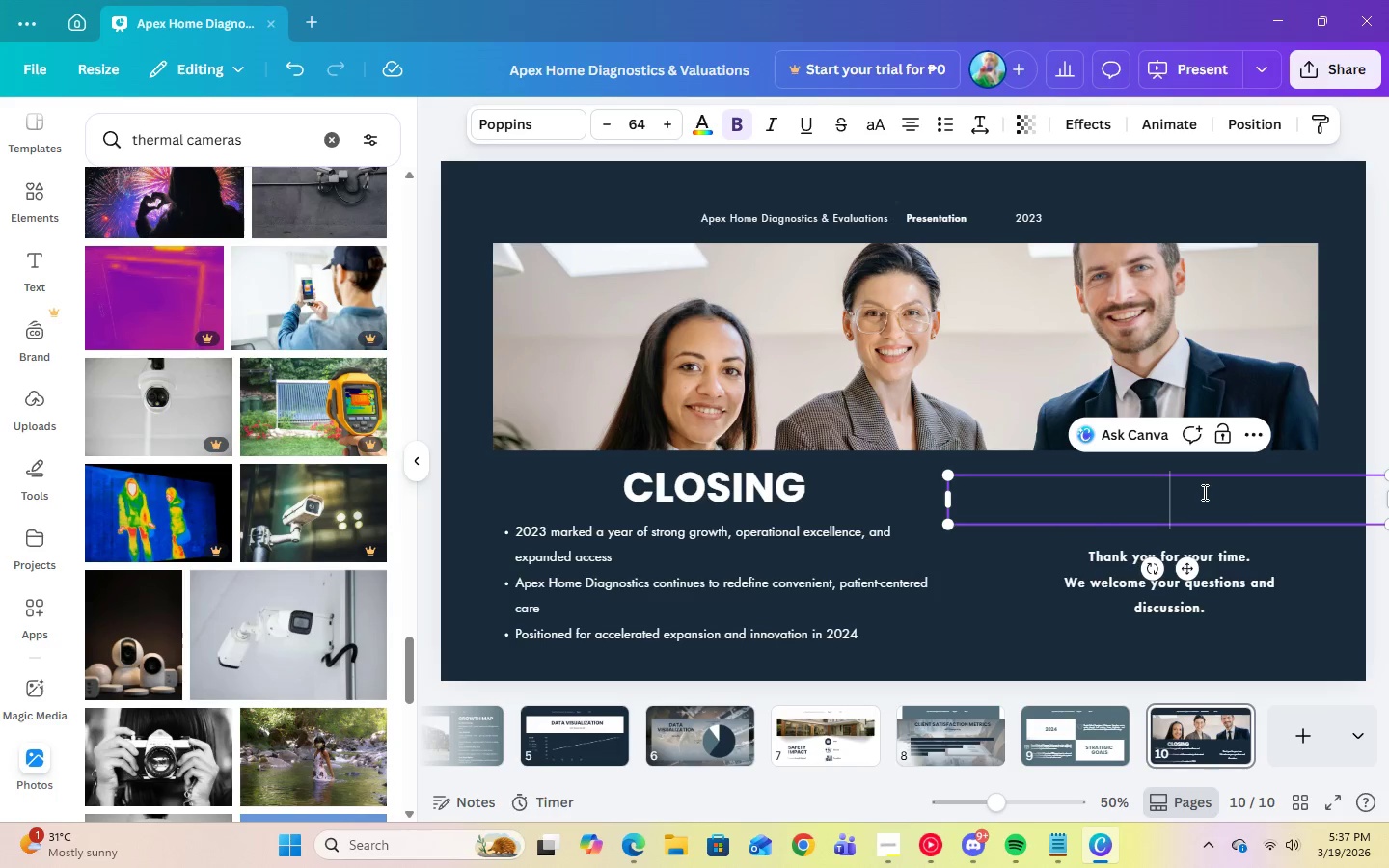 
key(Q)
 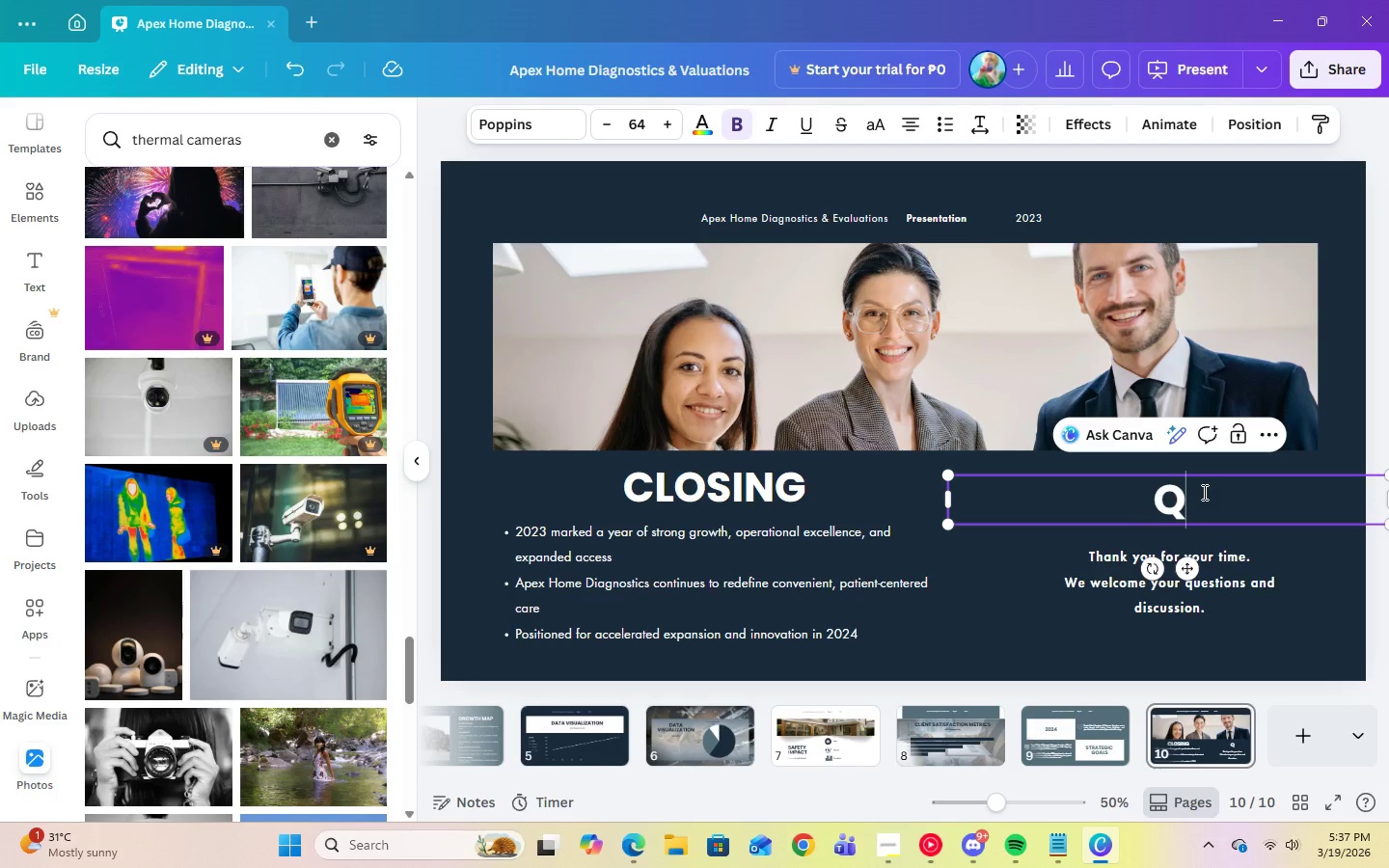 
key(Space)
 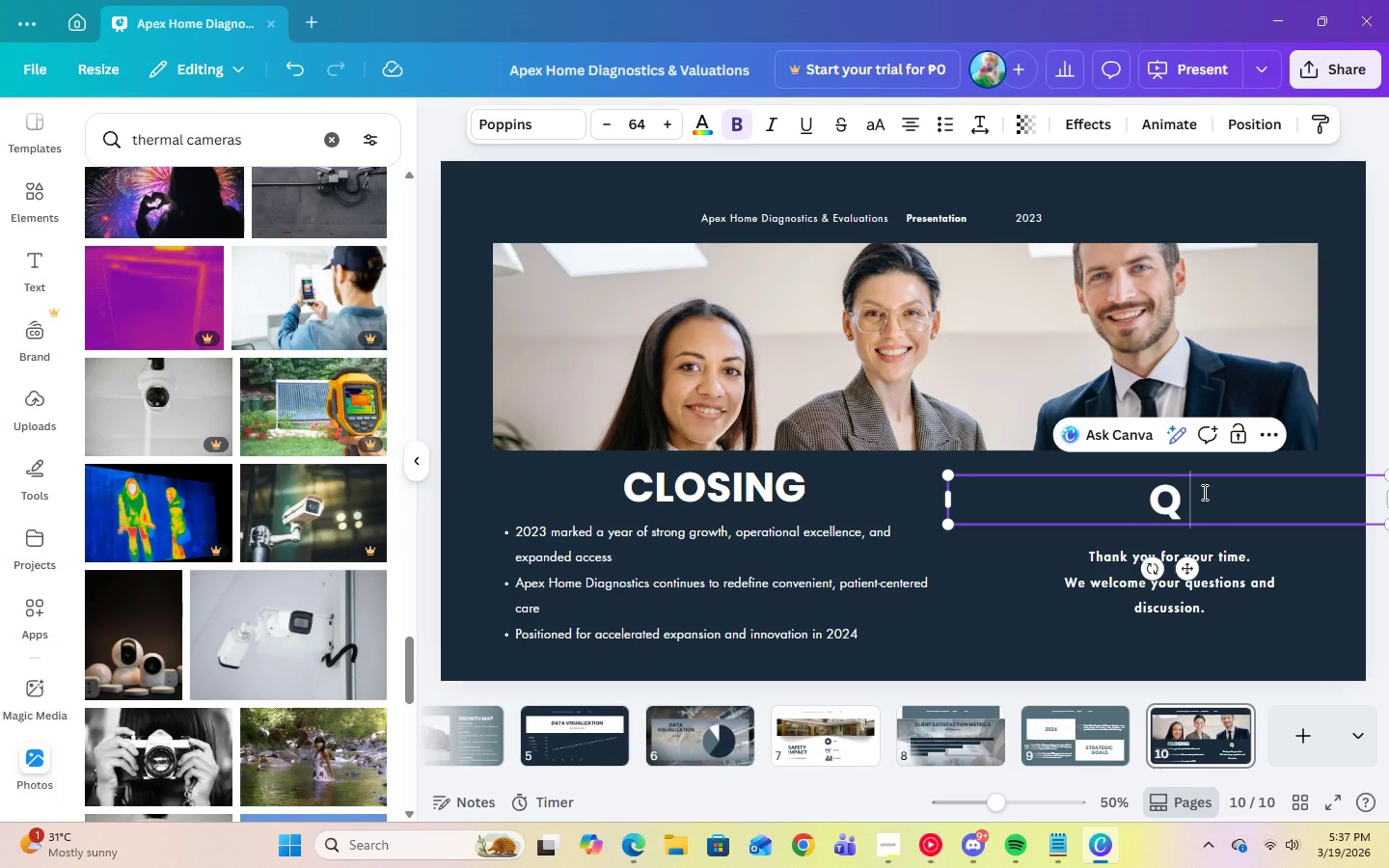 
key(Shift+7)
 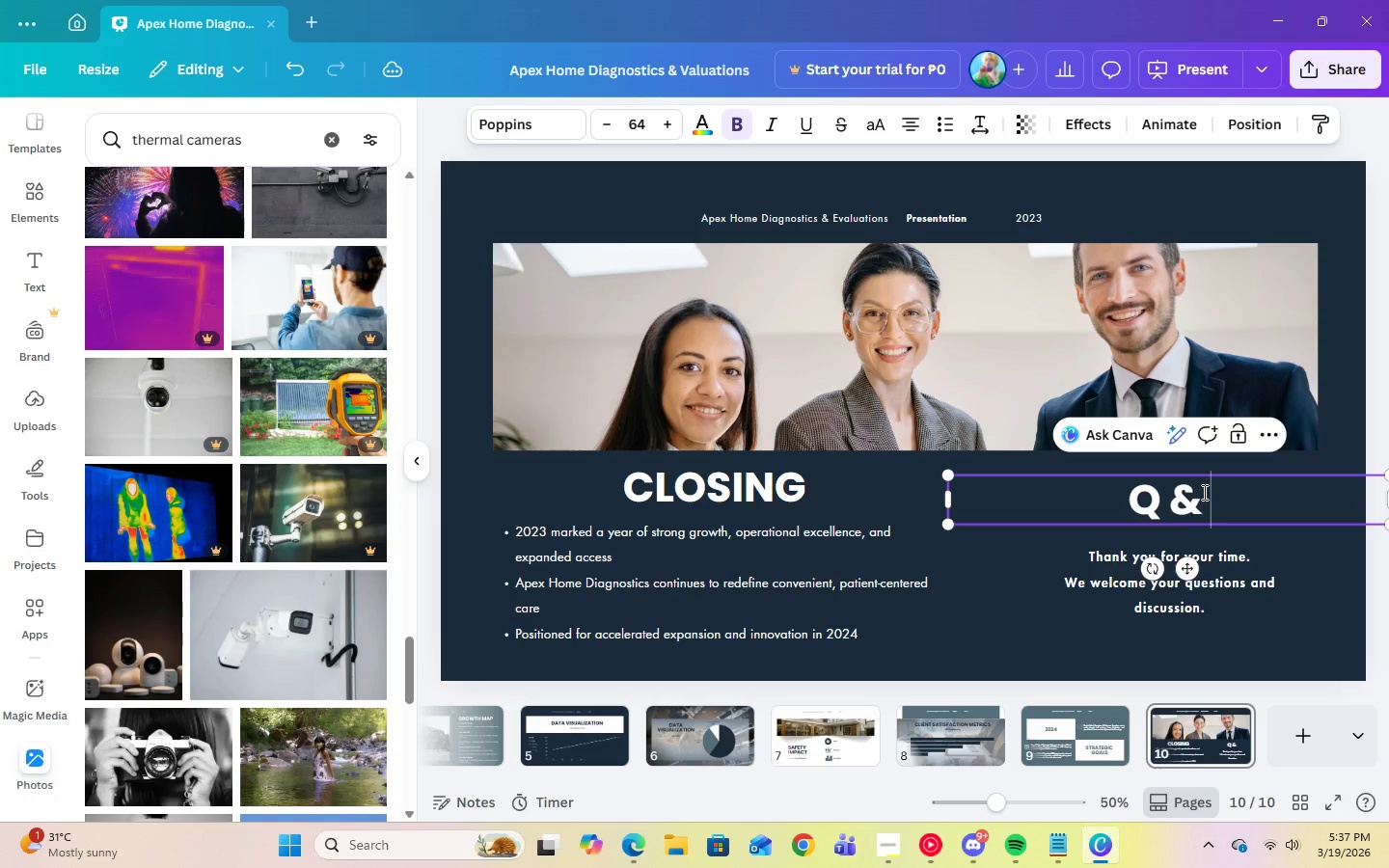 
key(Space)
 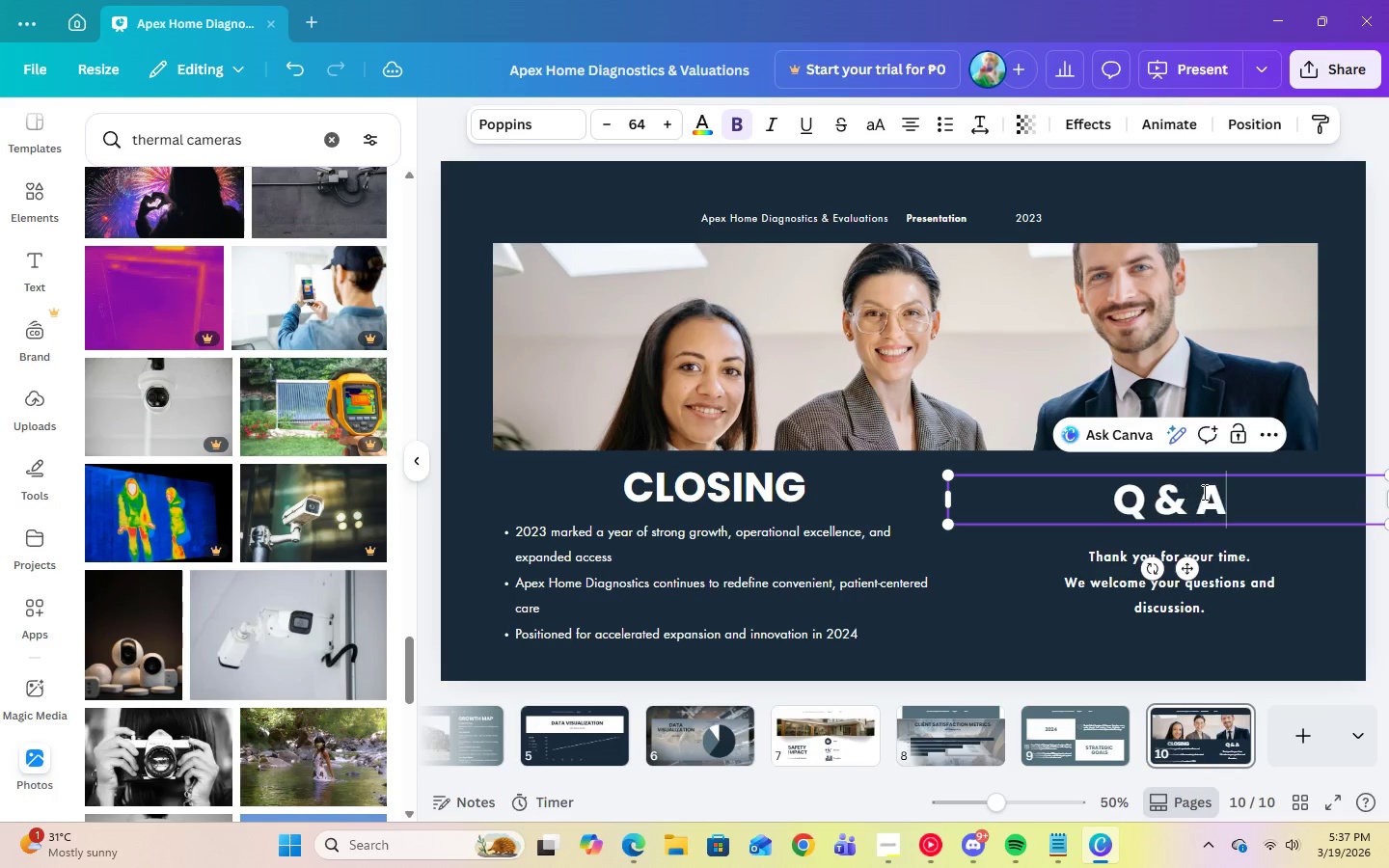 
key(A)
 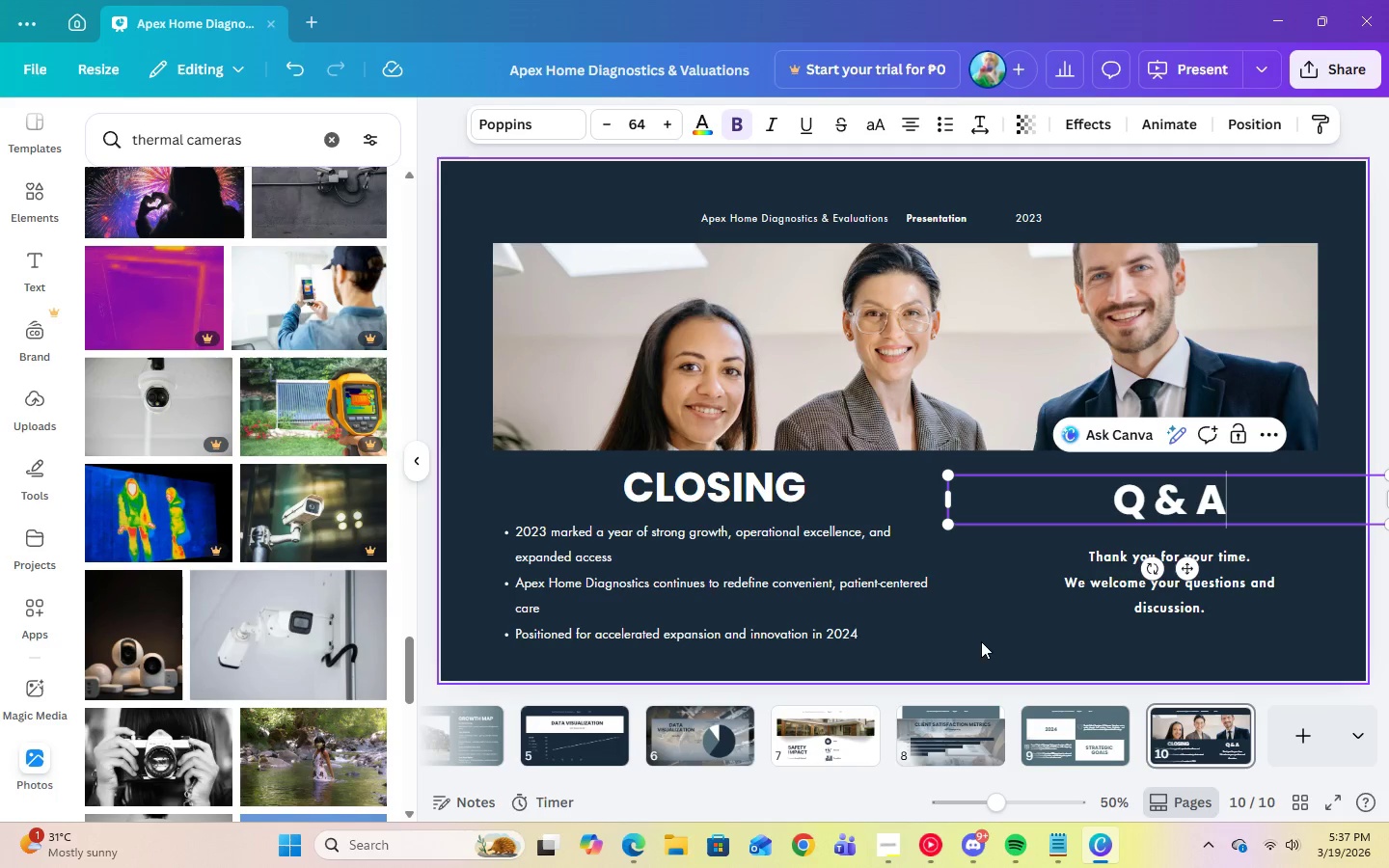 
left_click([968, 649])
 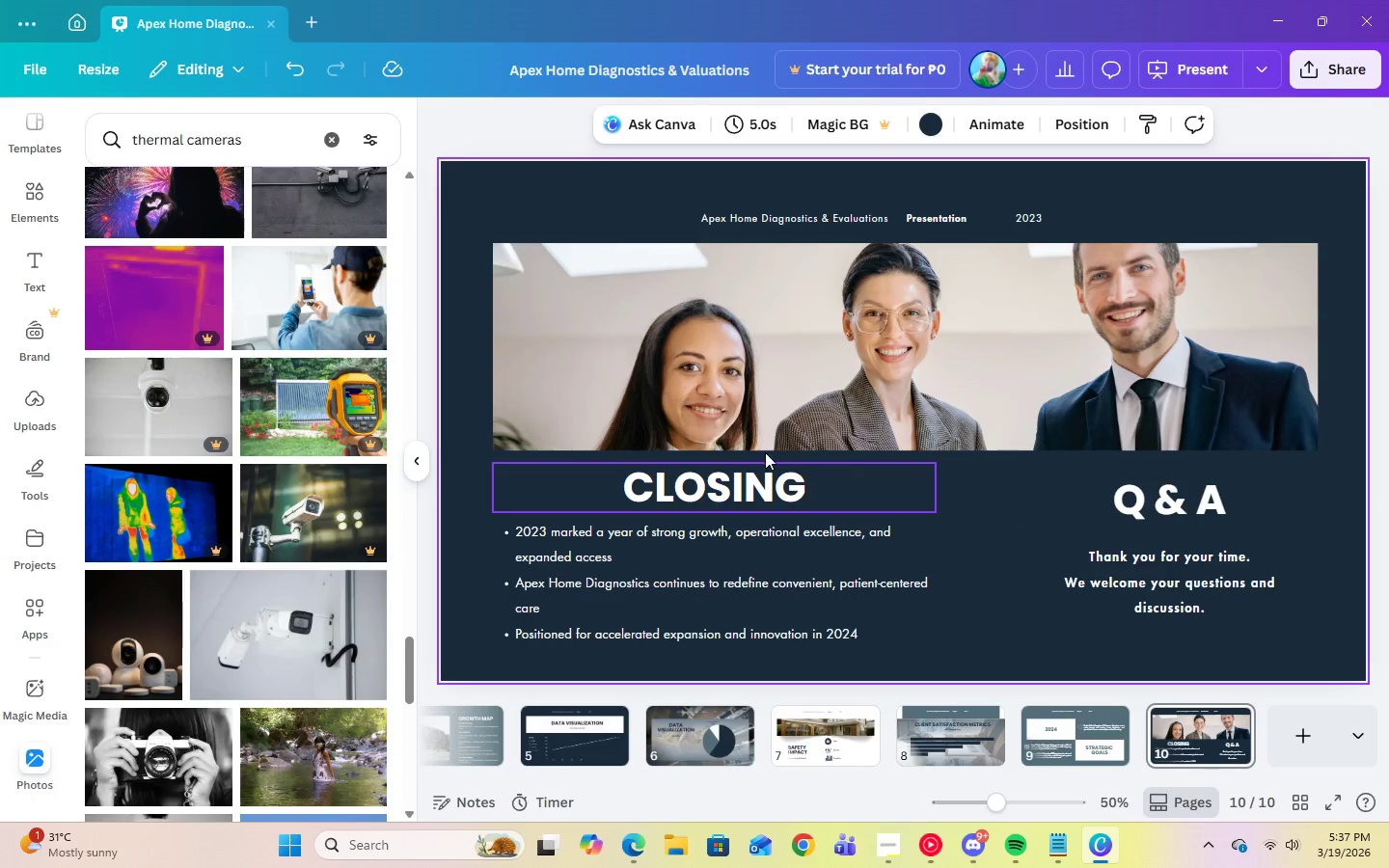 
left_click([708, 474])
 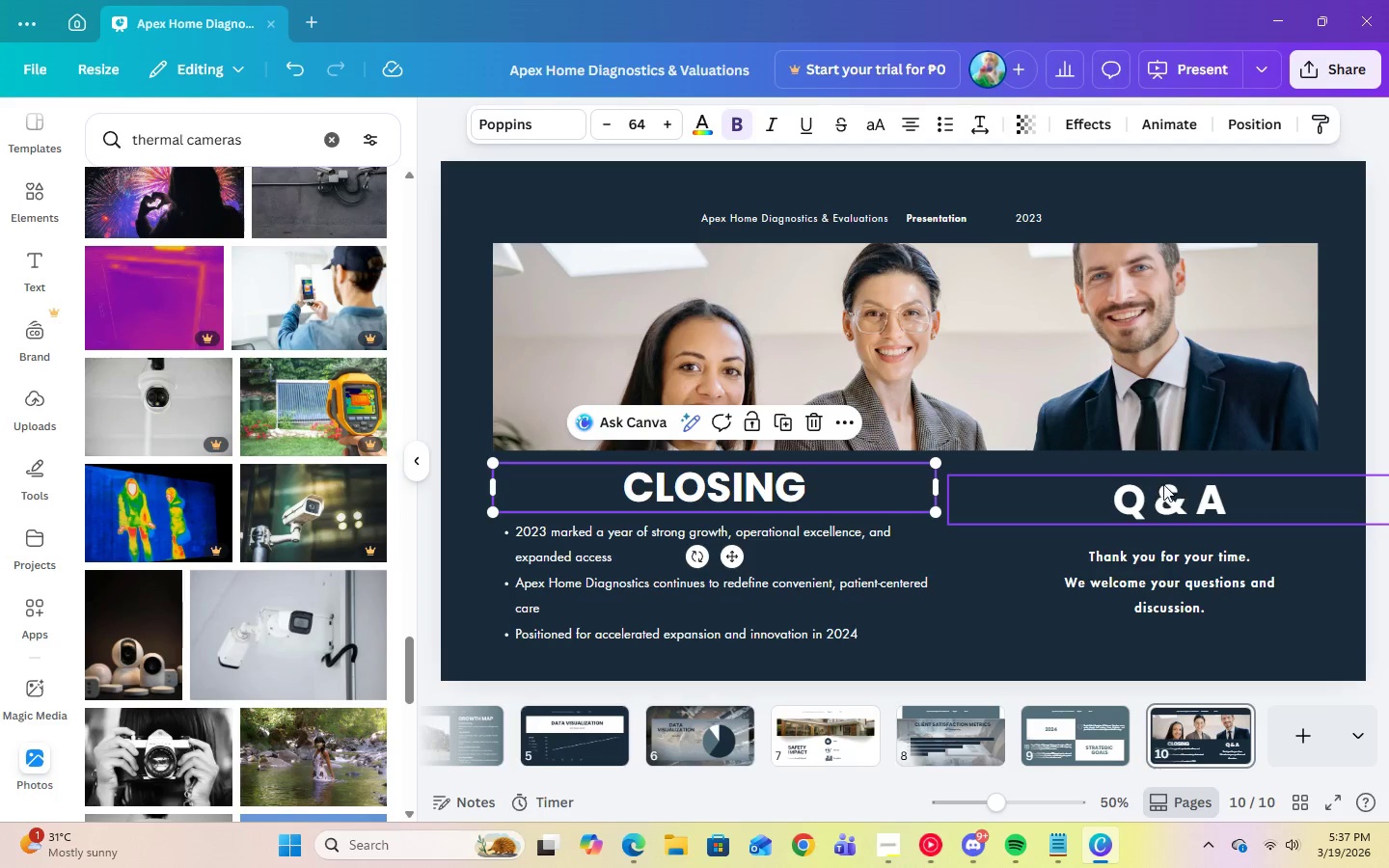 
left_click_drag(start_coordinate=[1169, 490], to_coordinate=[1170, 479])
 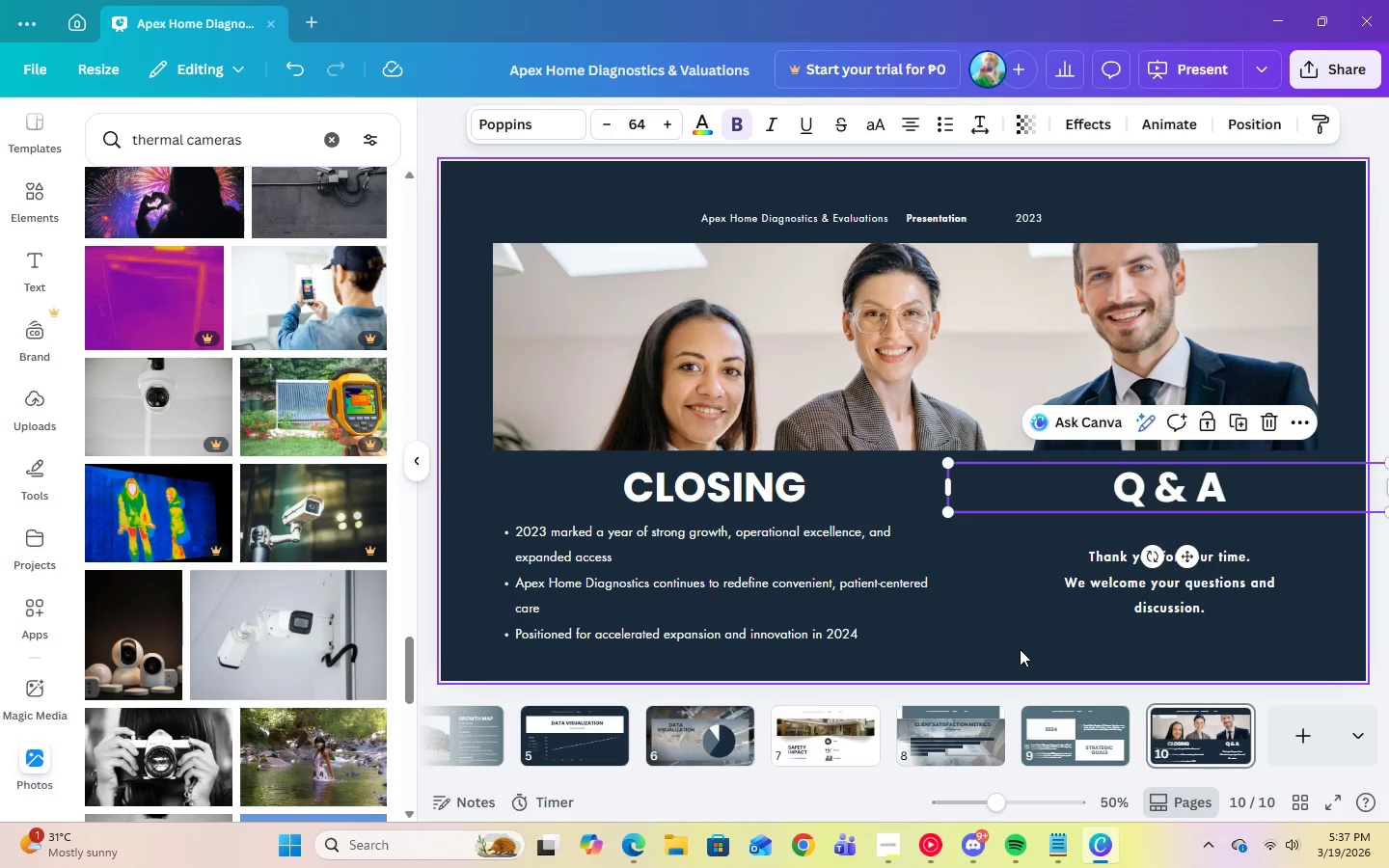 
left_click([1020, 649])
 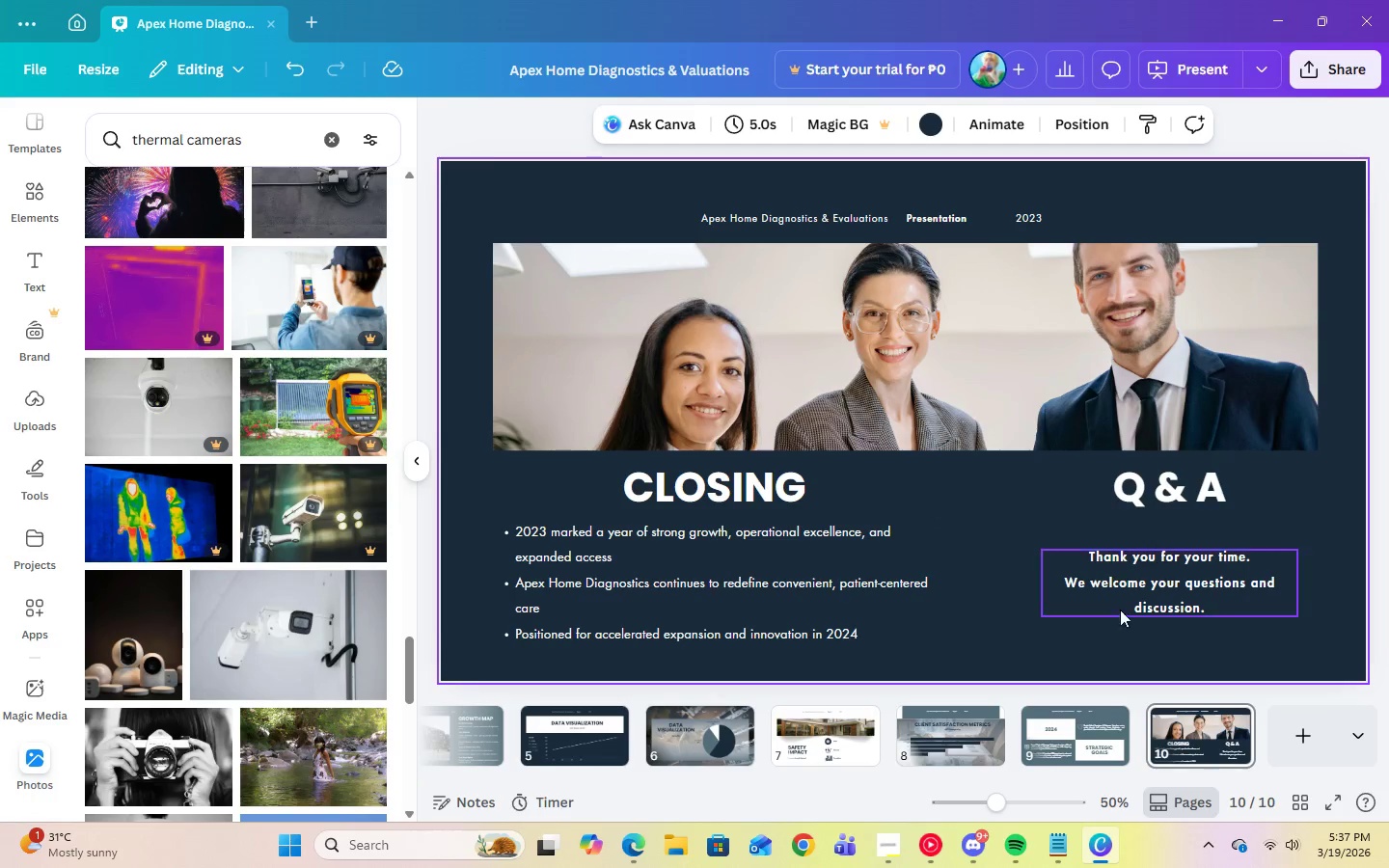 
left_click([1205, 578])
 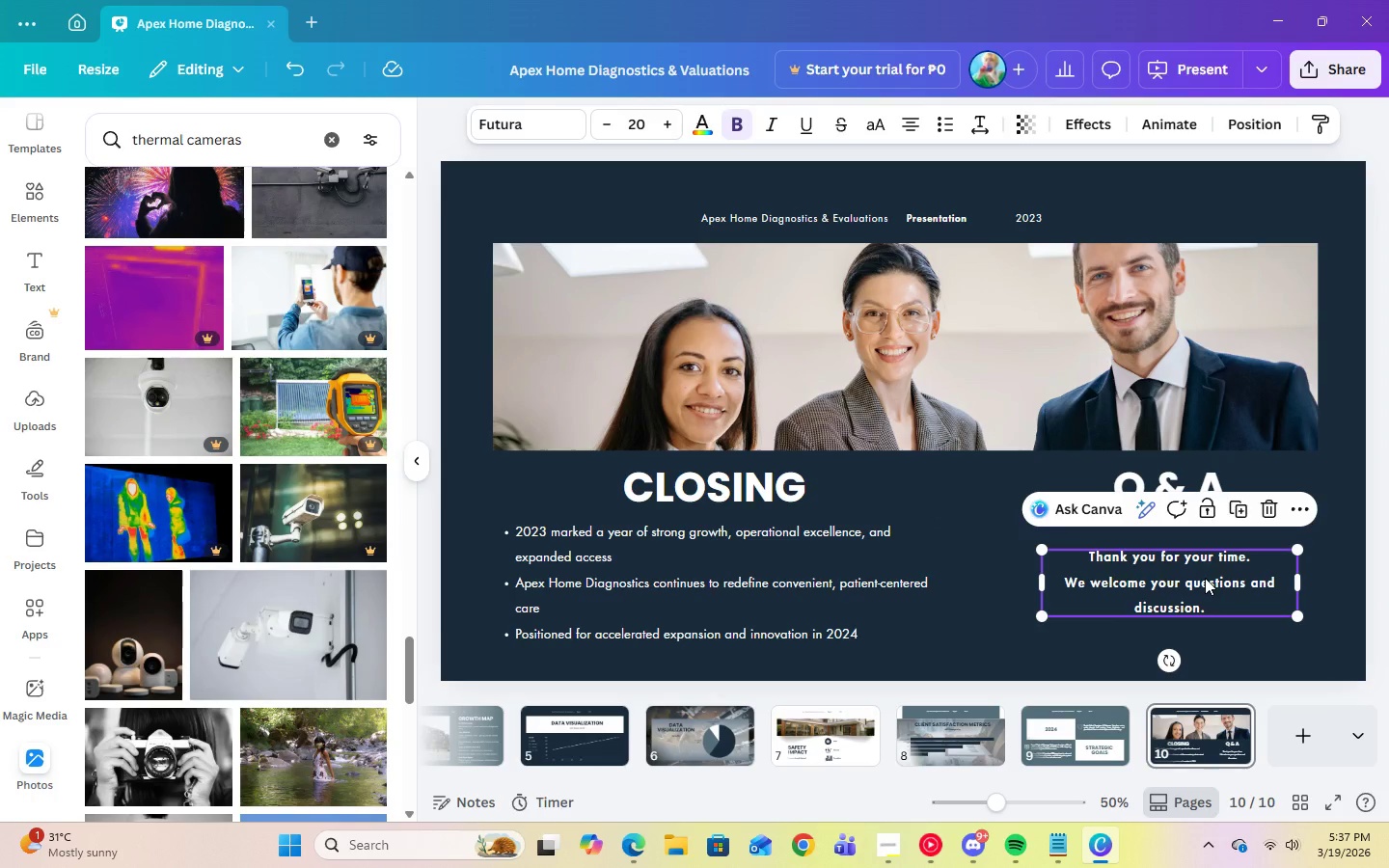 
left_click_drag(start_coordinate=[1205, 578], to_coordinate=[1210, 575])
 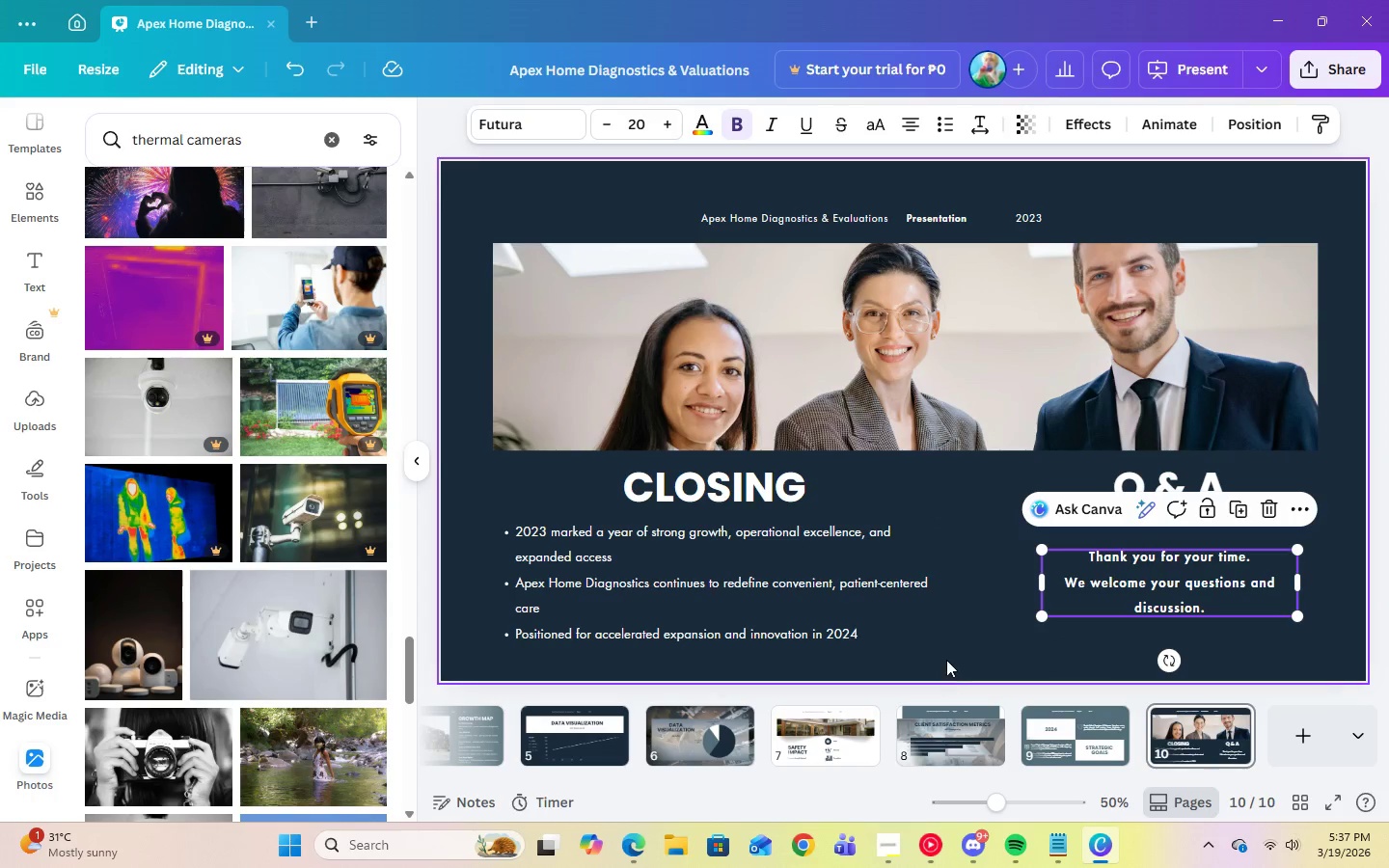 
left_click([946, 655])
 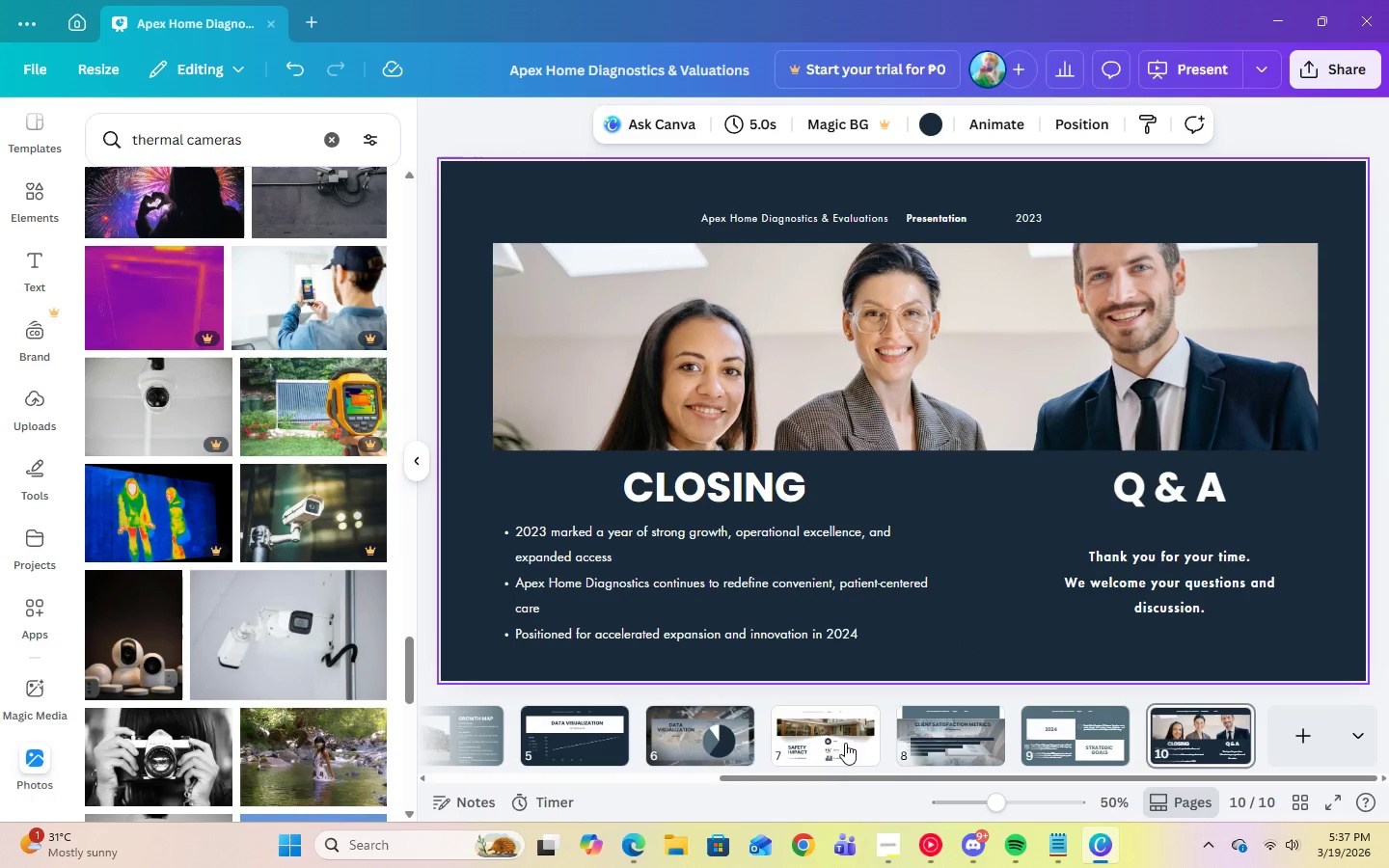 
left_click([881, 853])